 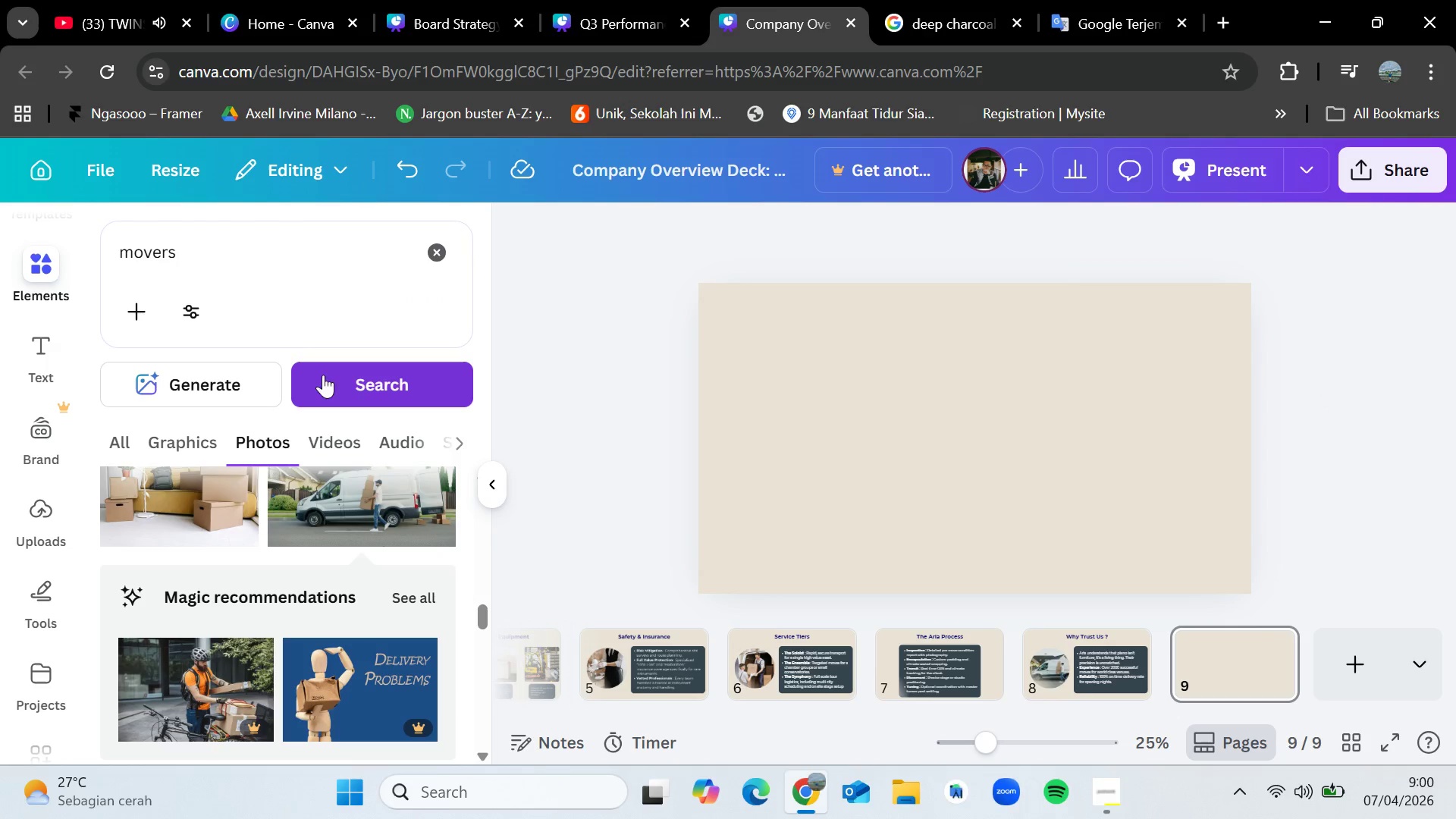 
scroll: coordinate [279, 335], scroll_direction: down, amount: 2.0
 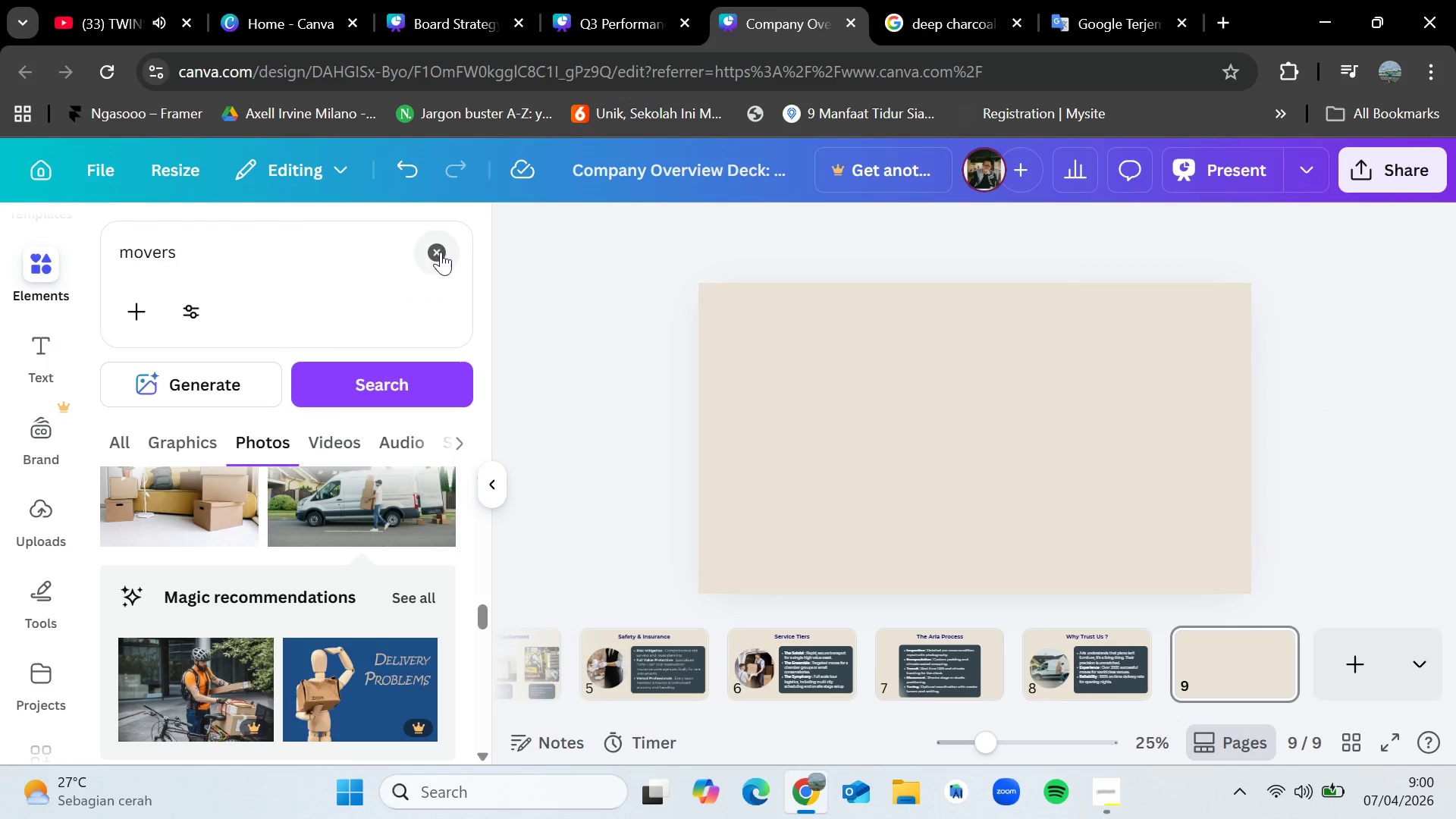 
left_click([441, 252])
 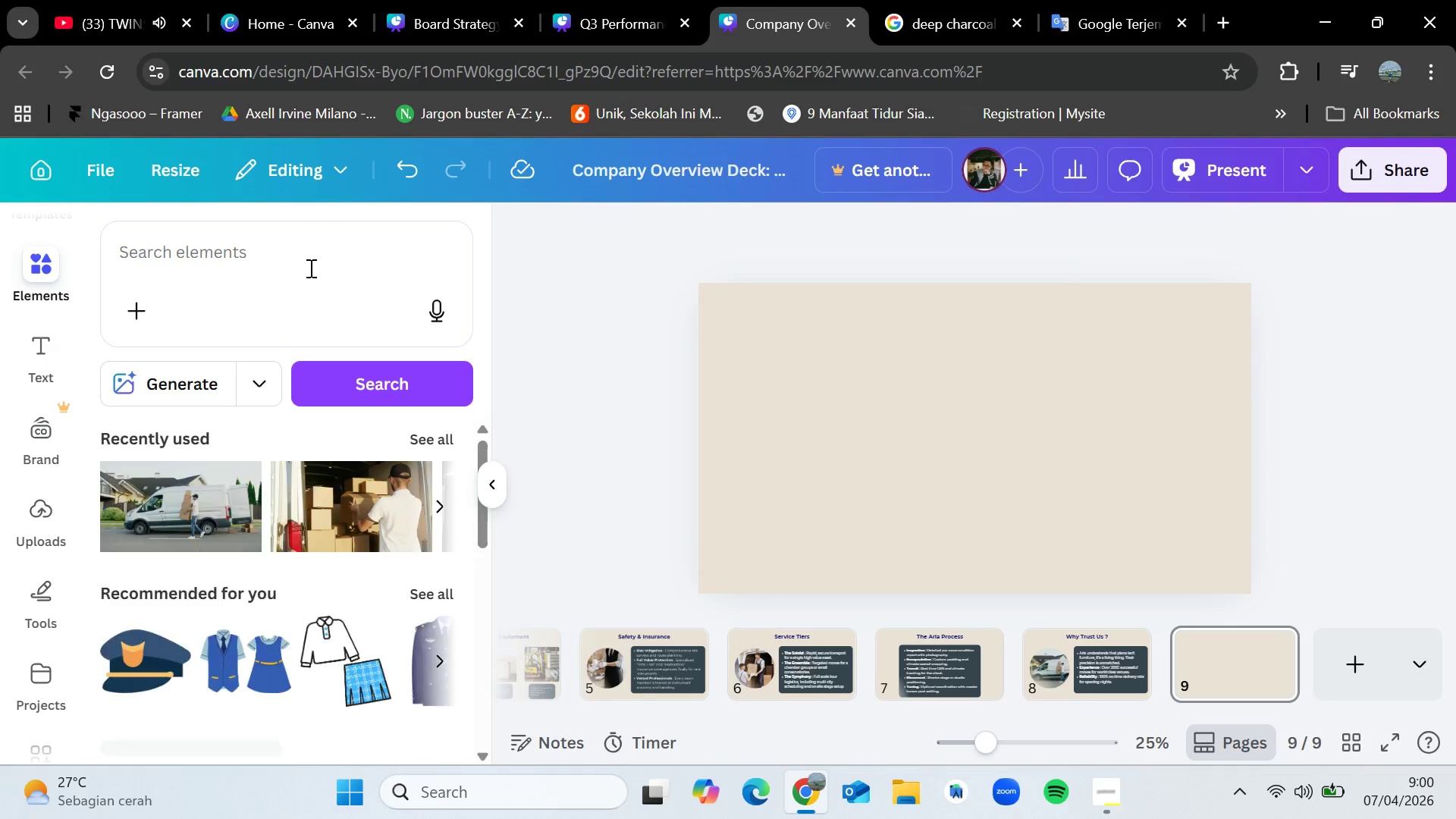 
left_click([309, 268])
 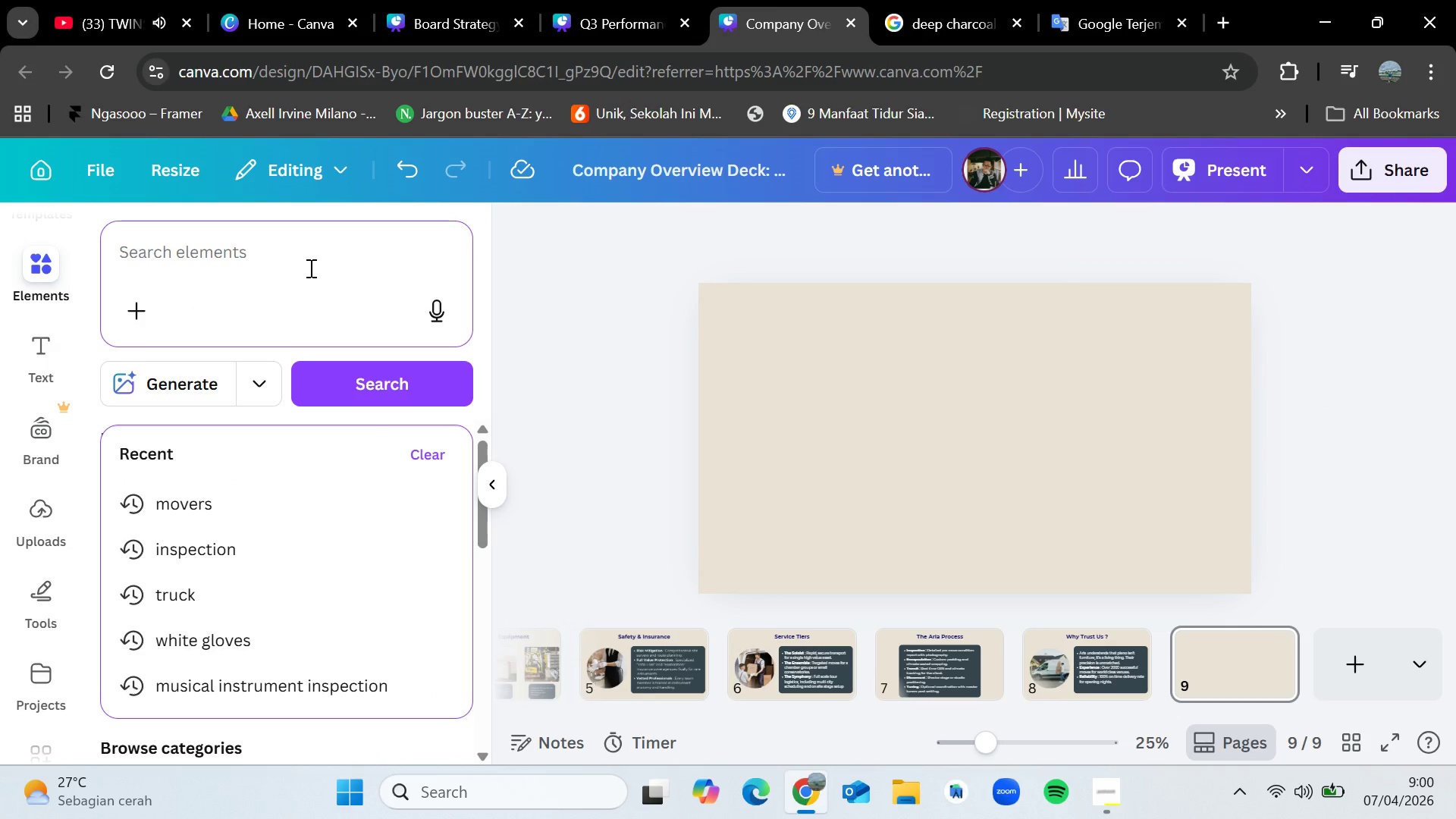 
type(musical instrument)
 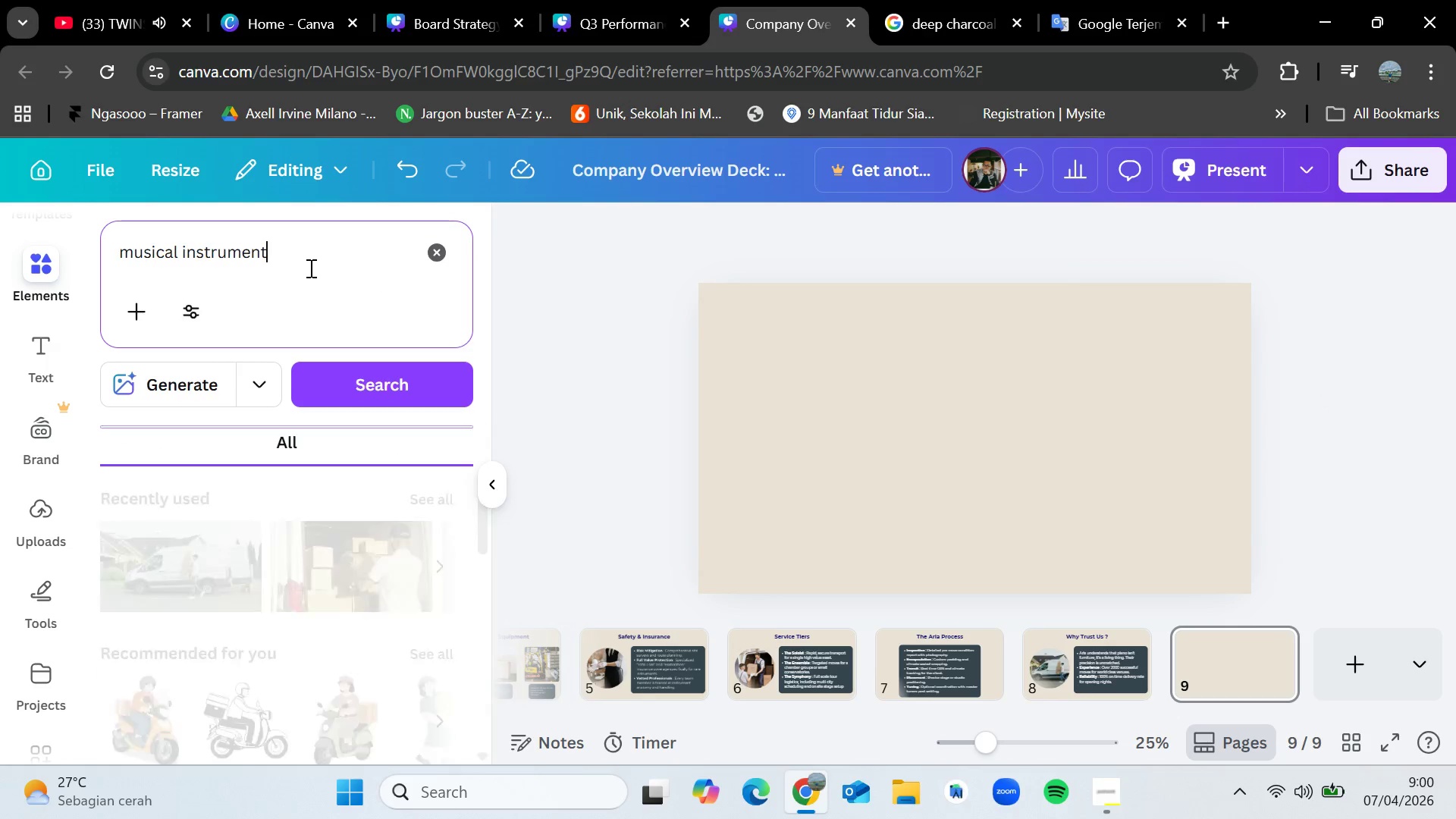 
key(Enter)
 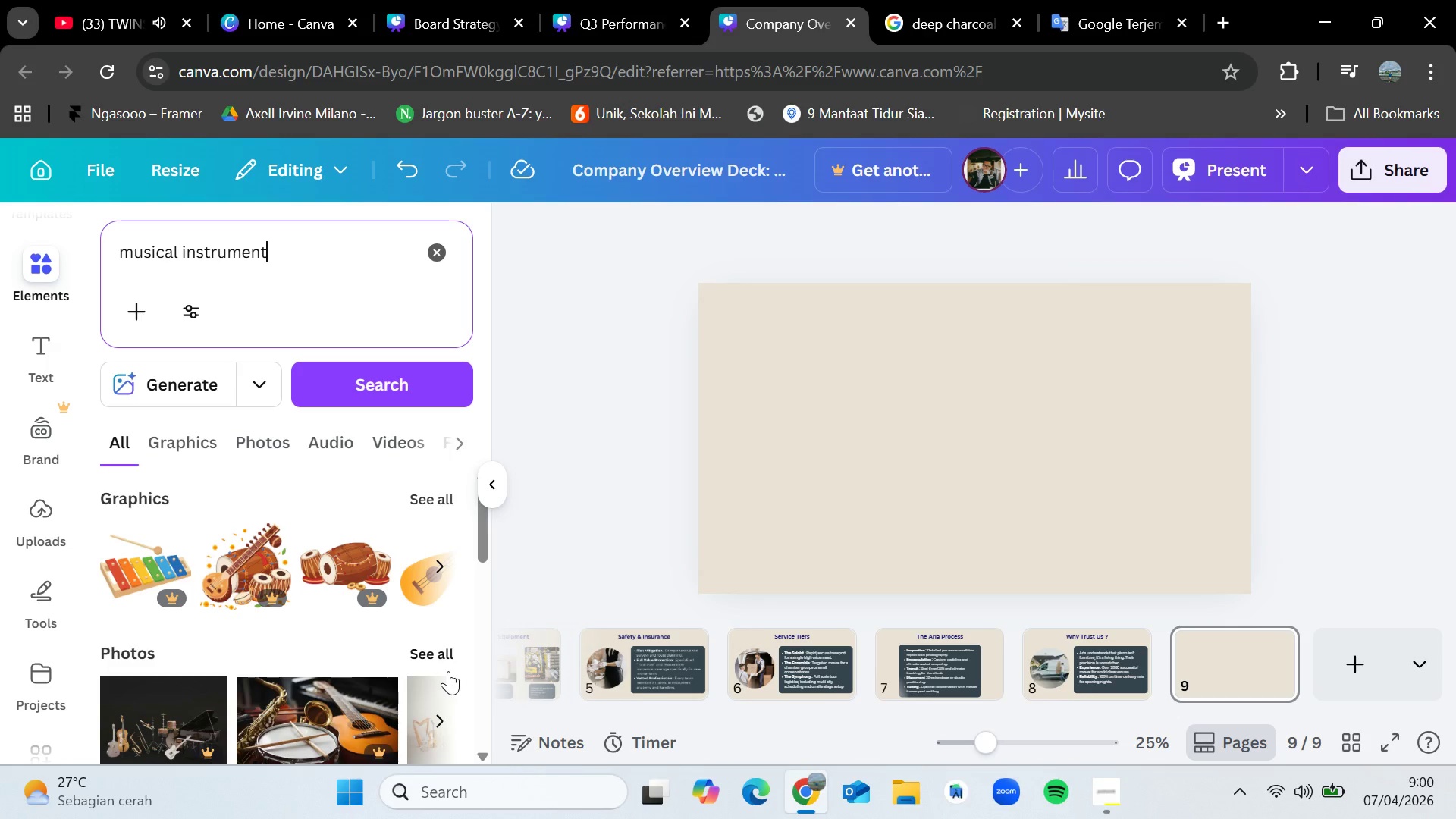 
left_click([447, 660])
 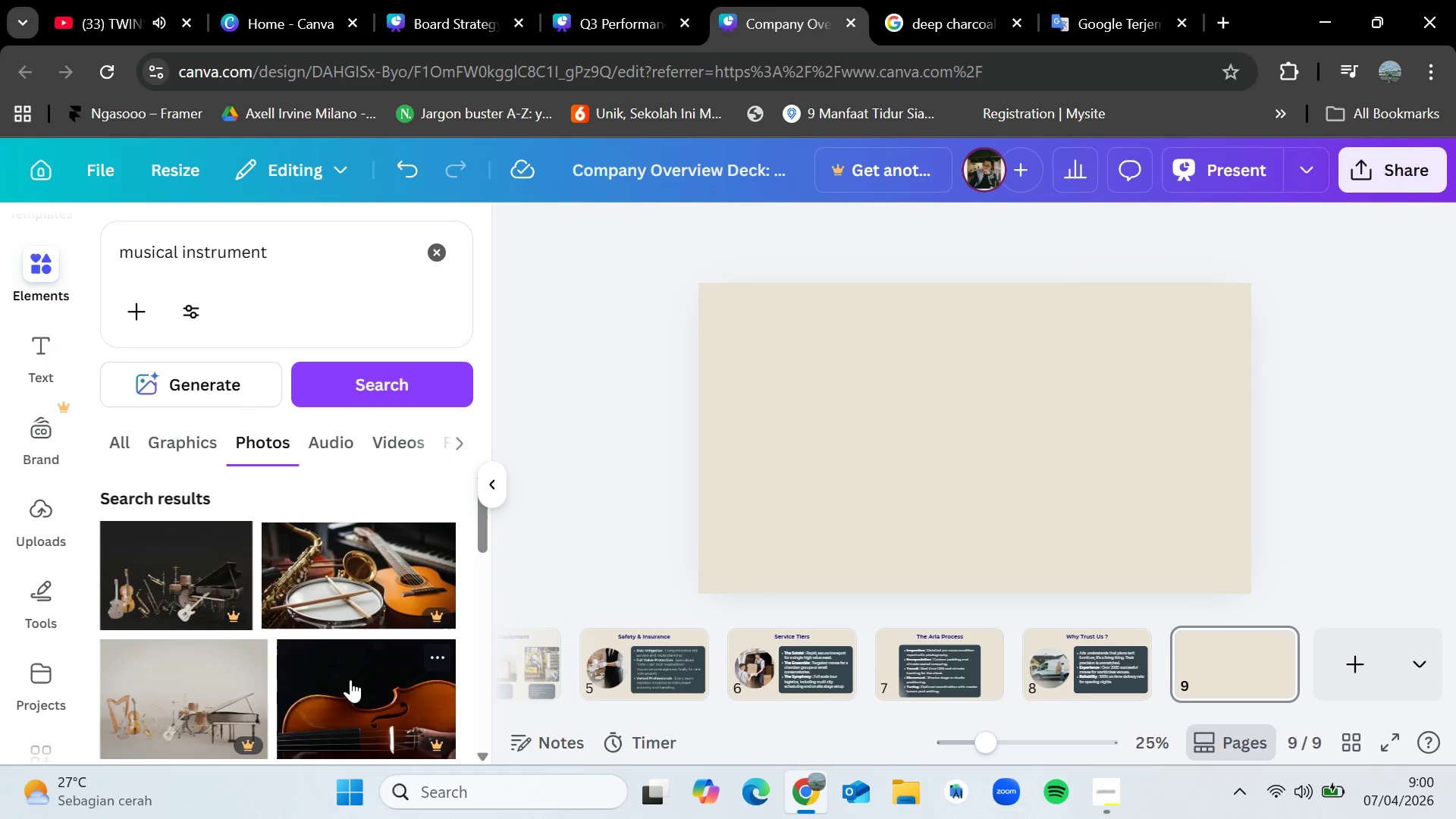 
scroll: coordinate [327, 690], scroll_direction: down, amount: 5.0
 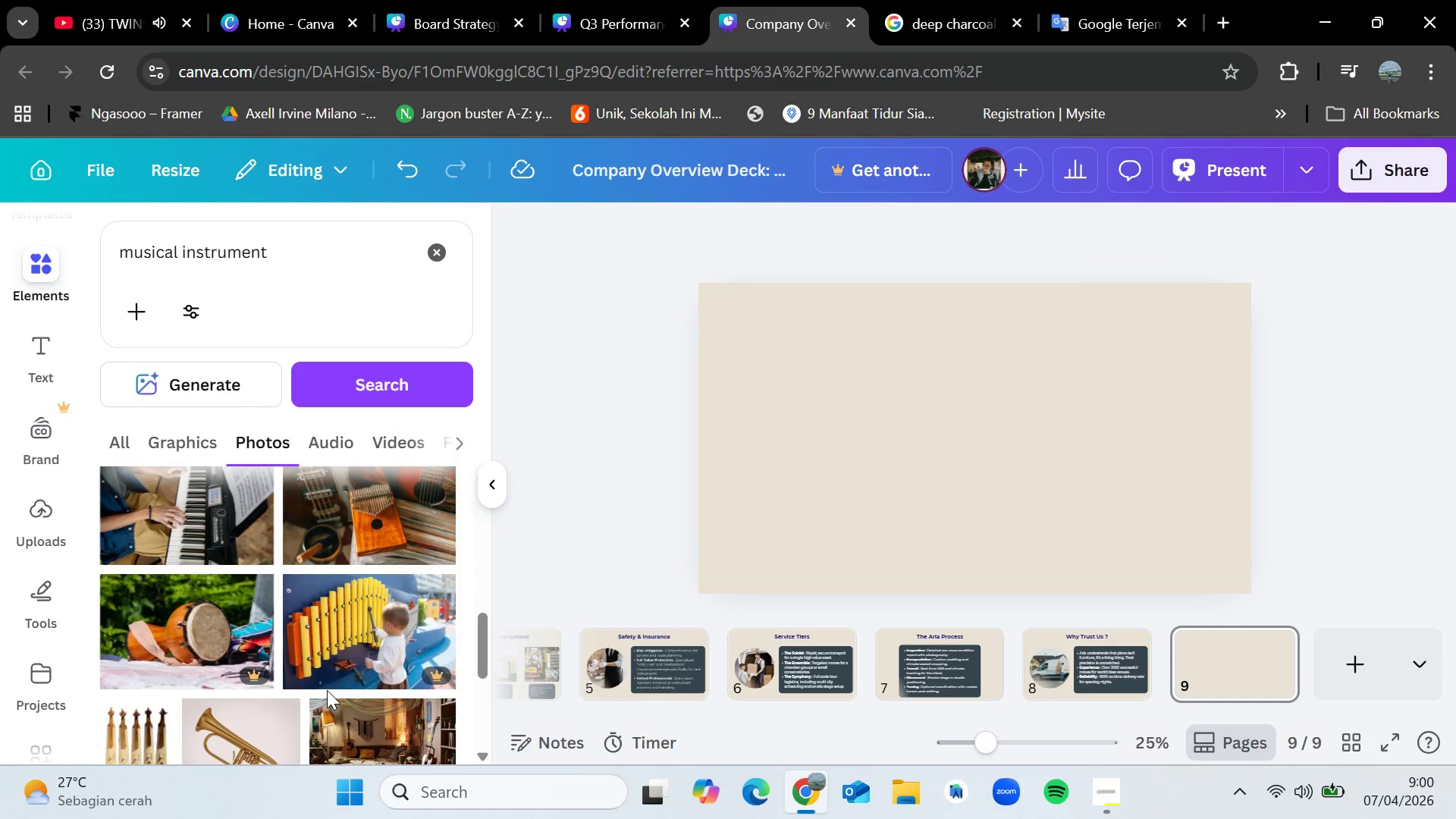 
scroll: coordinate [327, 690], scroll_direction: up, amount: 1.0
 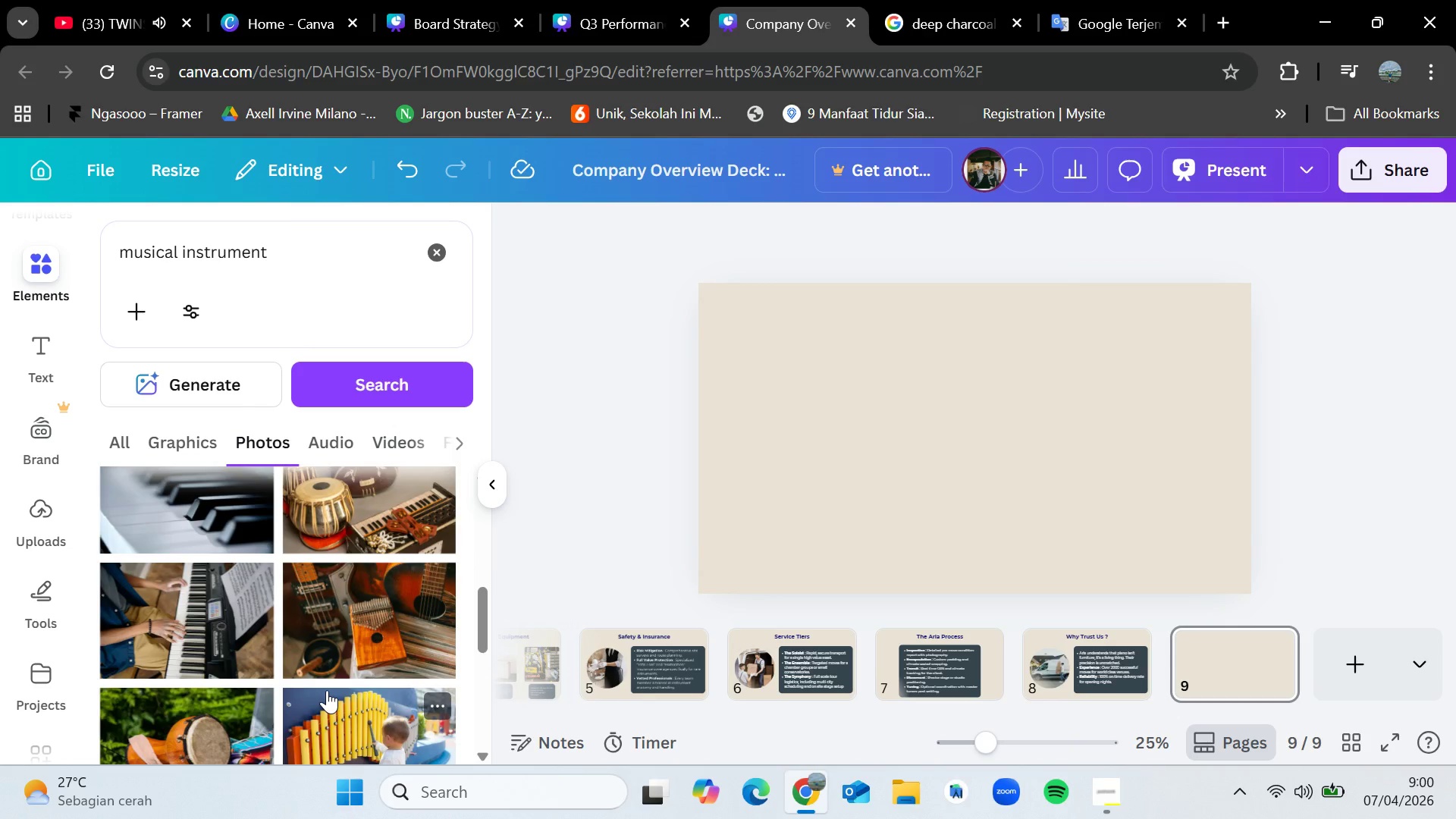 
scroll: coordinate [327, 690], scroll_direction: down, amount: 3.0
 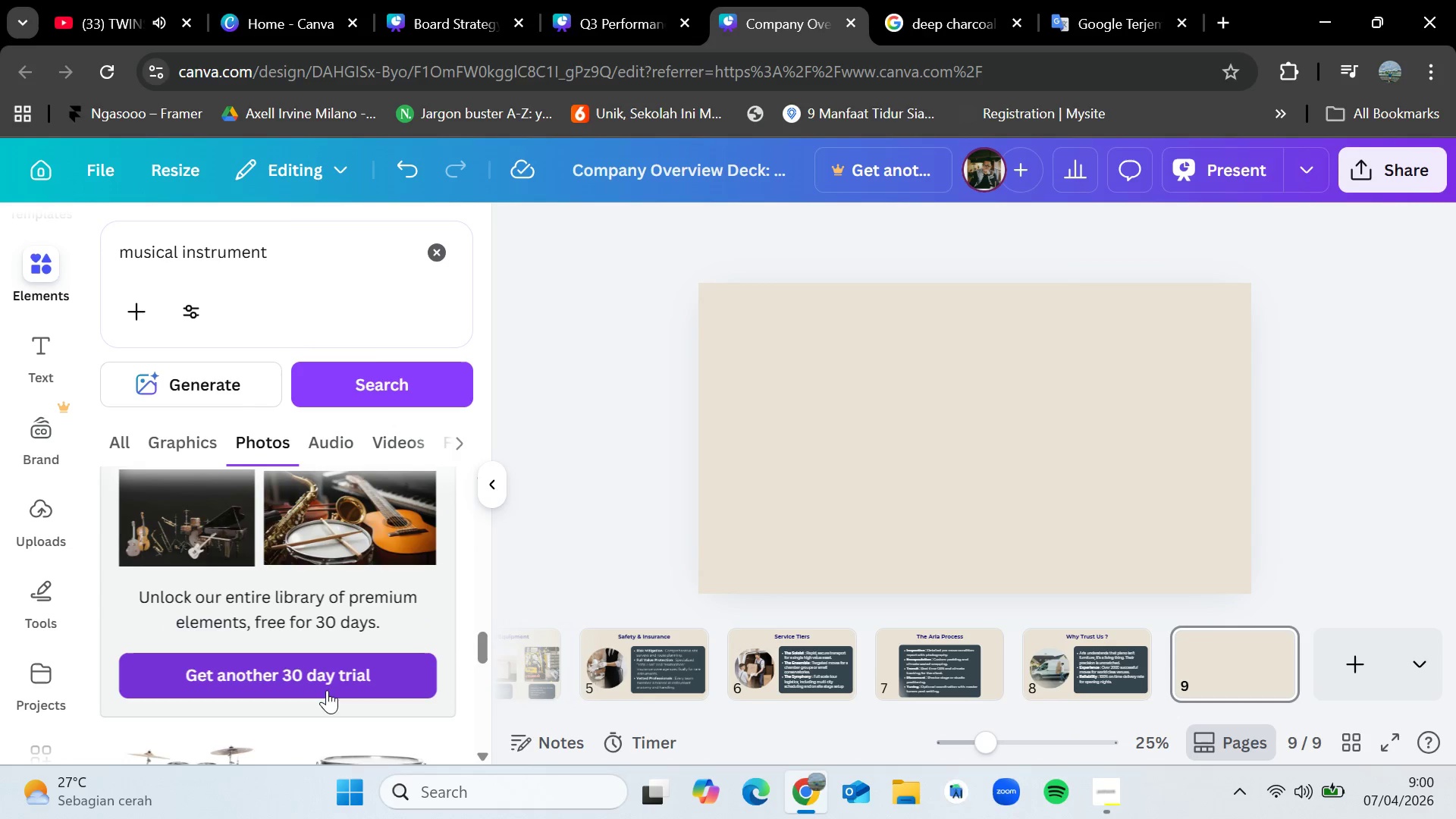 
double_click([338, 256])
 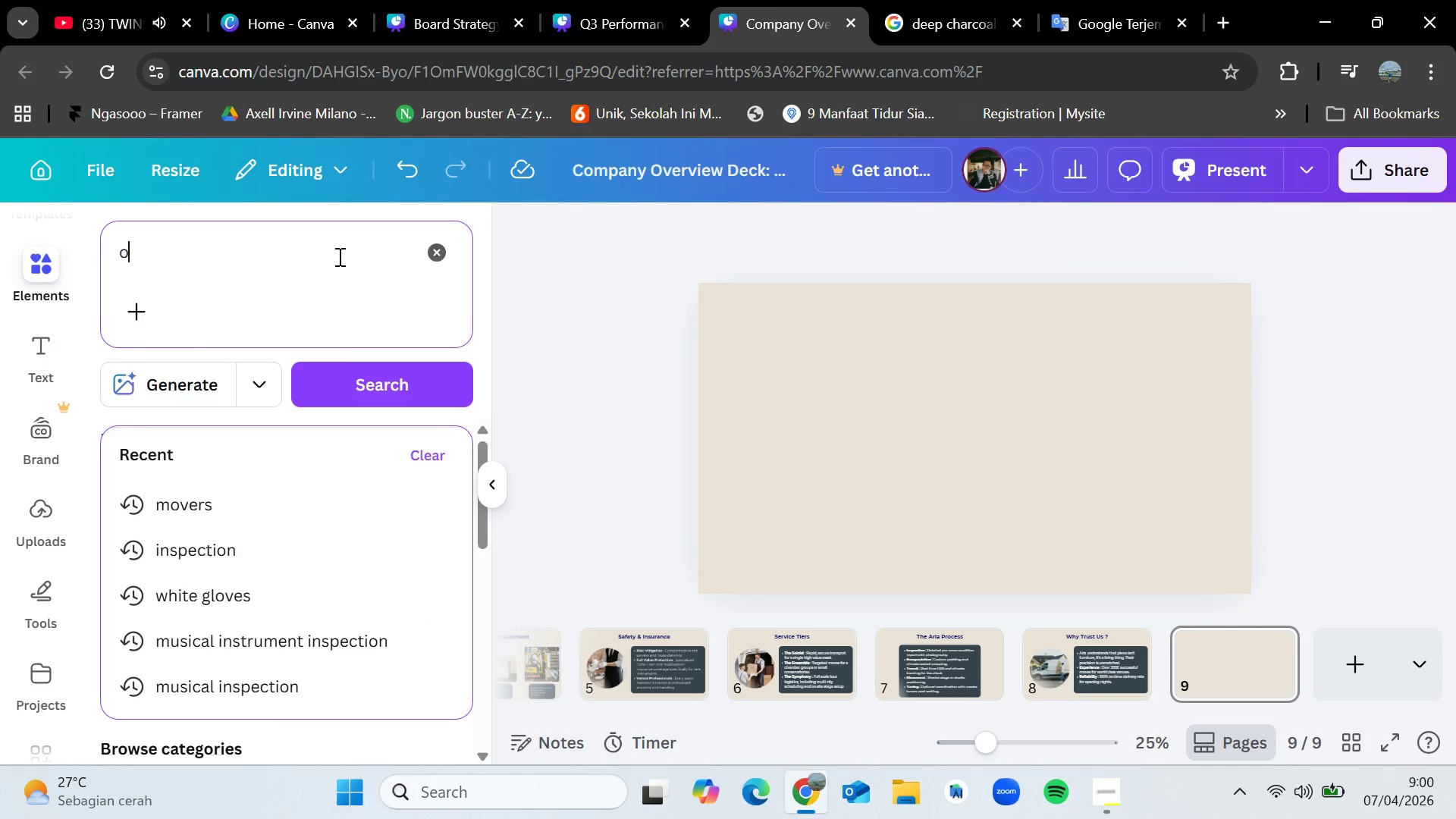 
type(orchestra)
 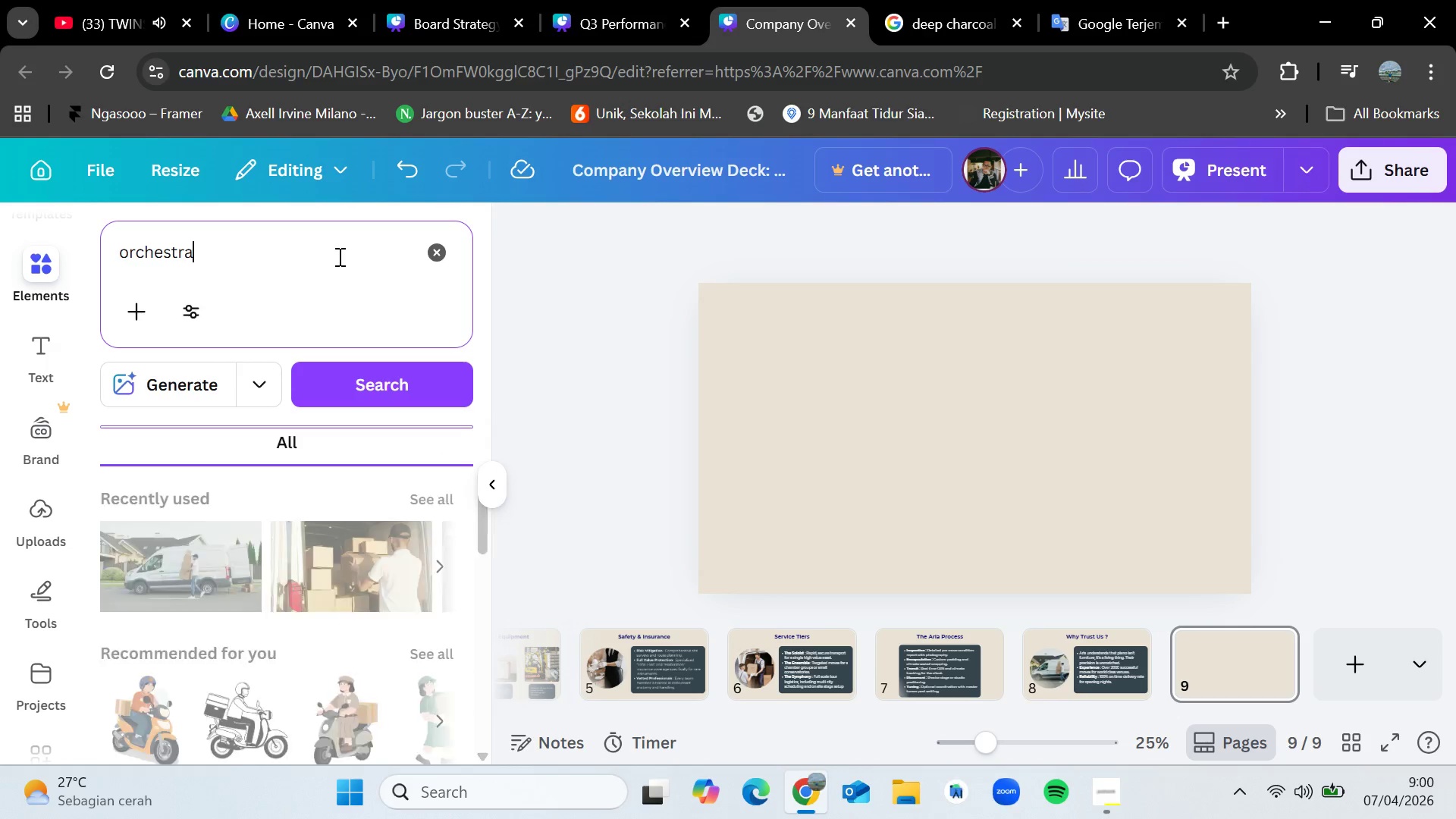 
key(Enter)
 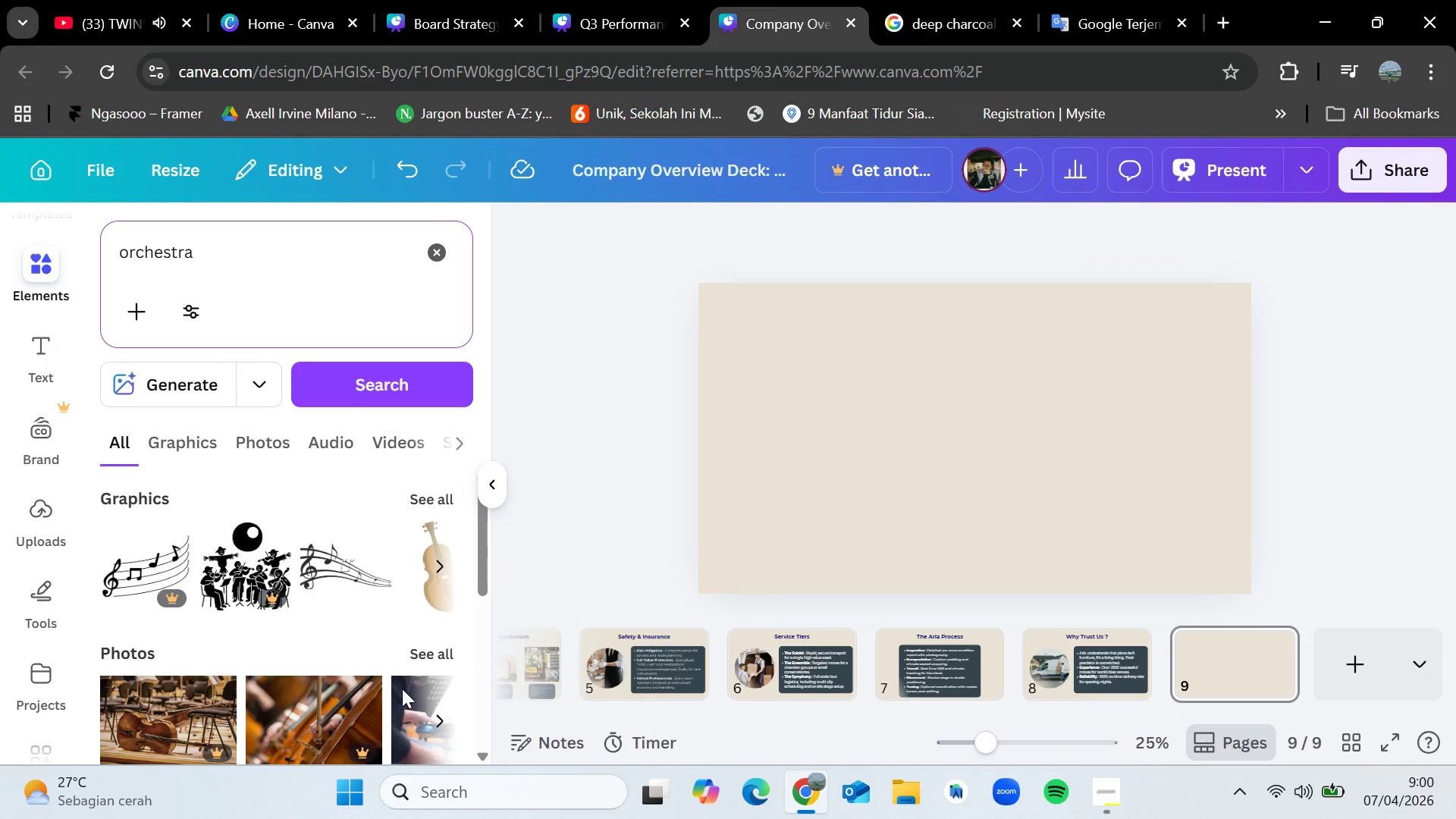 
left_click([424, 651])
 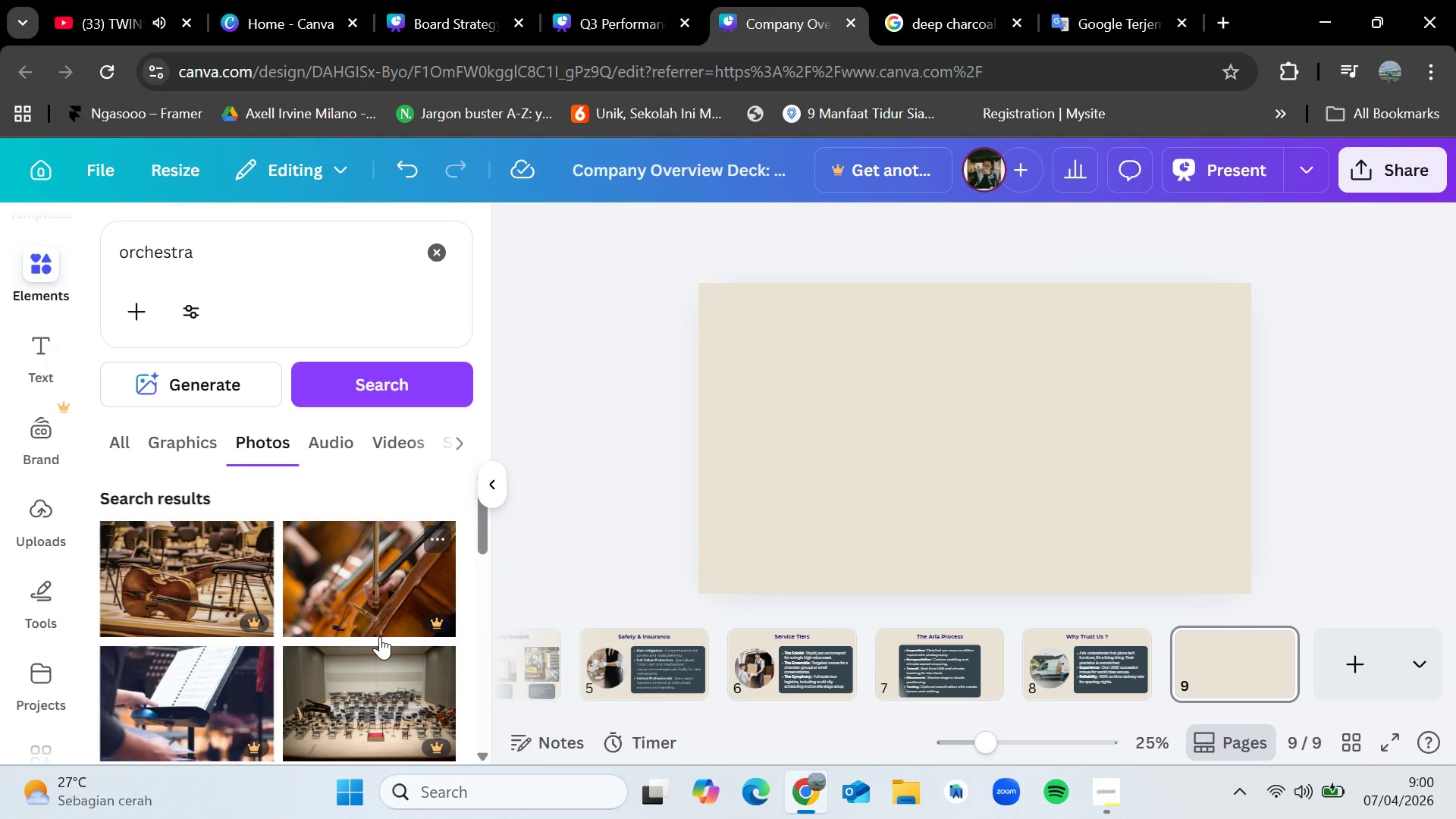 
scroll: coordinate [380, 636], scroll_direction: down, amount: 5.0
 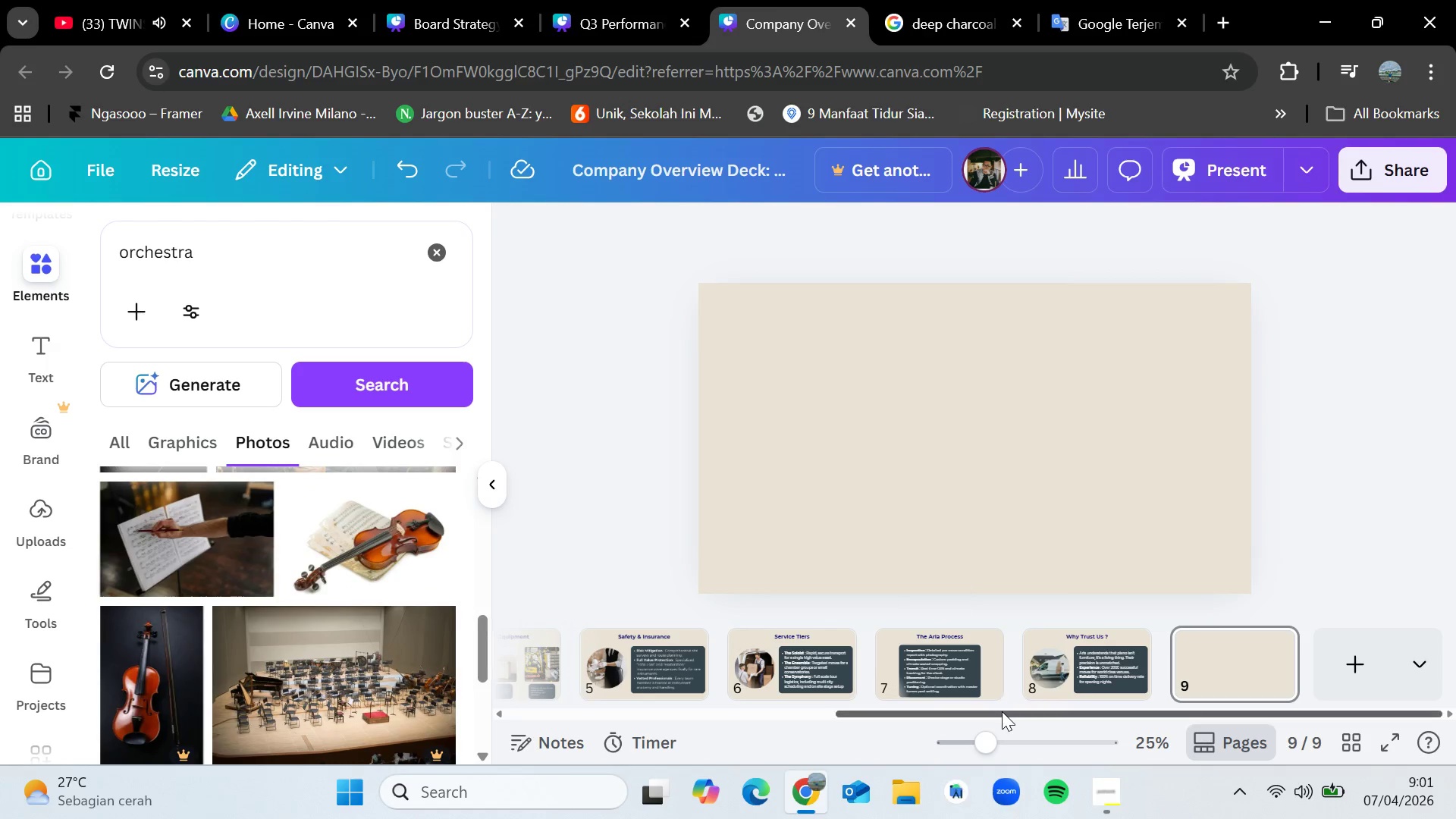 
left_click([680, 0])
 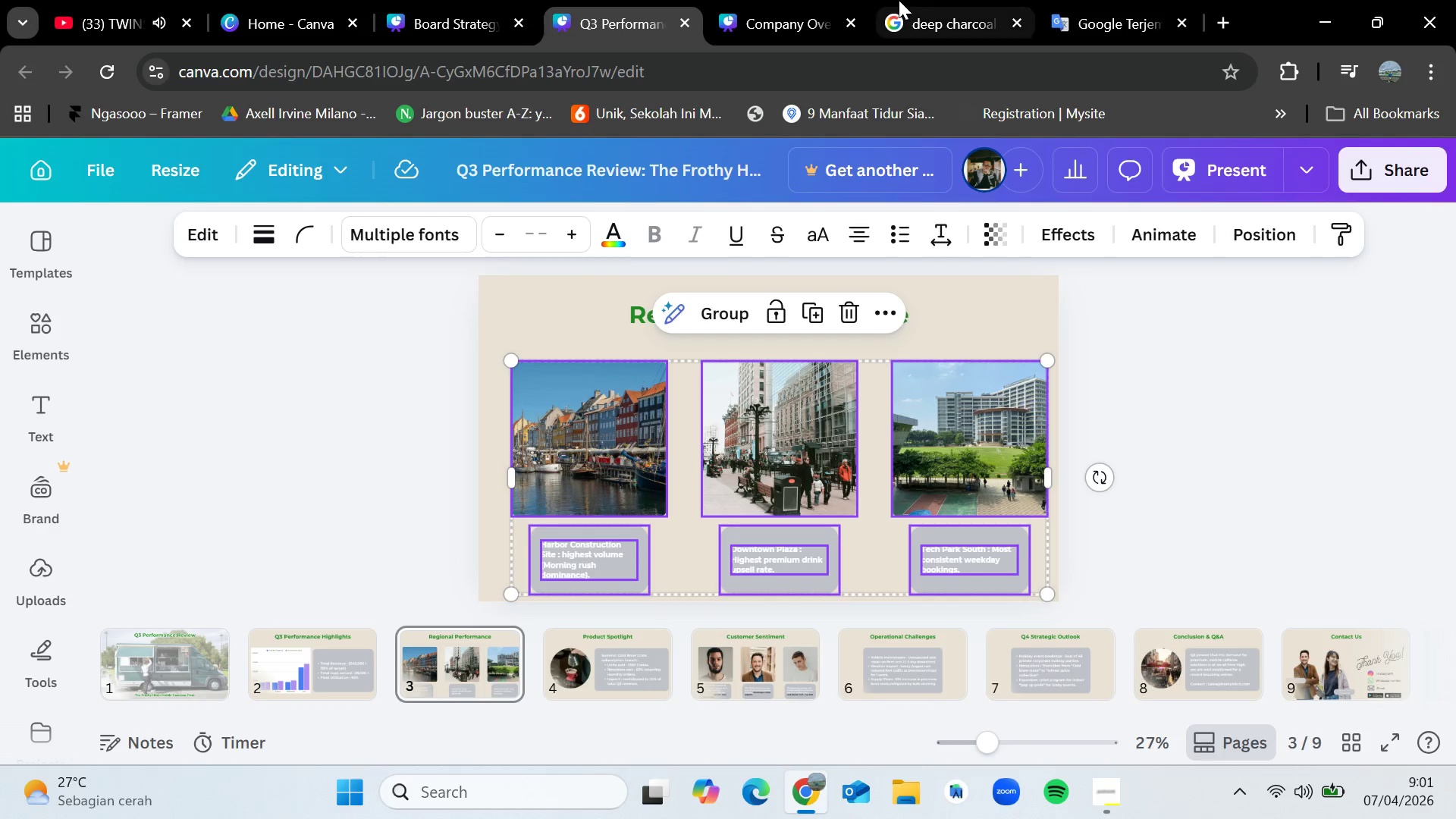 
left_click([791, 0])
 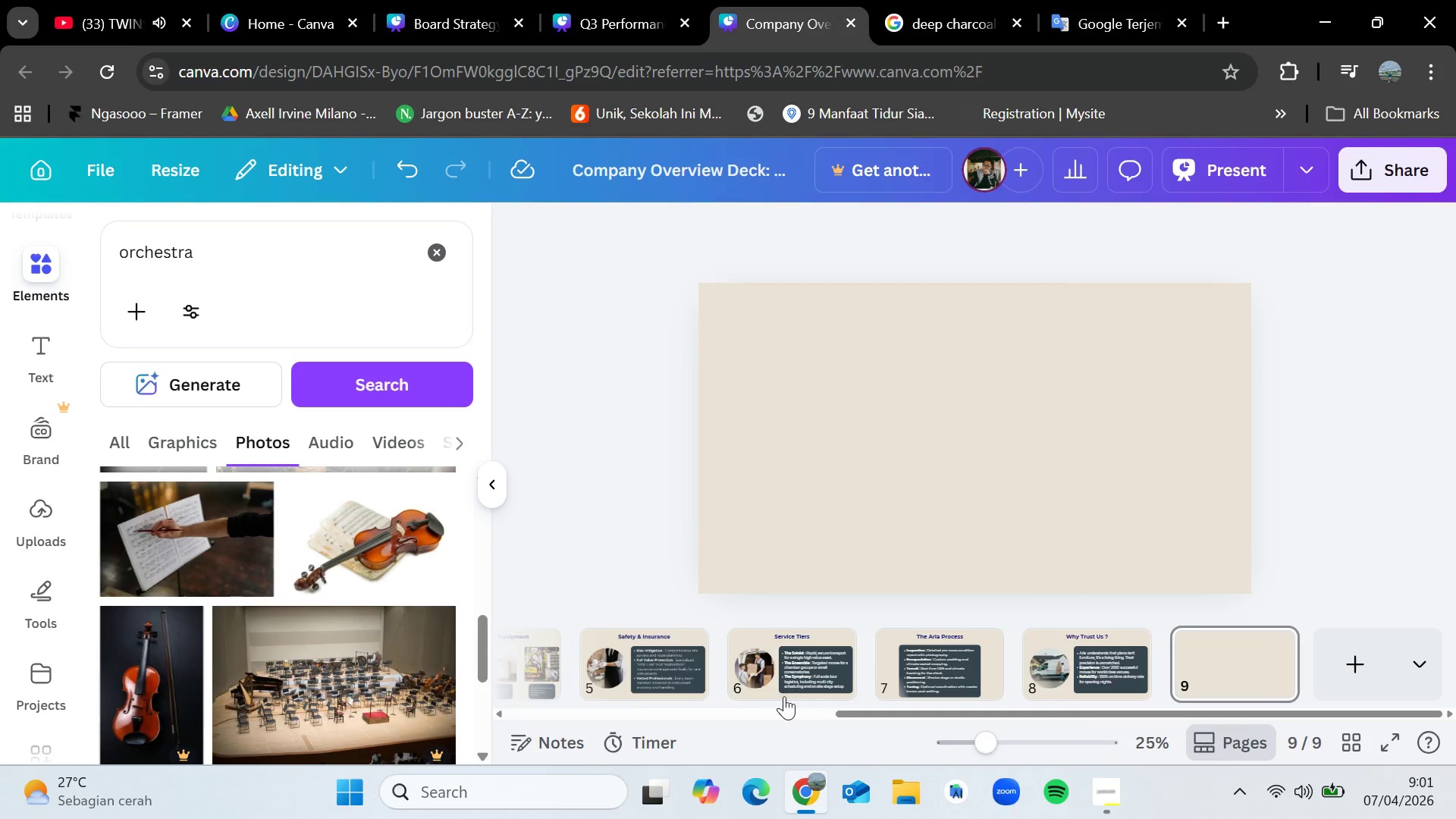 
left_click_drag(start_coordinate=[871, 709], to_coordinate=[740, 712])
 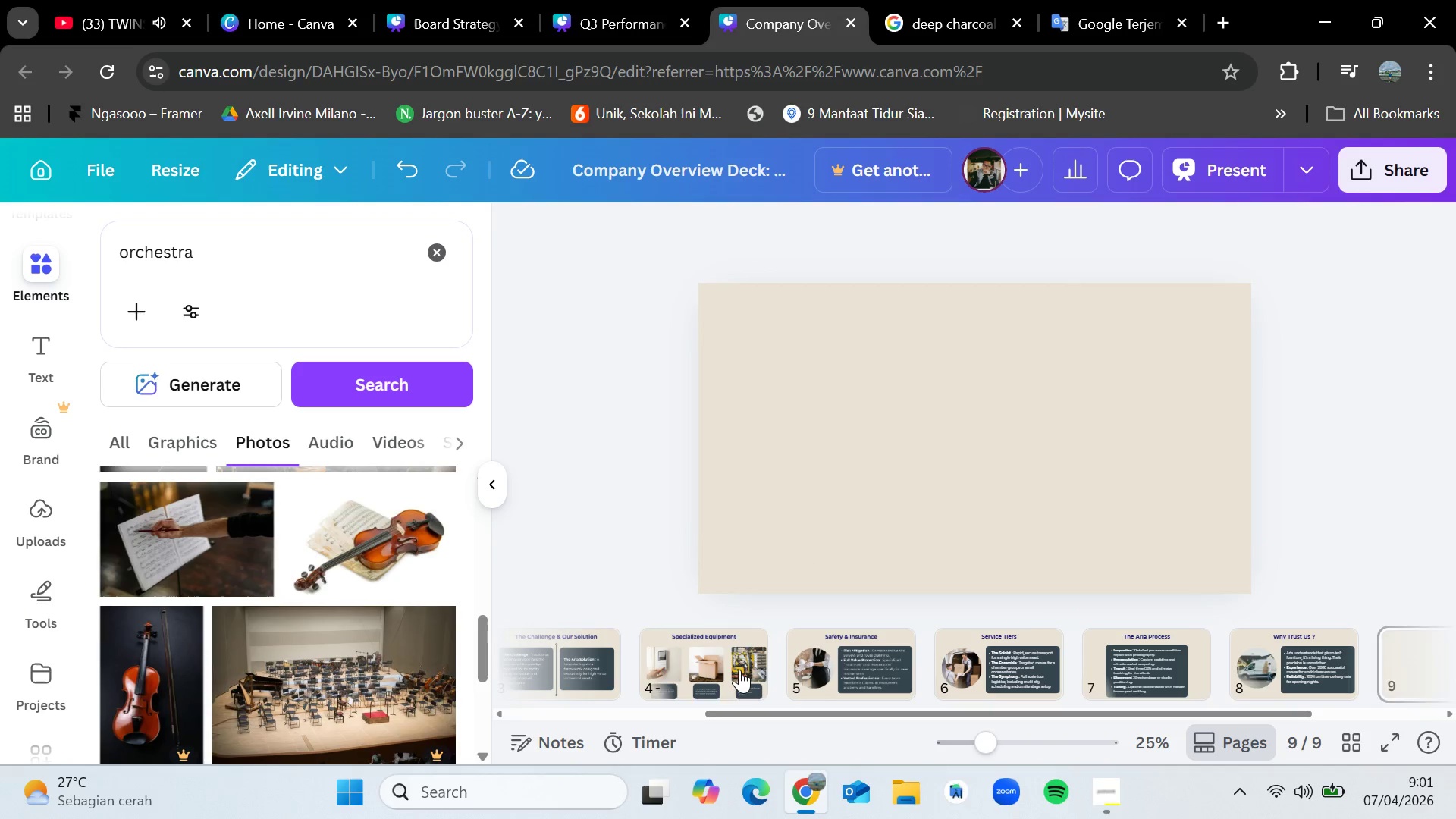 
left_click([739, 670])
 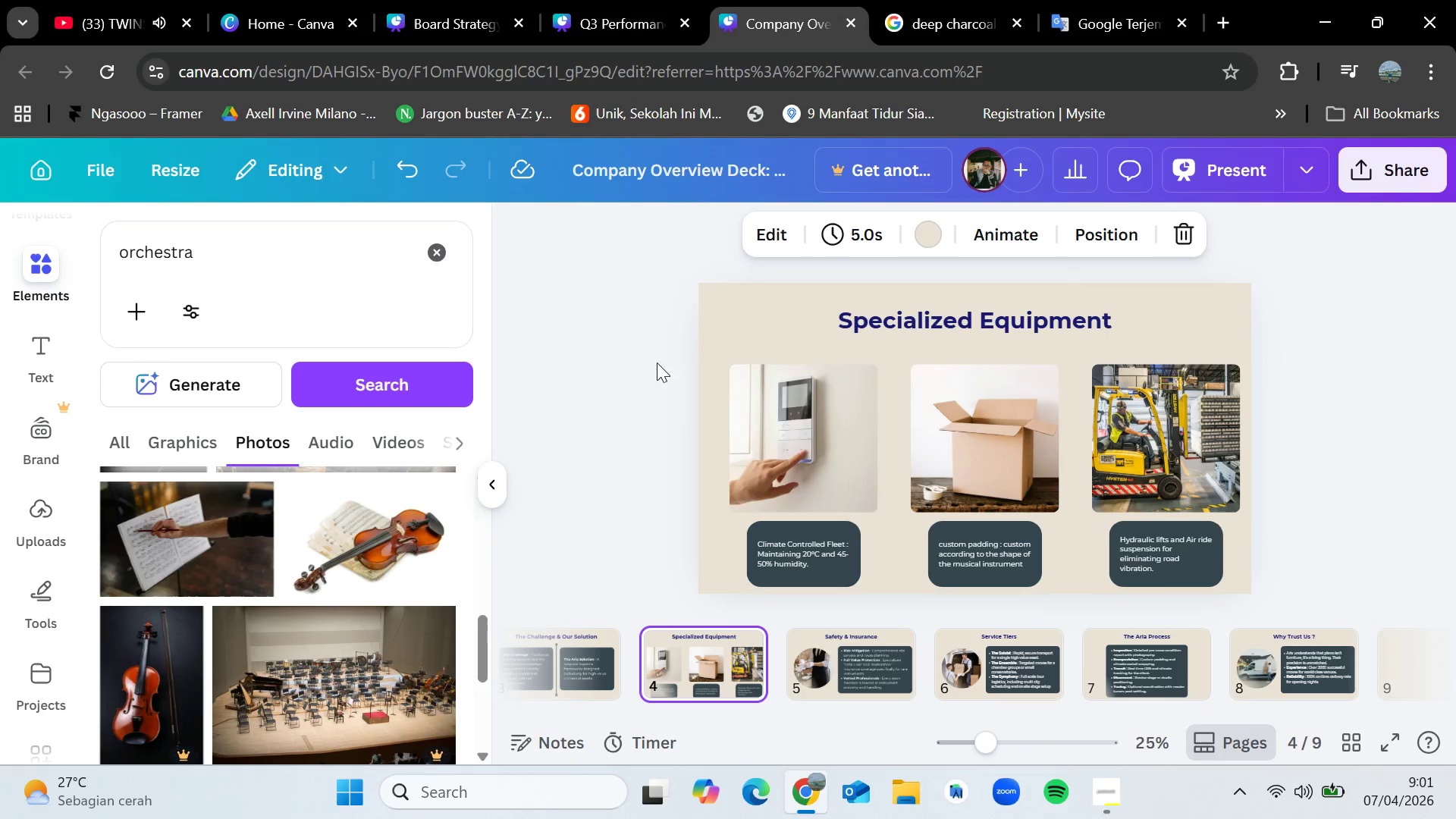 
left_click_drag(start_coordinate=[657, 362], to_coordinate=[1259, 508])
 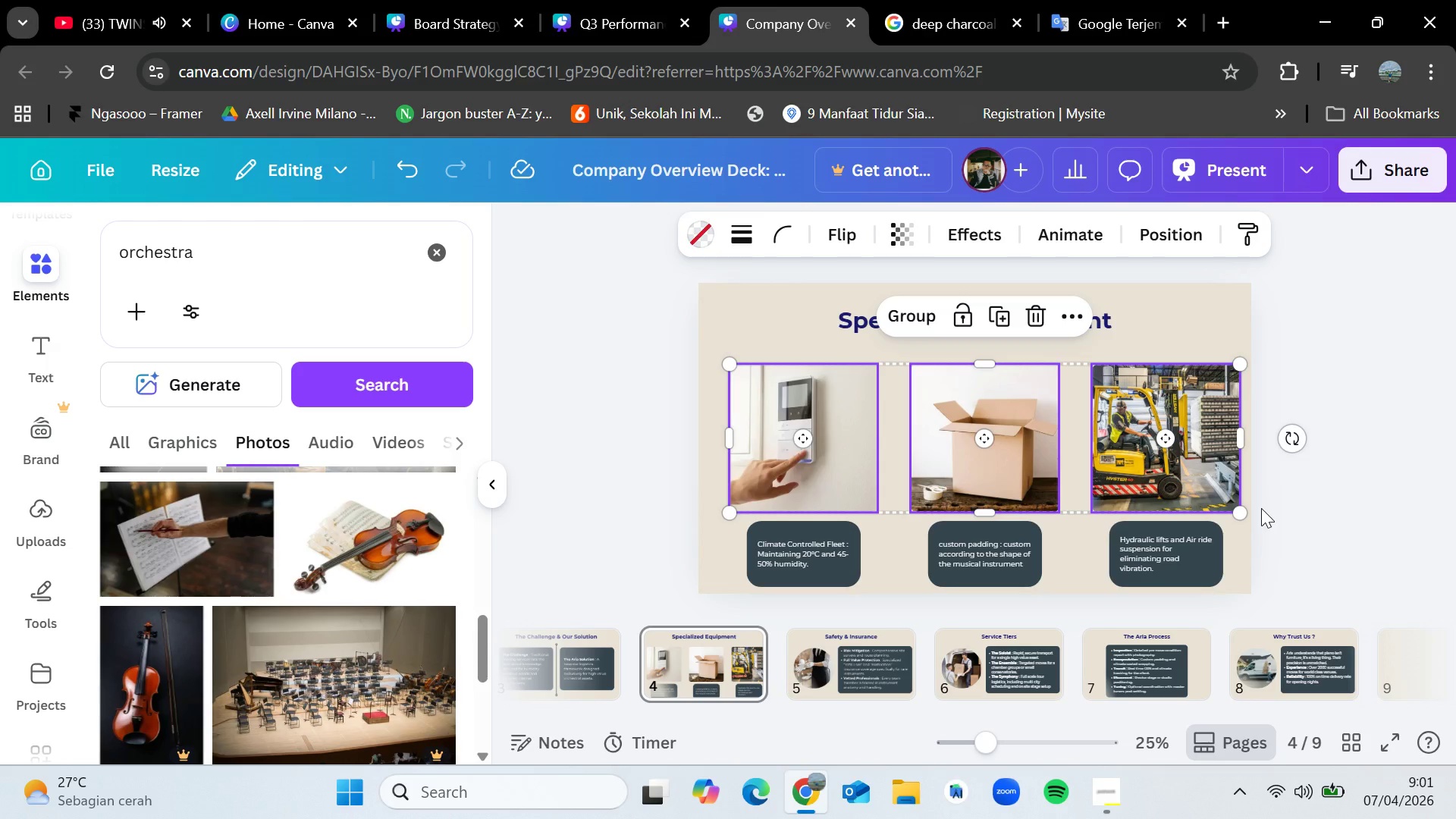 
key(Control+C)
 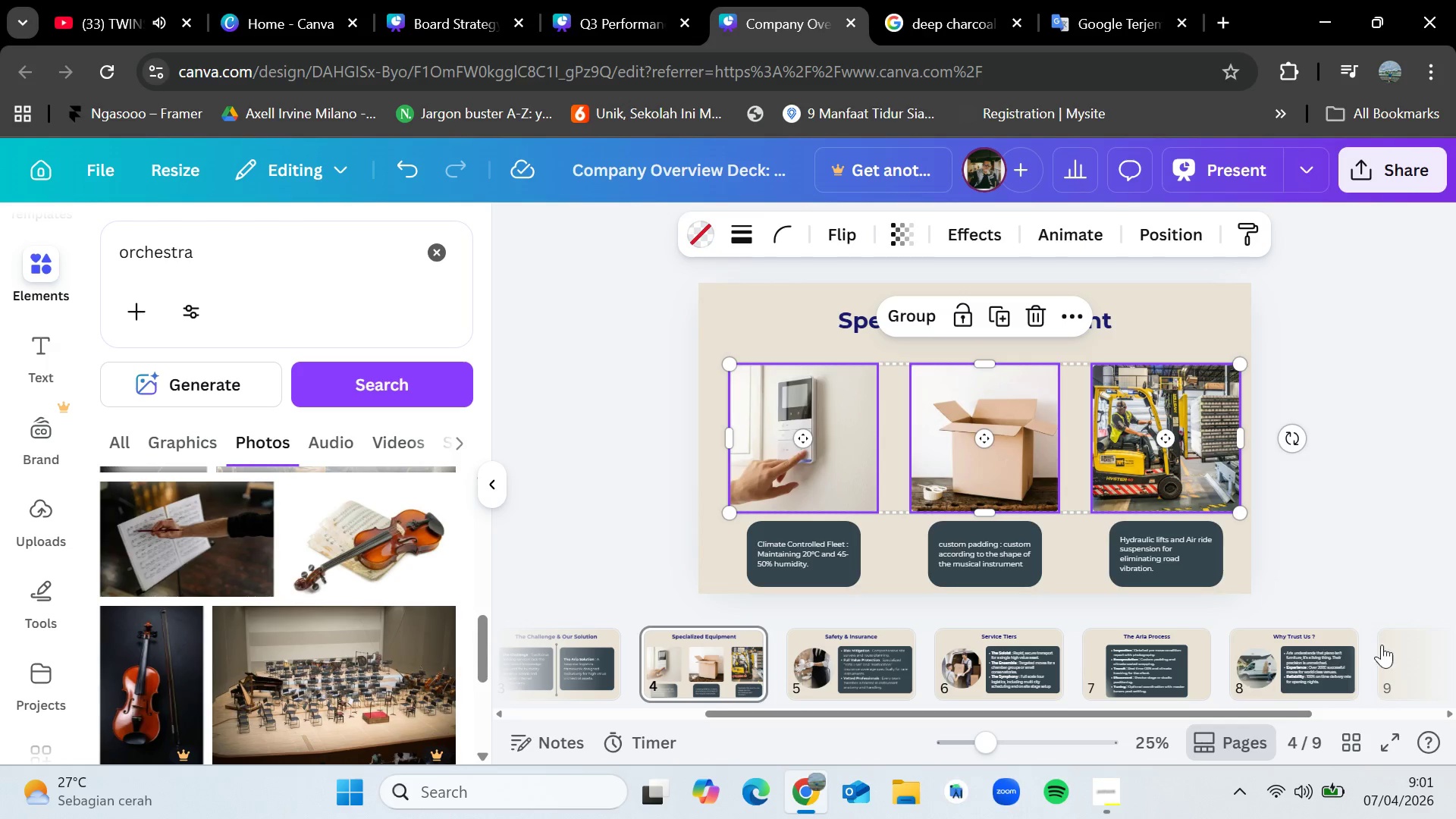 
left_click([1399, 642])
 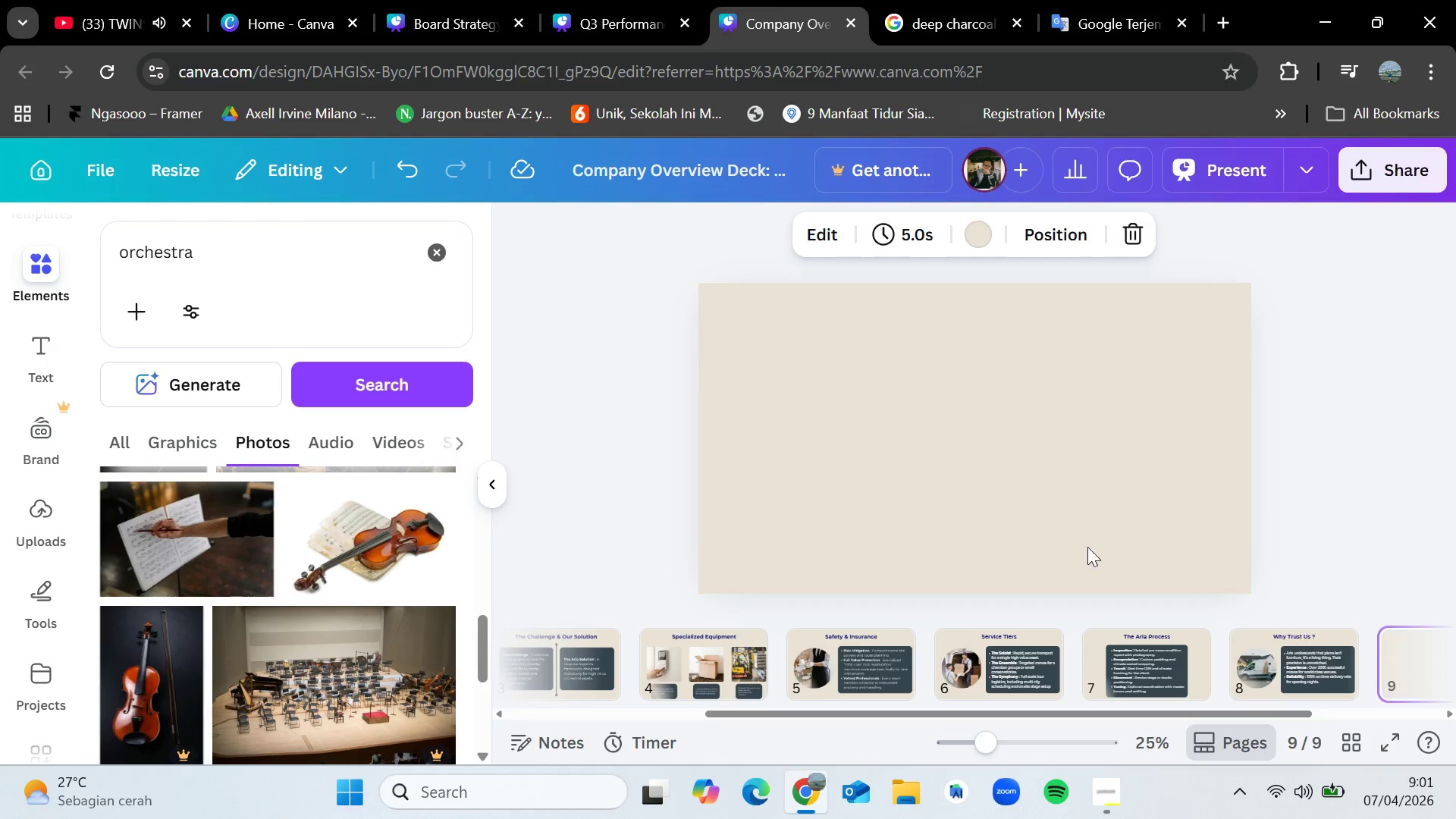 
key(Control+V)
 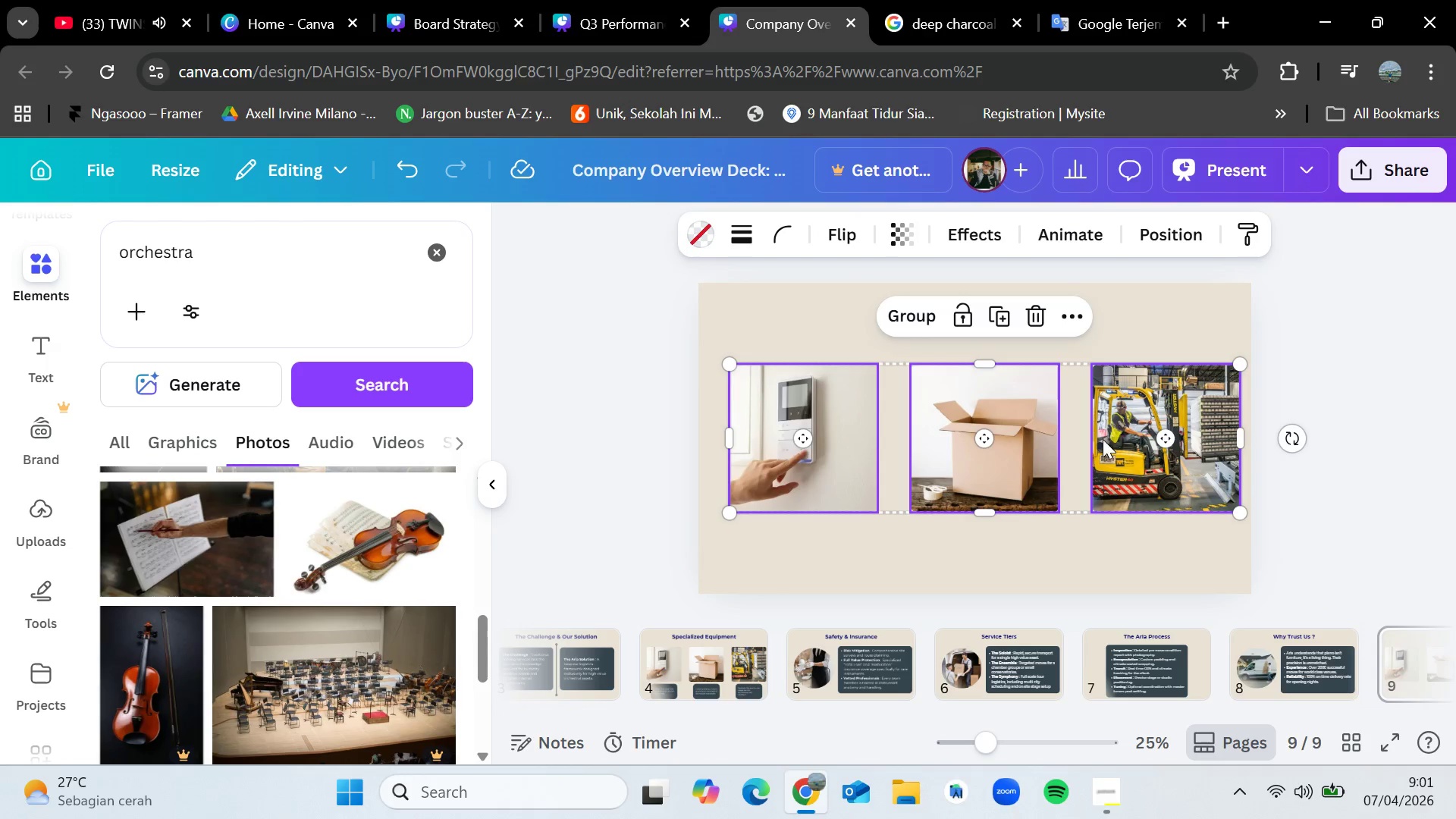 
left_click_drag(start_coordinate=[1123, 402], to_coordinate=[1112, 416])
 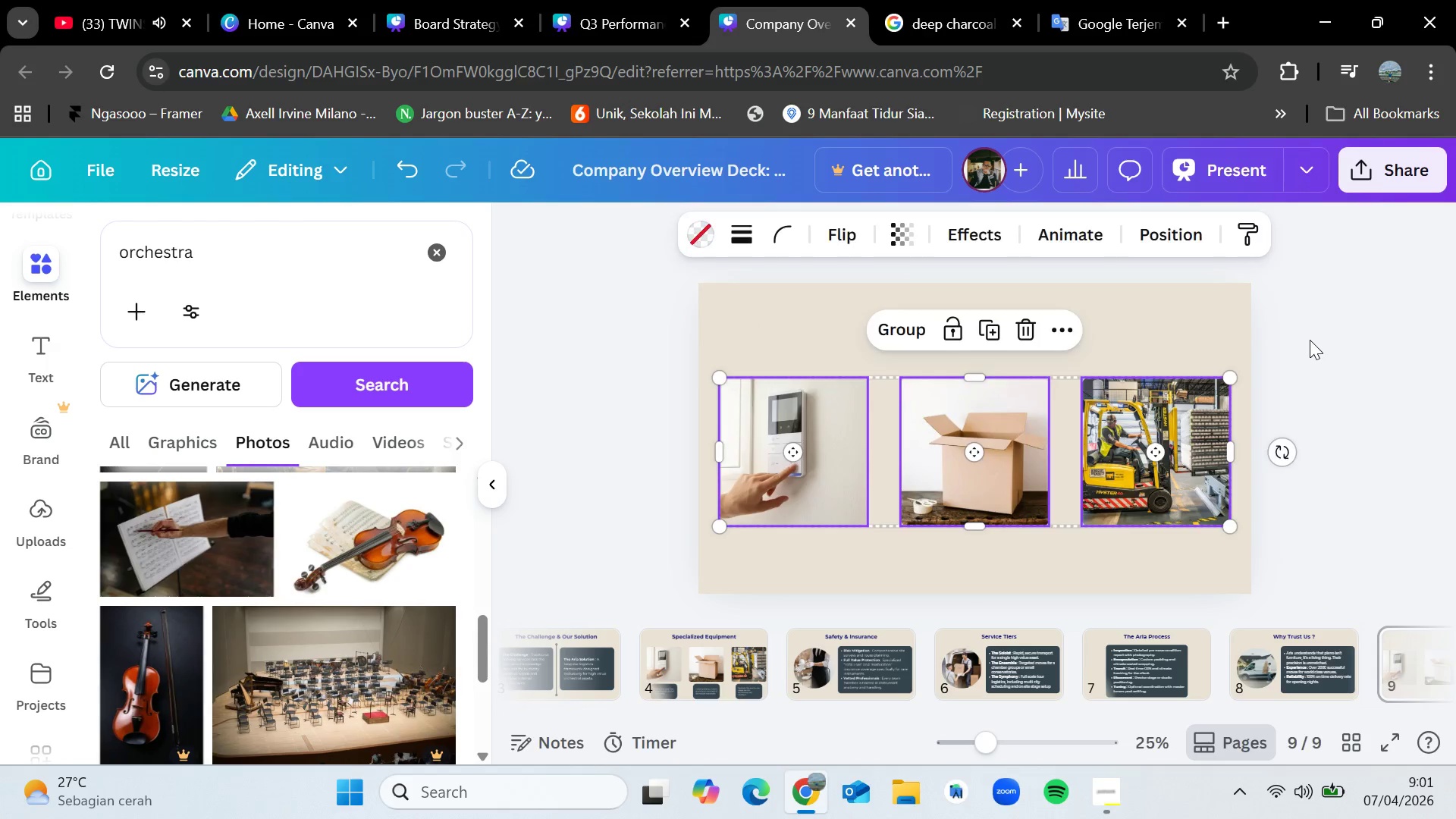 
left_click([1310, 340])
 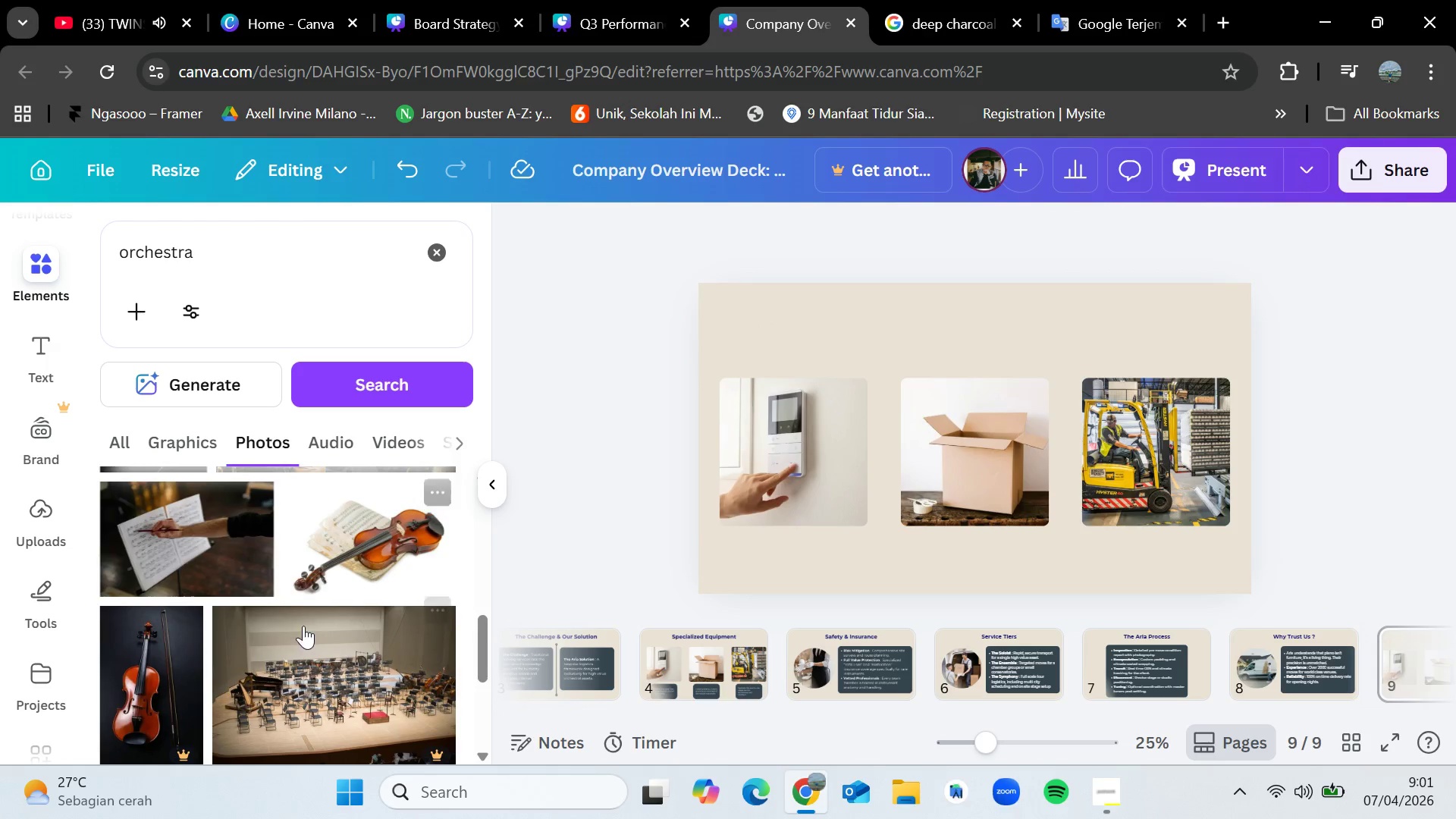 
scroll: coordinate [299, 616], scroll_direction: up, amount: 3.0
 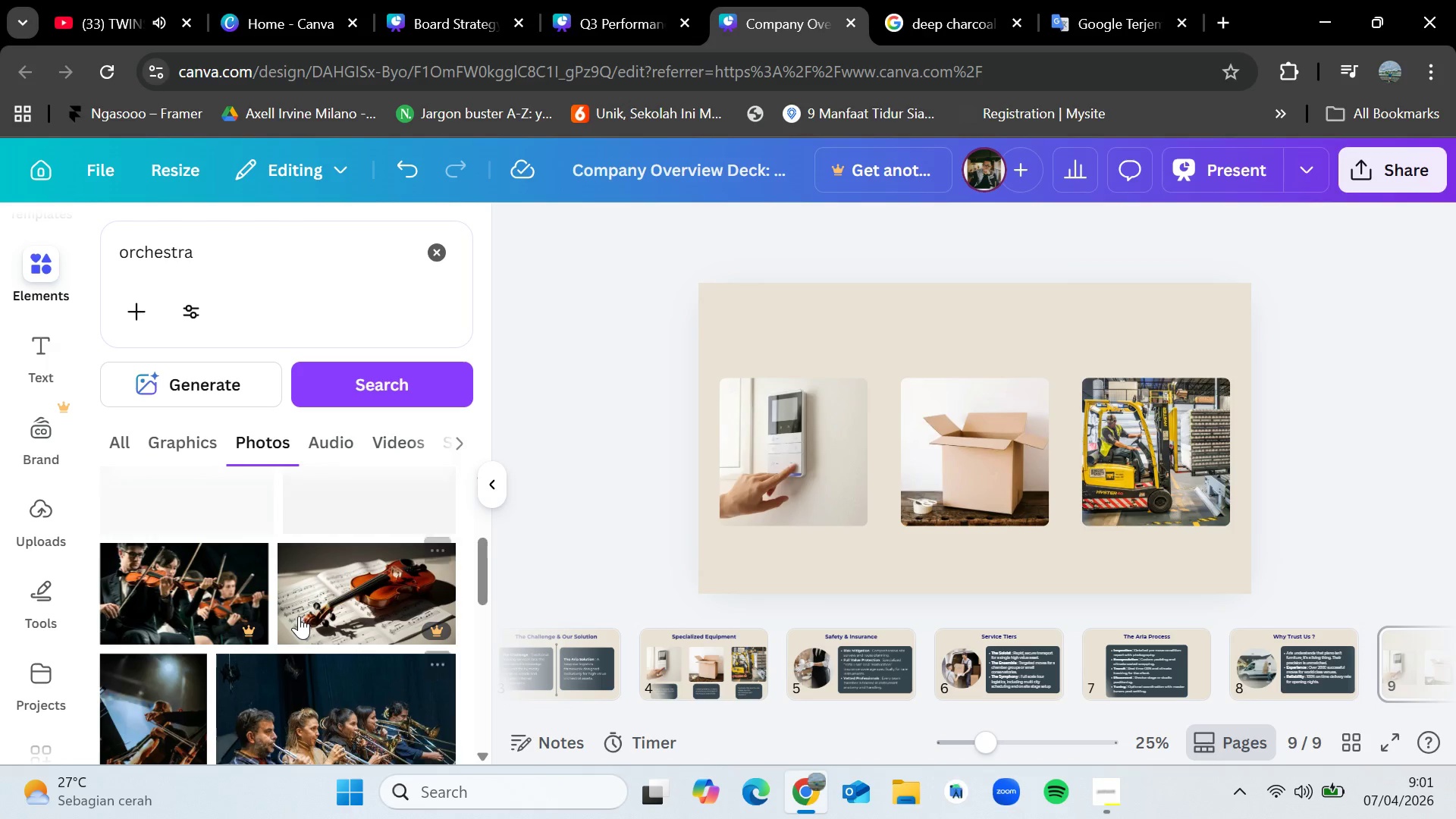 
scroll: coordinate [299, 616], scroll_direction: down, amount: 1.0
 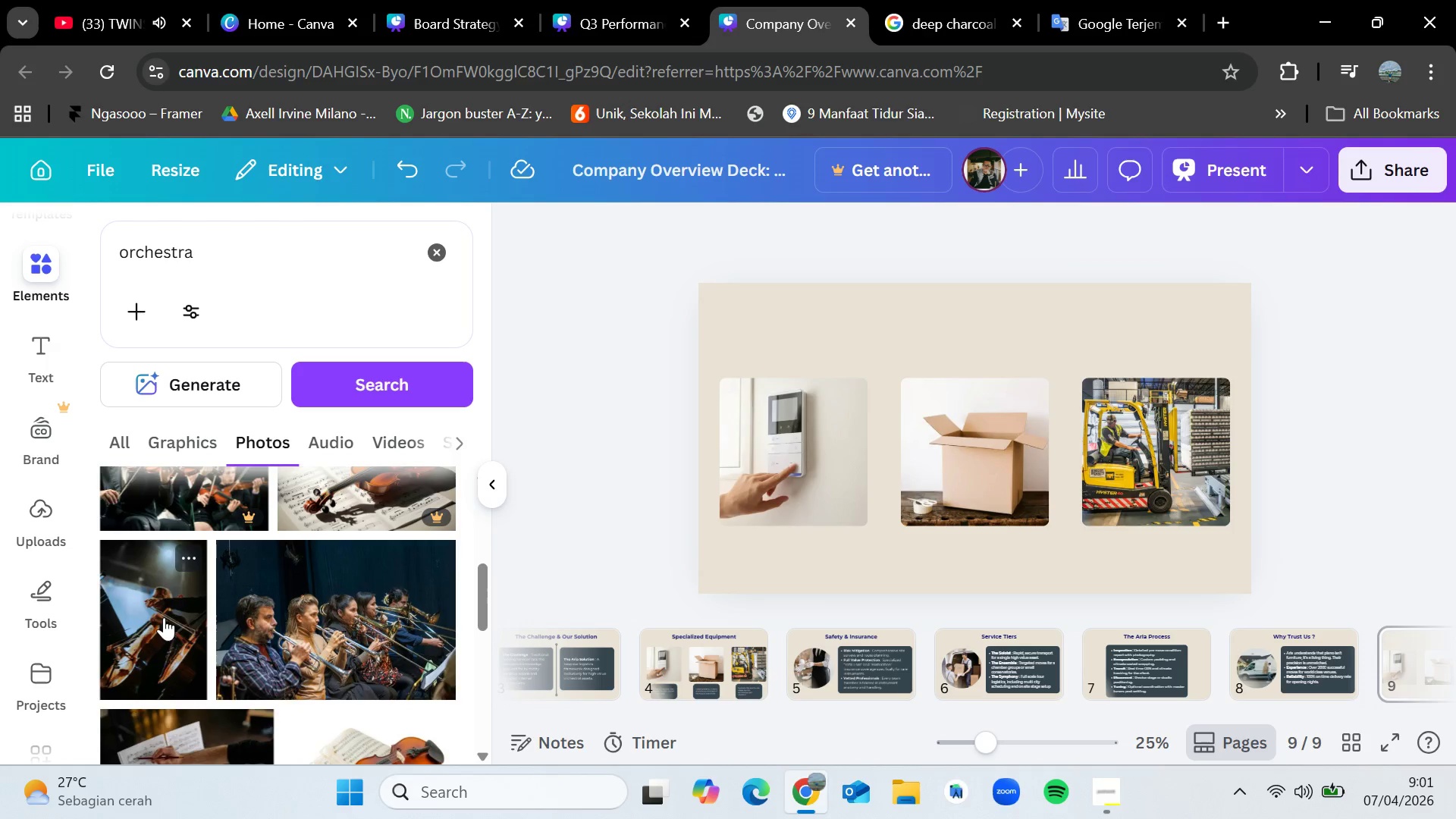 
scroll: coordinate [350, 658], scroll_direction: up, amount: 4.0
 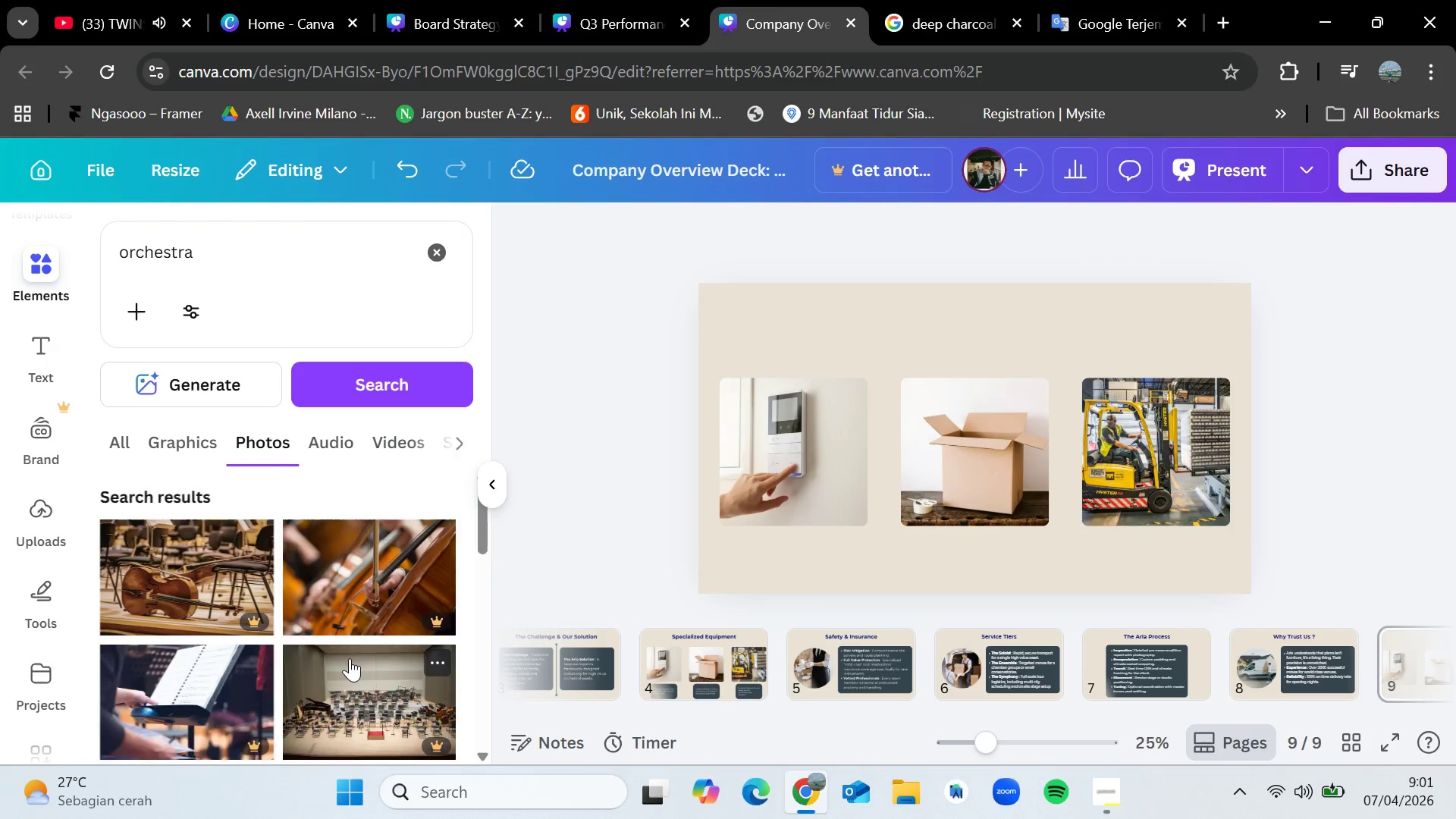 
scroll: coordinate [377, 653], scroll_direction: down, amount: 6.0
 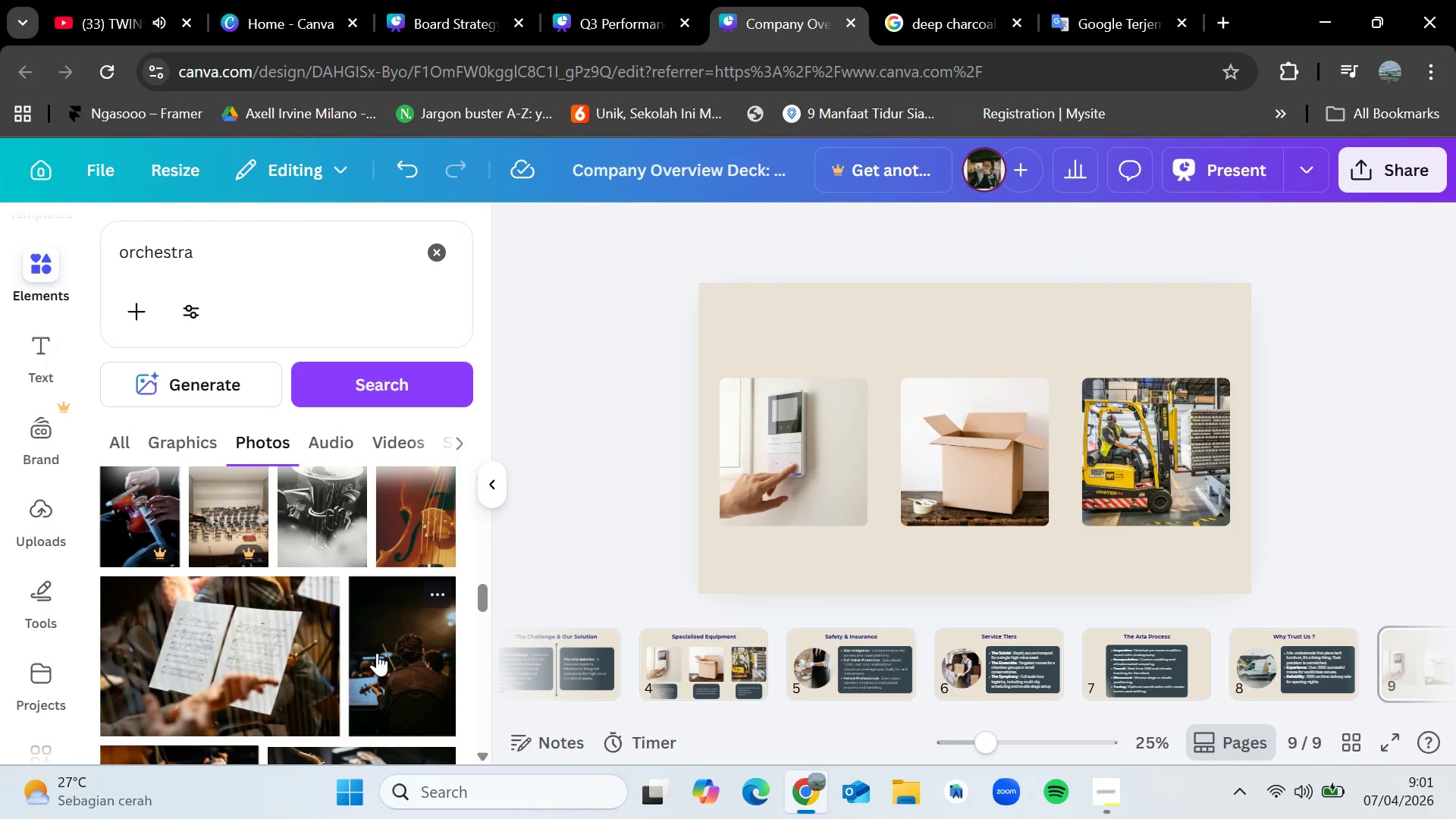 
wait(5.69)
 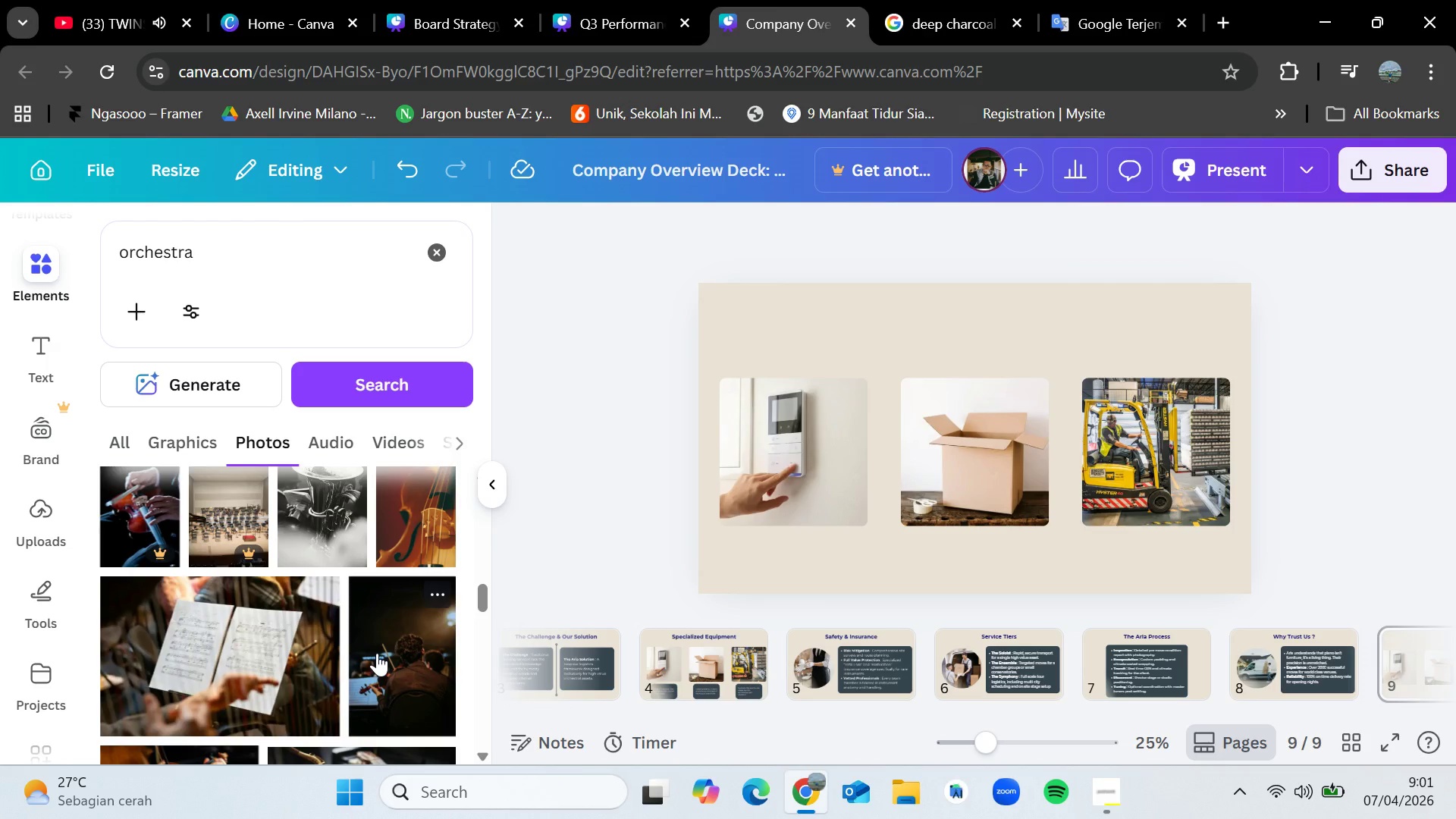 
scroll: coordinate [318, 664], scroll_direction: down, amount: 6.0
 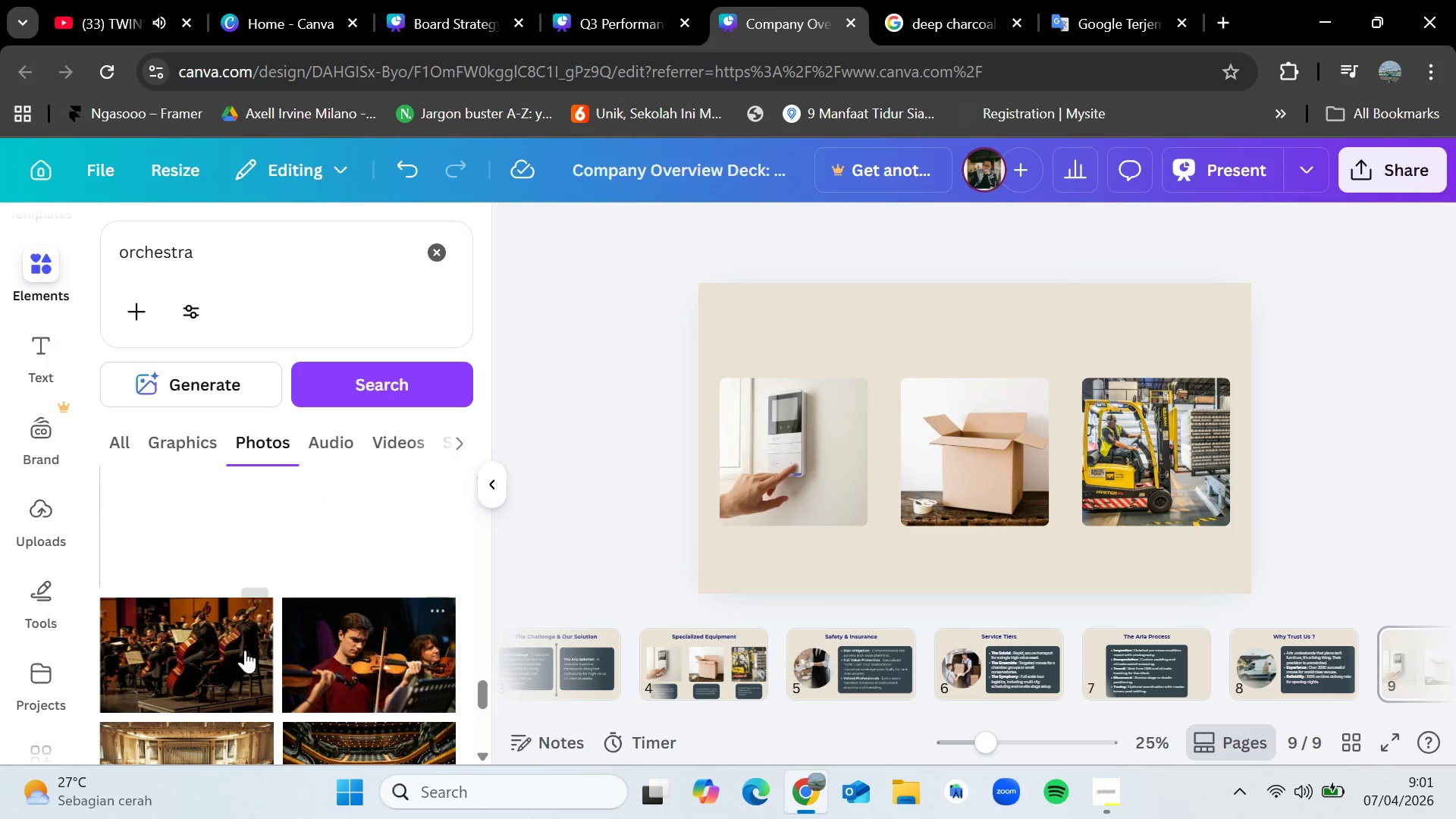 
left_click_drag(start_coordinate=[215, 664], to_coordinate=[811, 450])
 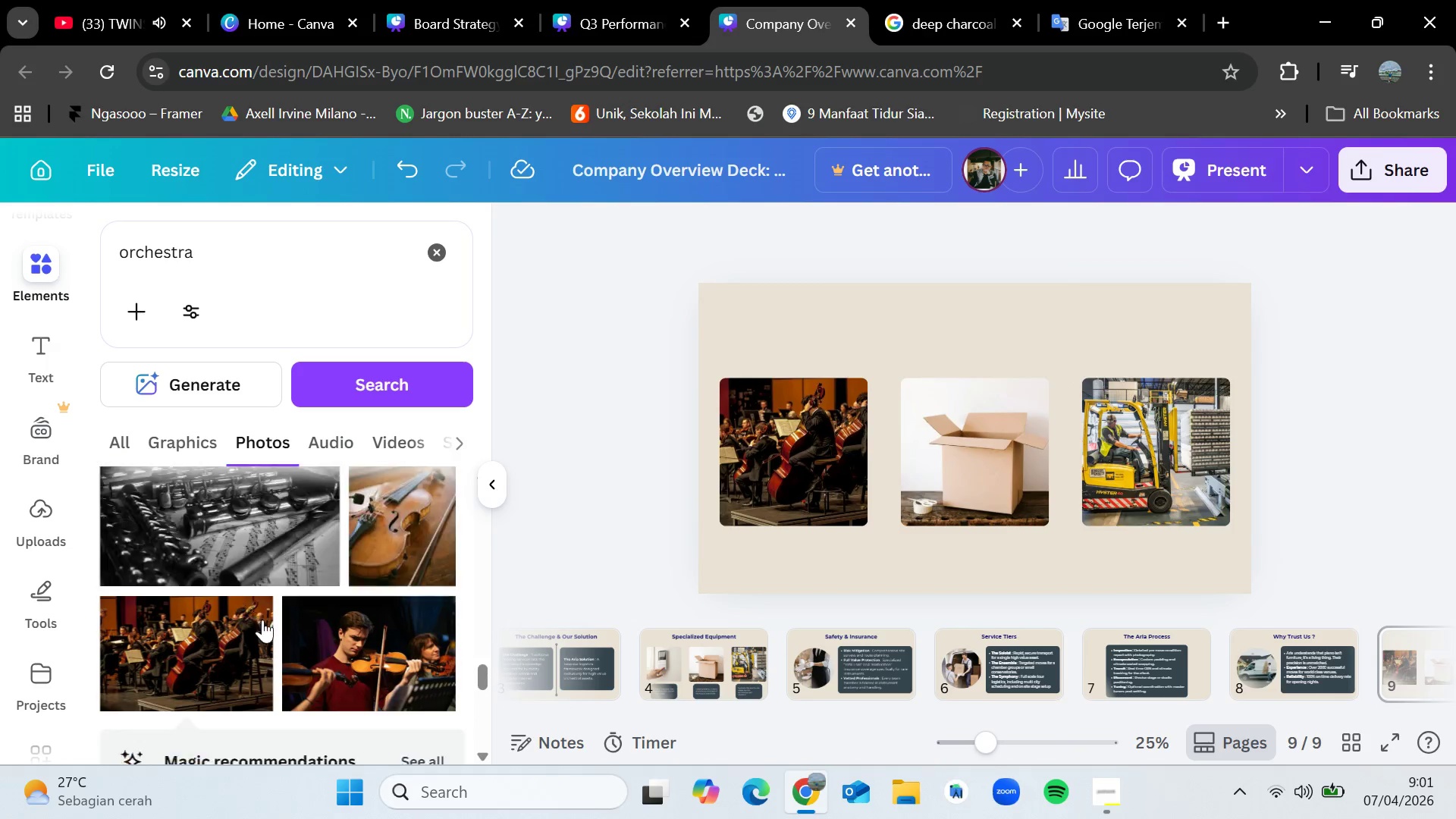 
scroll: coordinate [256, 652], scroll_direction: down, amount: 6.0
 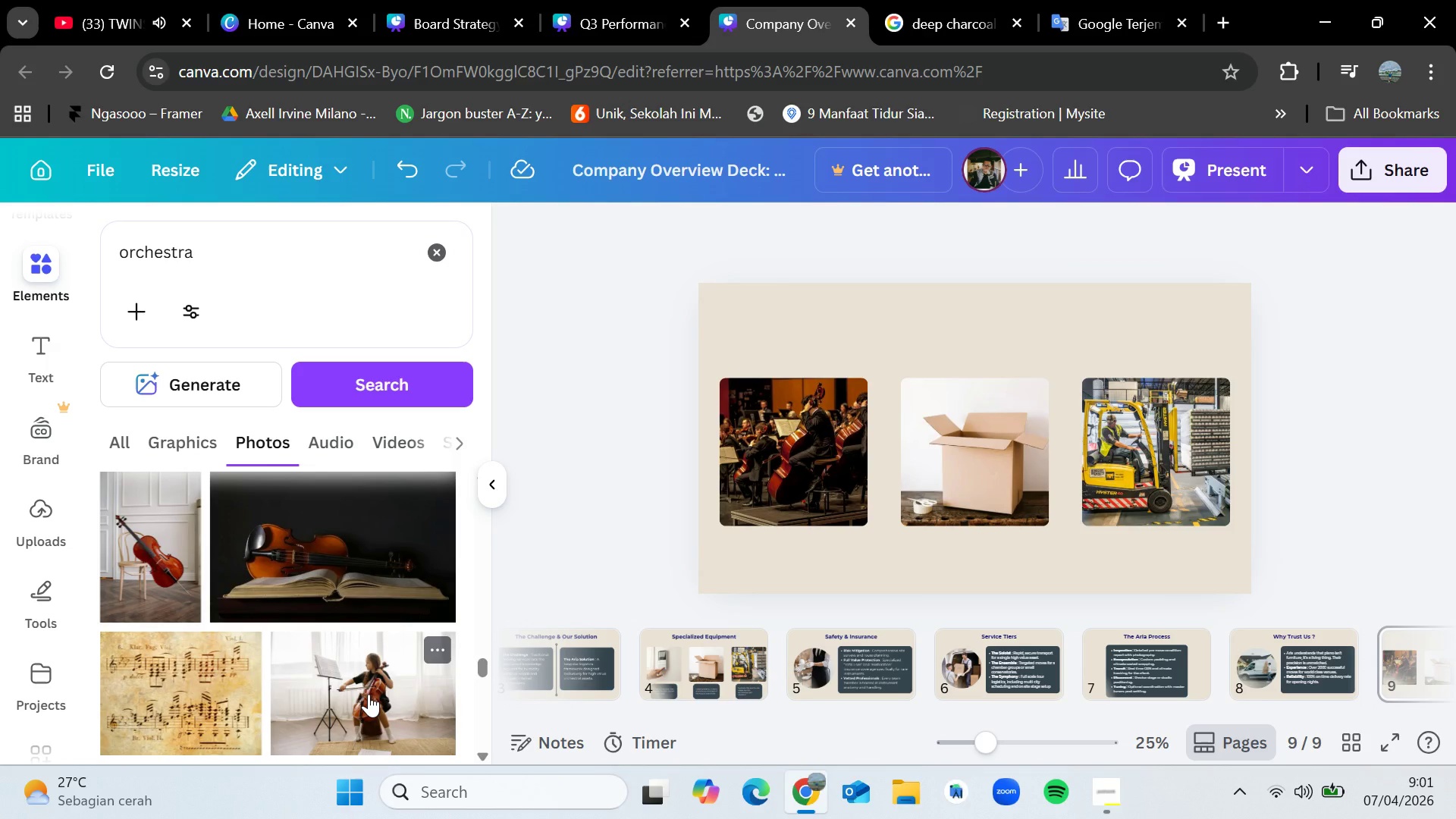 
scroll: coordinate [369, 694], scroll_direction: down, amount: 2.0
 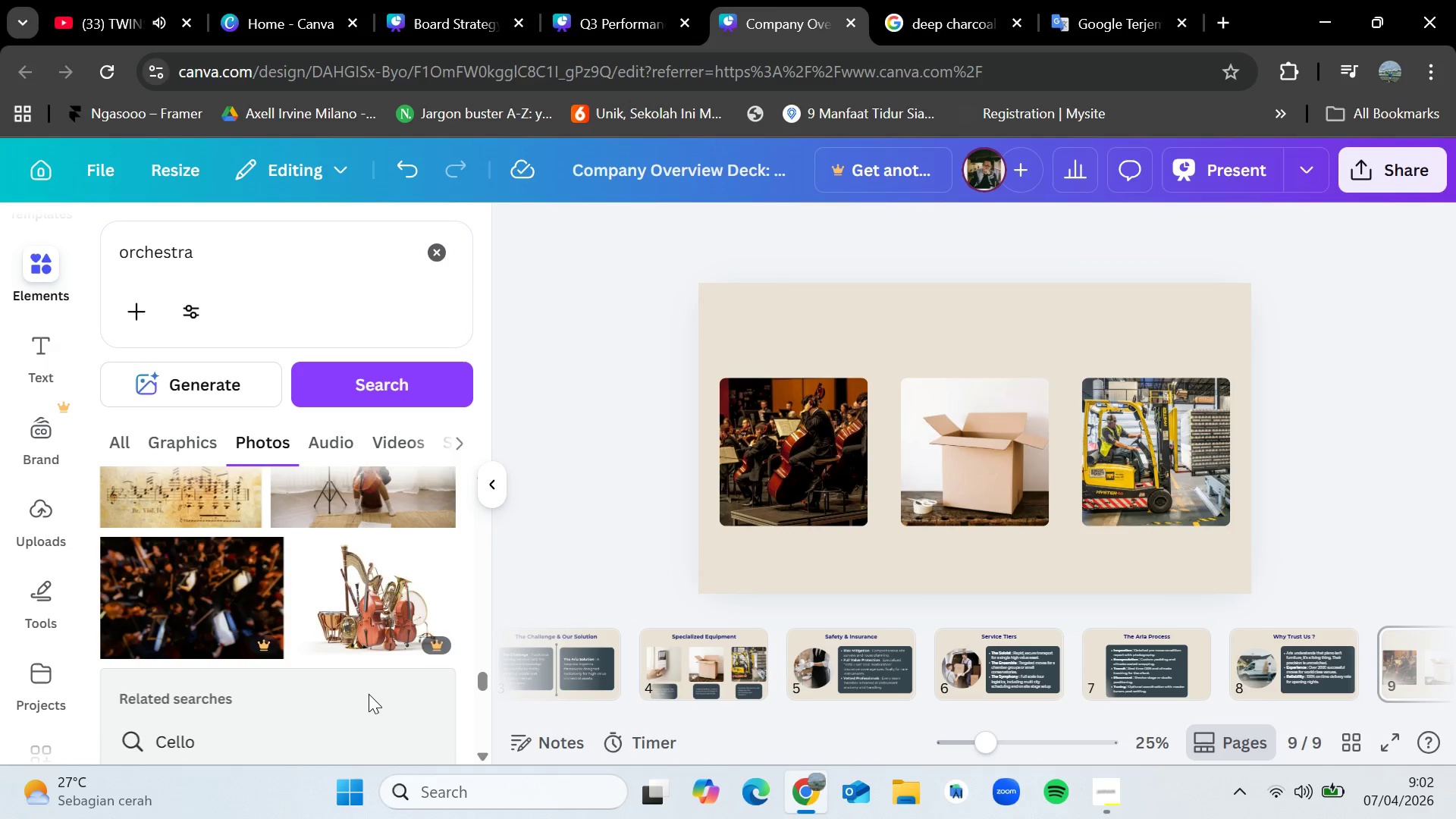 
scroll: coordinate [369, 694], scroll_direction: up, amount: 8.0
 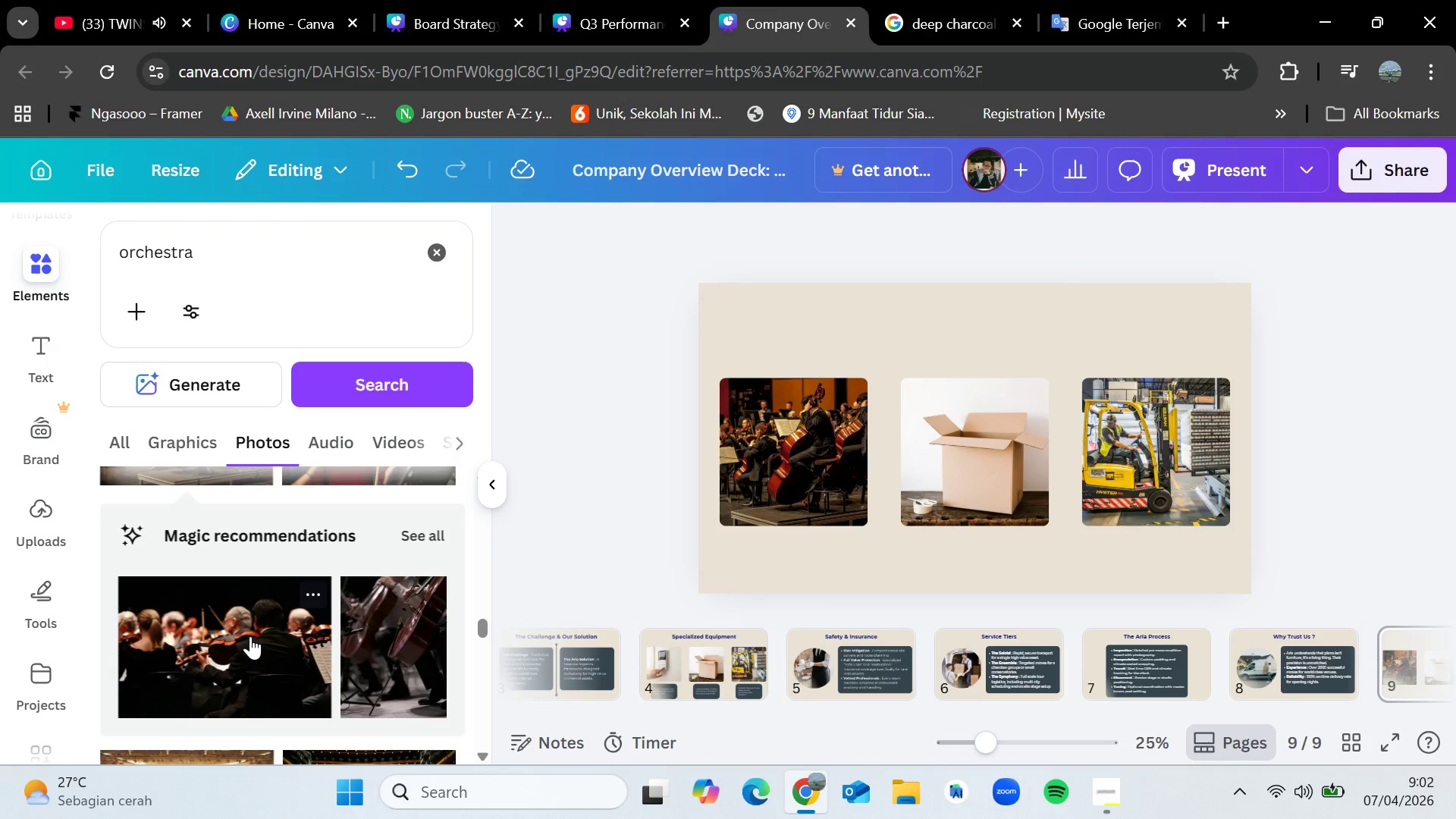 
left_click_drag(start_coordinate=[244, 635], to_coordinate=[996, 447])
 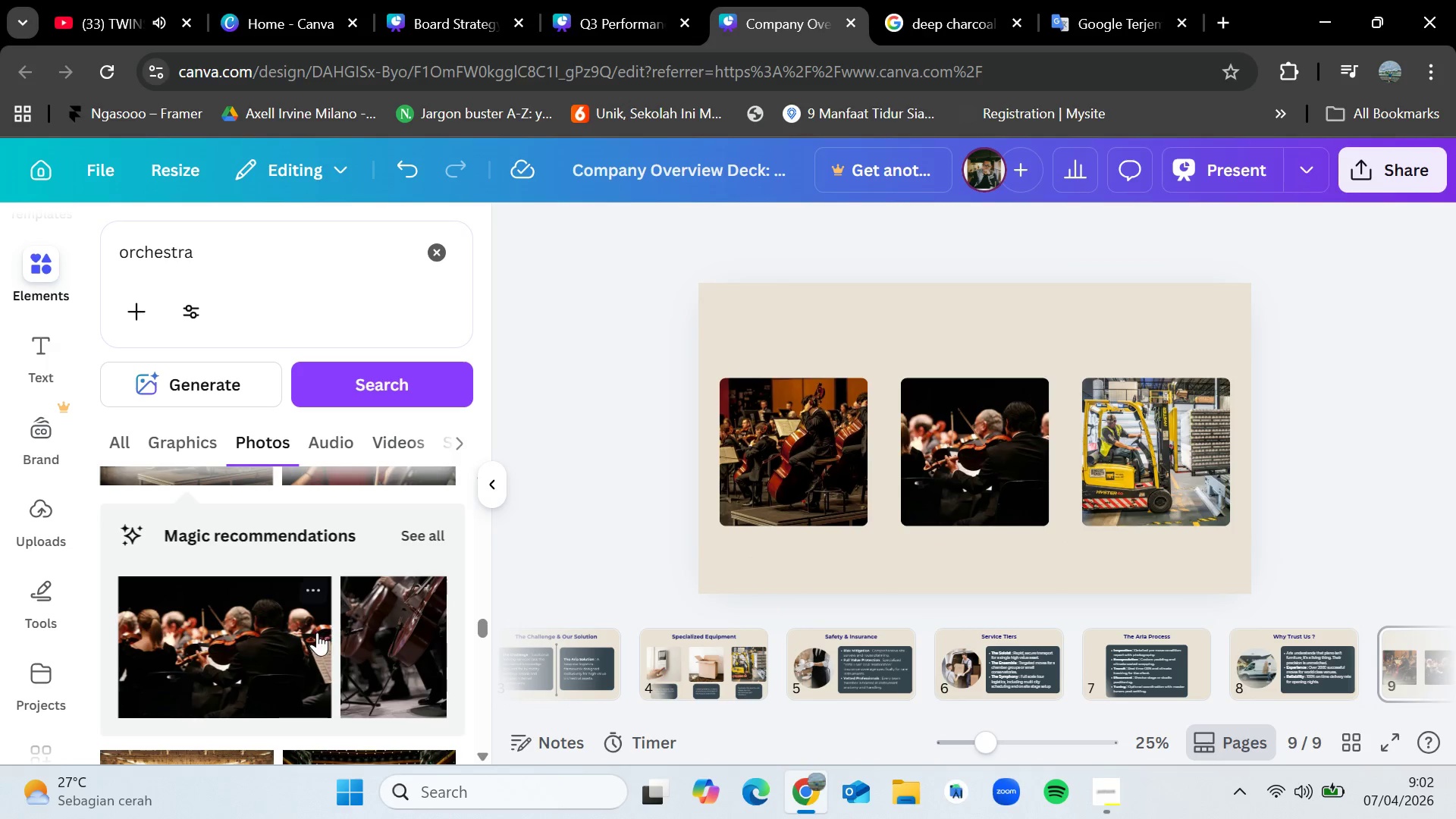 
scroll: coordinate [317, 632], scroll_direction: down, amount: 11.0
 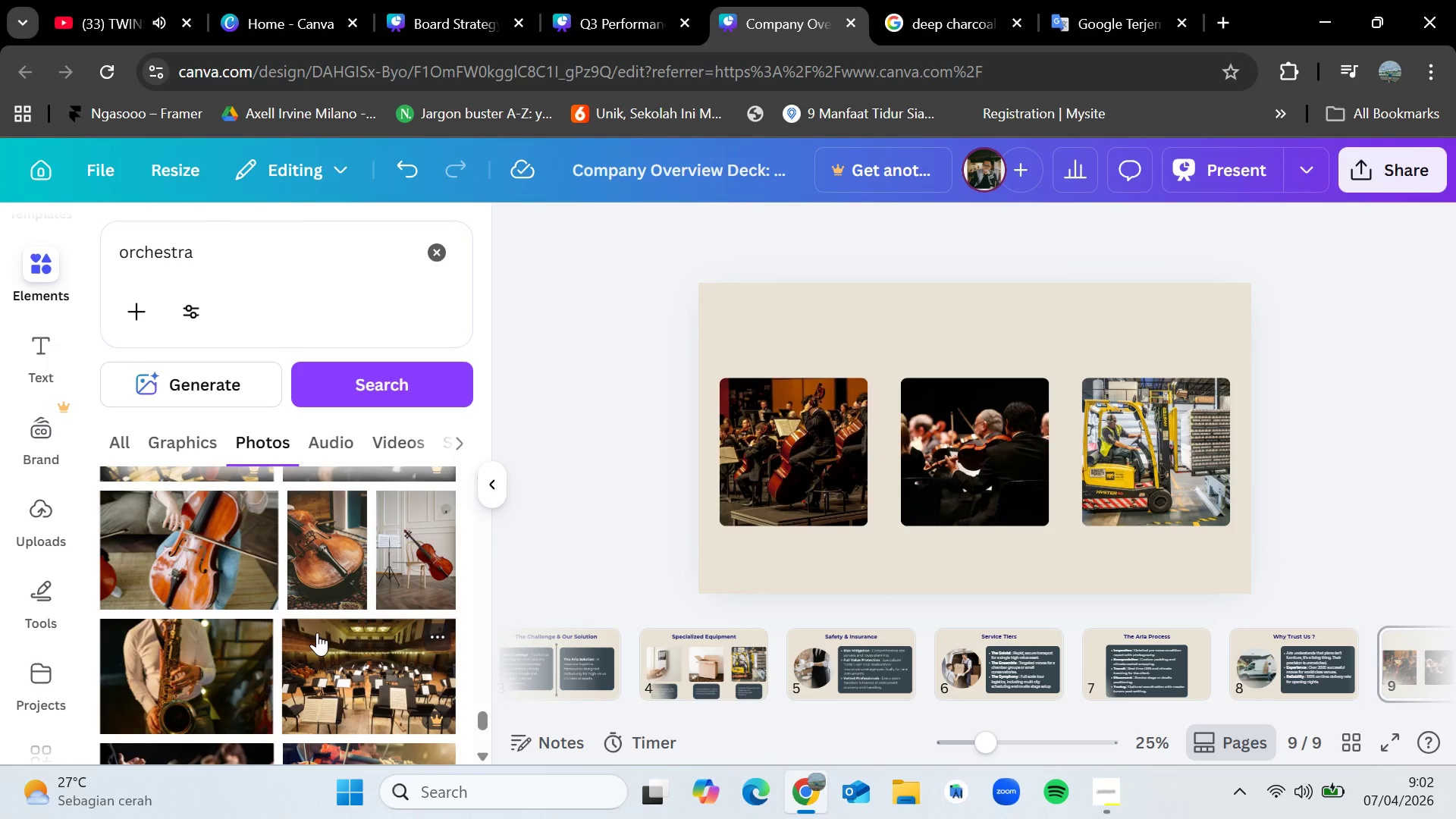 
wait(5.35)
 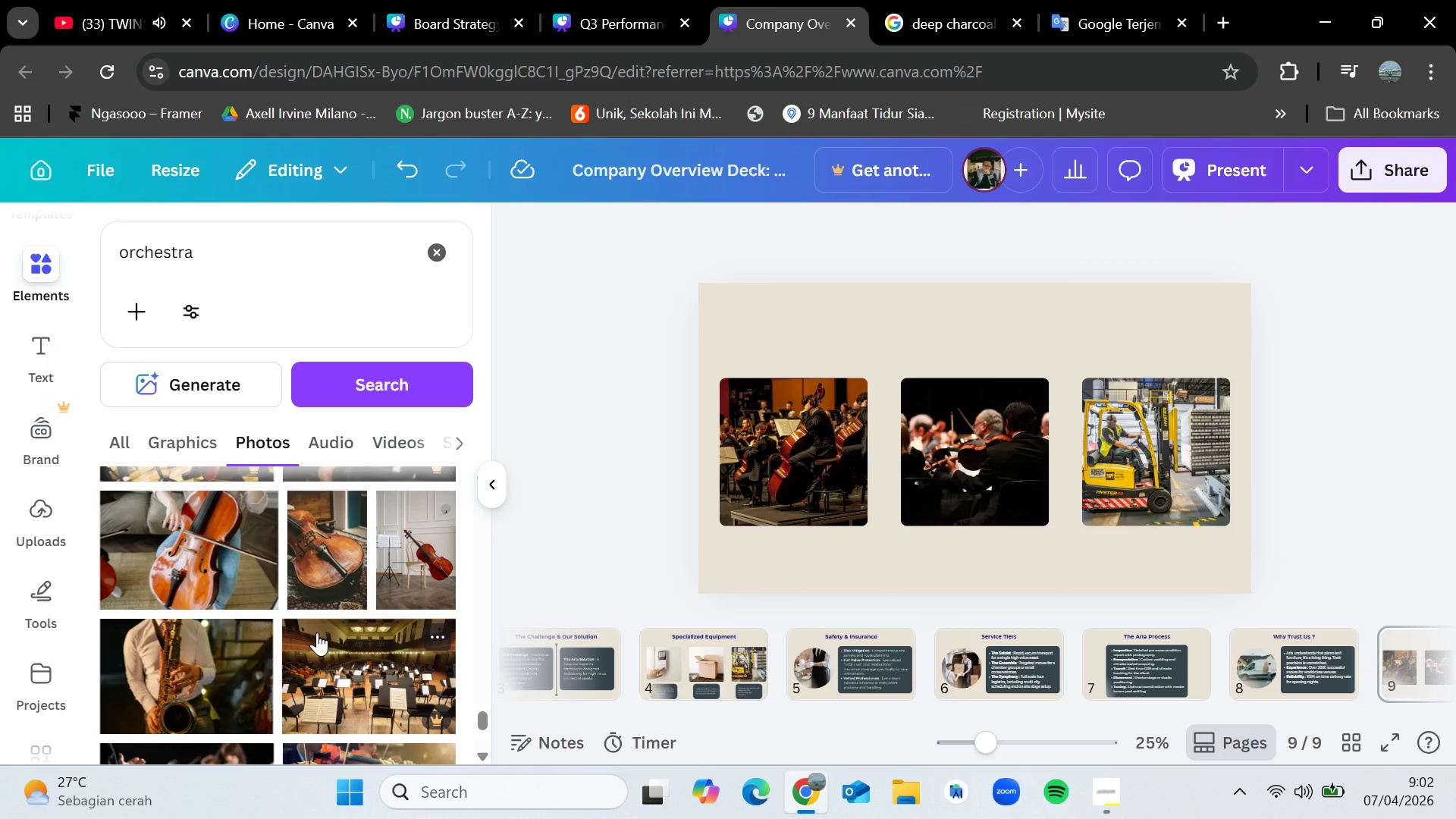 
scroll: coordinate [268, 601], scroll_direction: down, amount: 5.0
 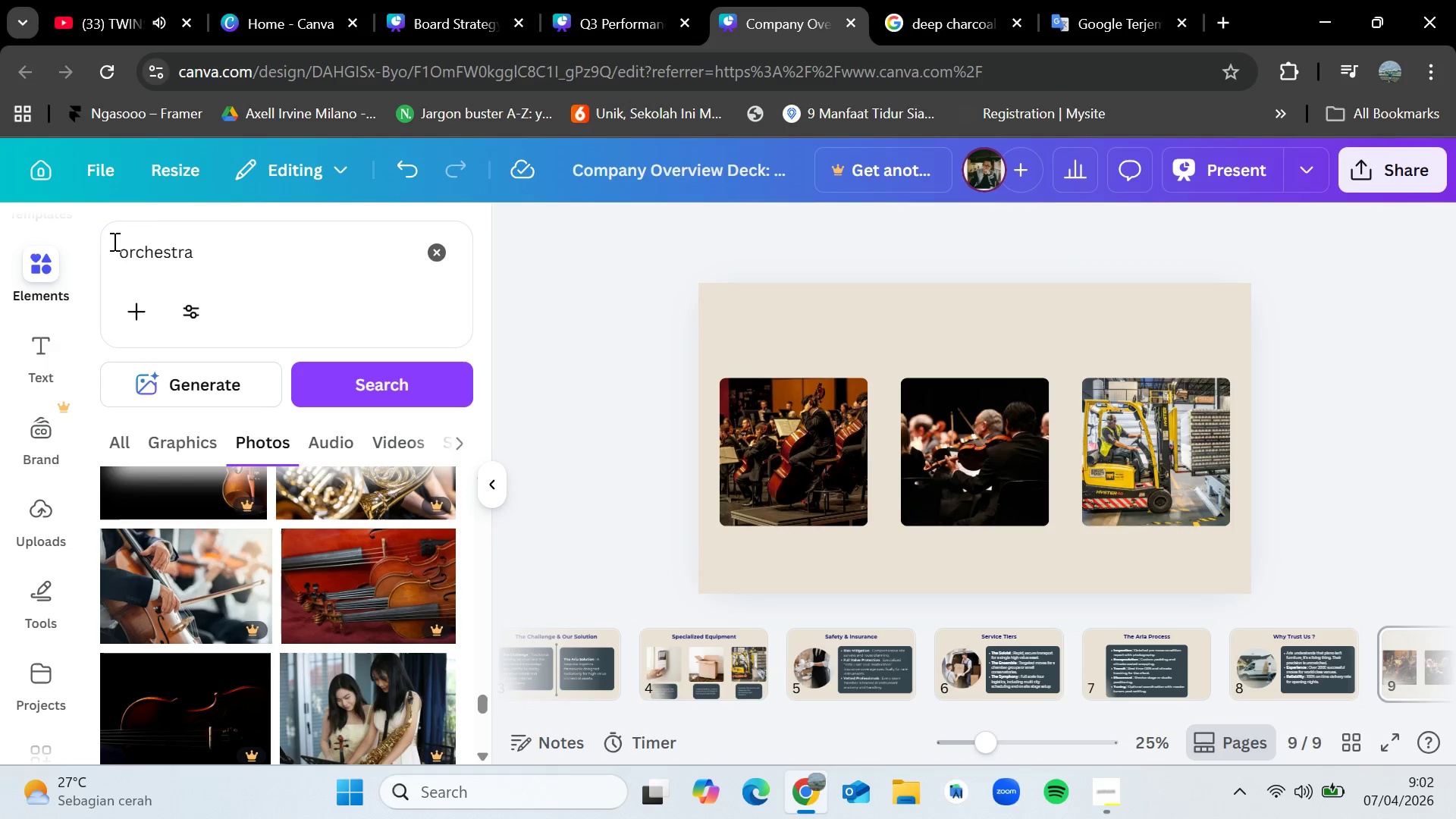 
left_click([120, 248])
 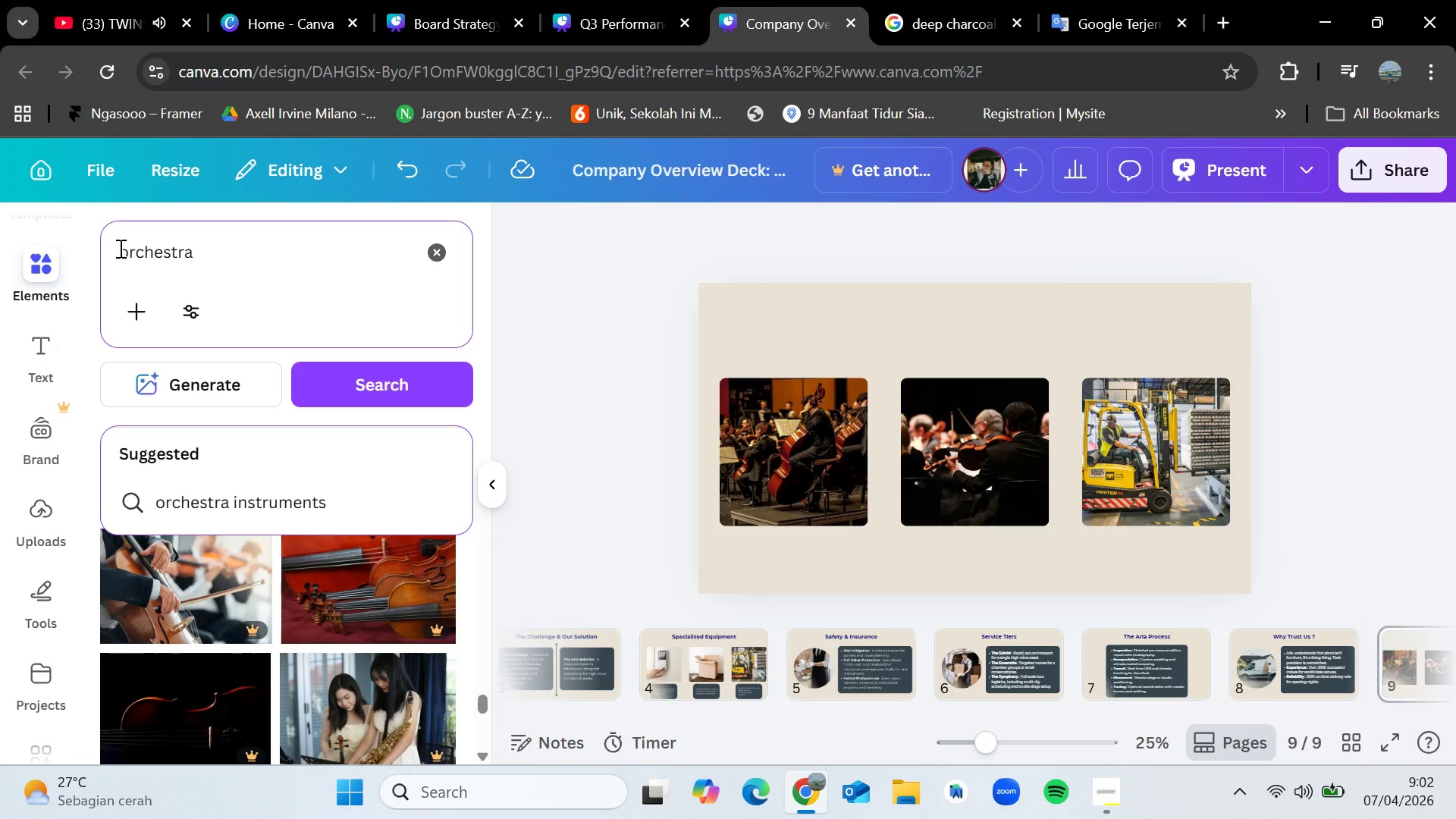 
type(piano )
 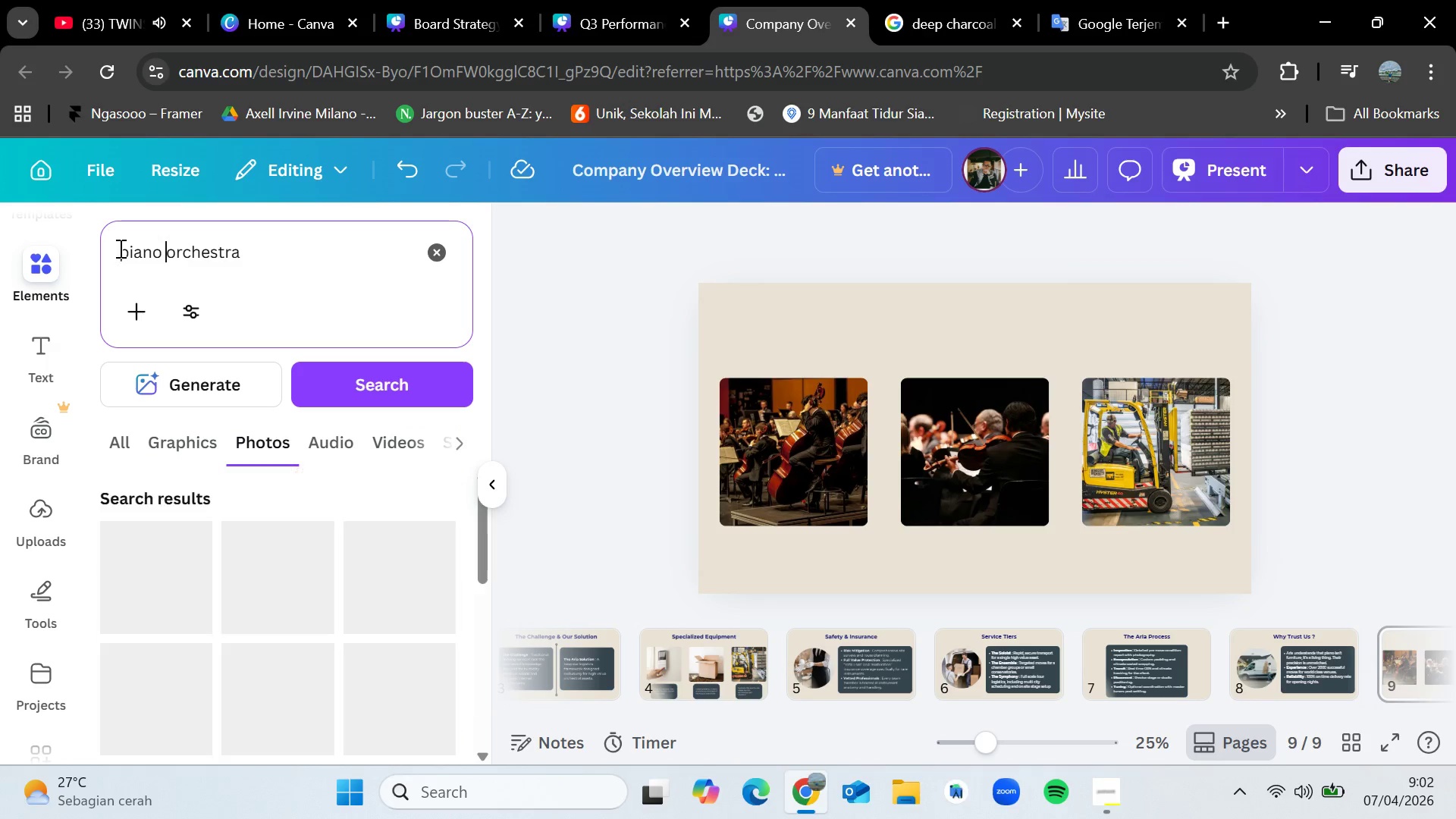 
key(Enter)
 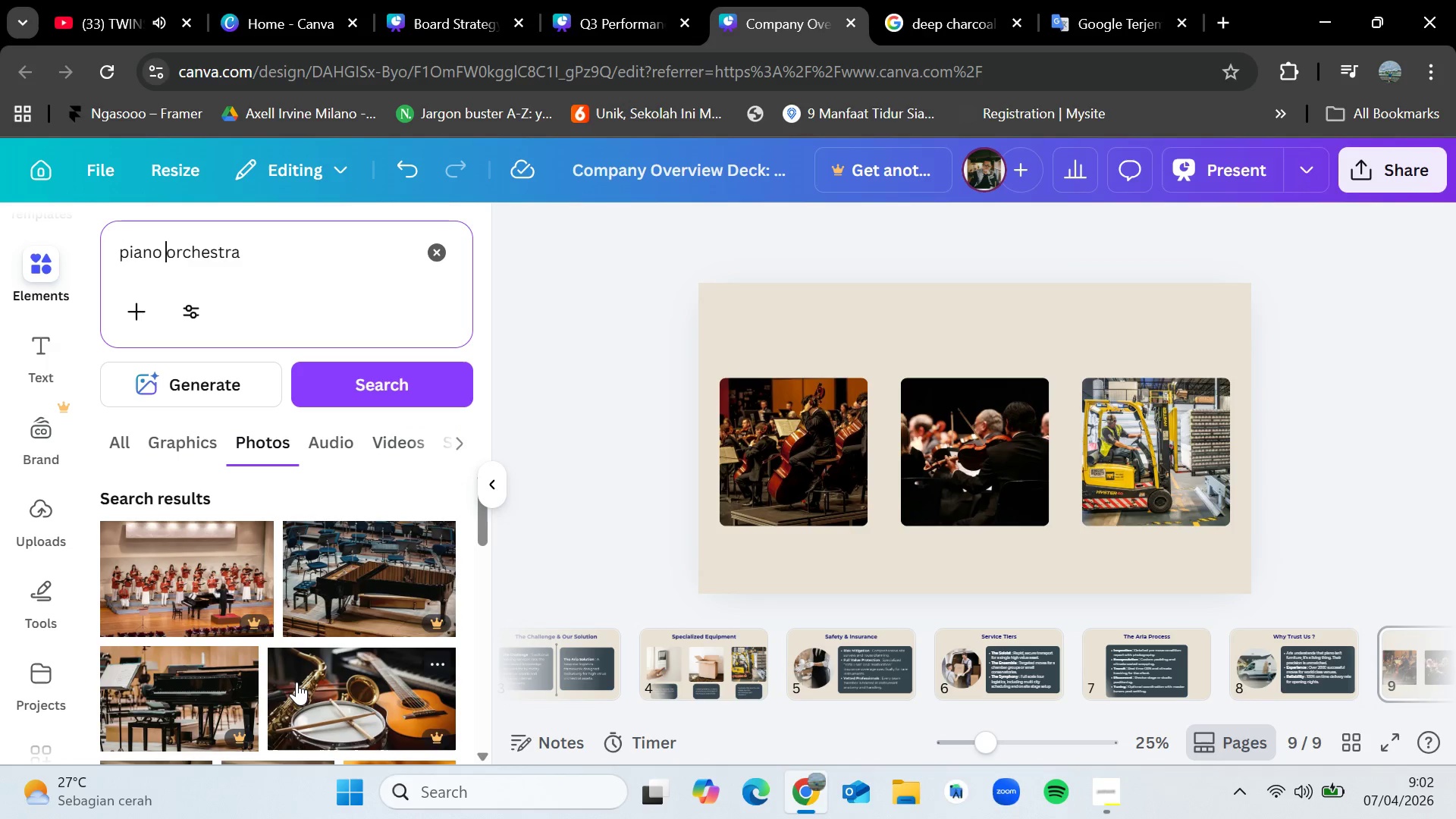 
scroll: coordinate [294, 662], scroll_direction: down, amount: 5.0
 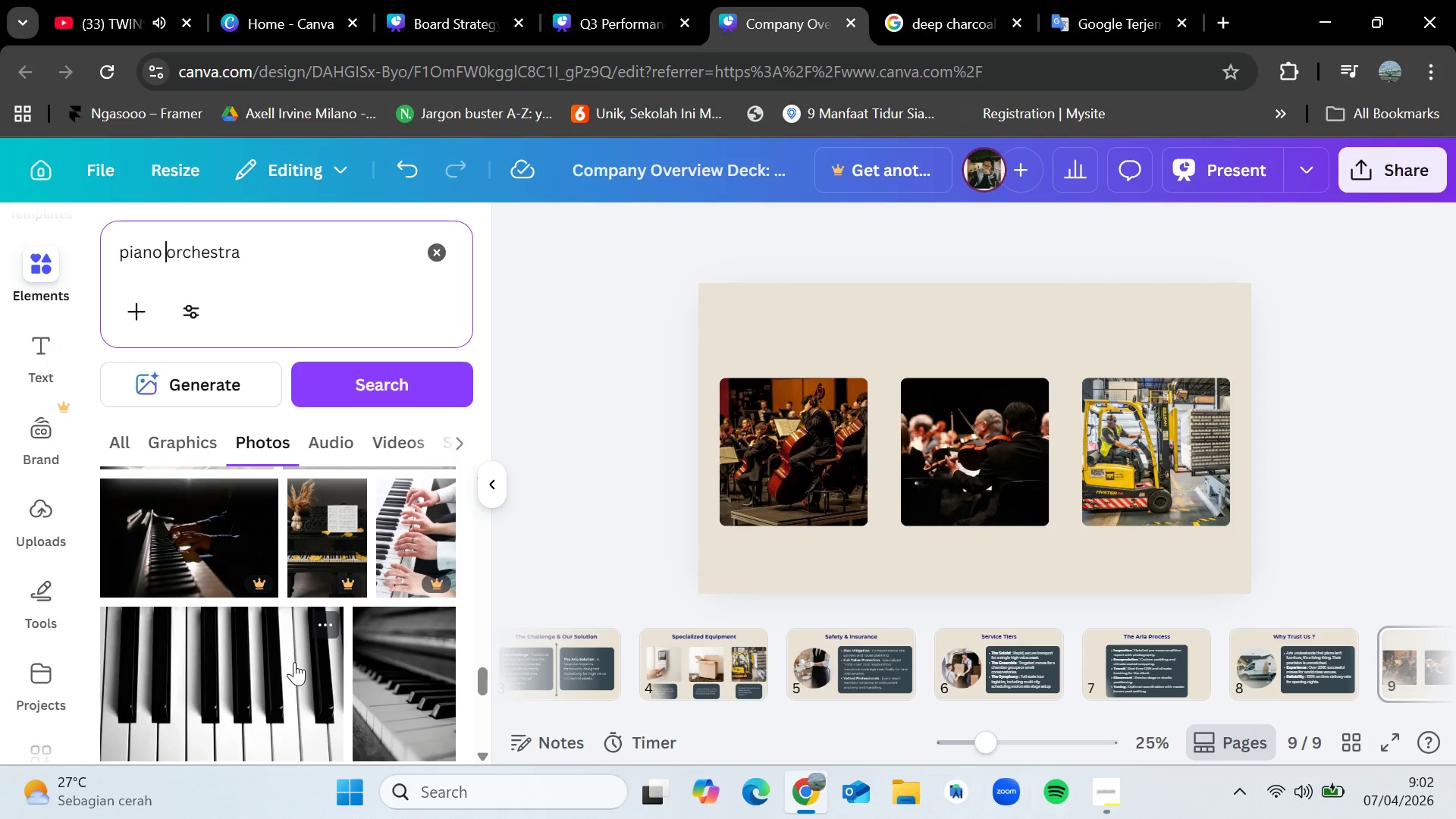 
scroll: coordinate [312, 651], scroll_direction: down, amount: 6.0
 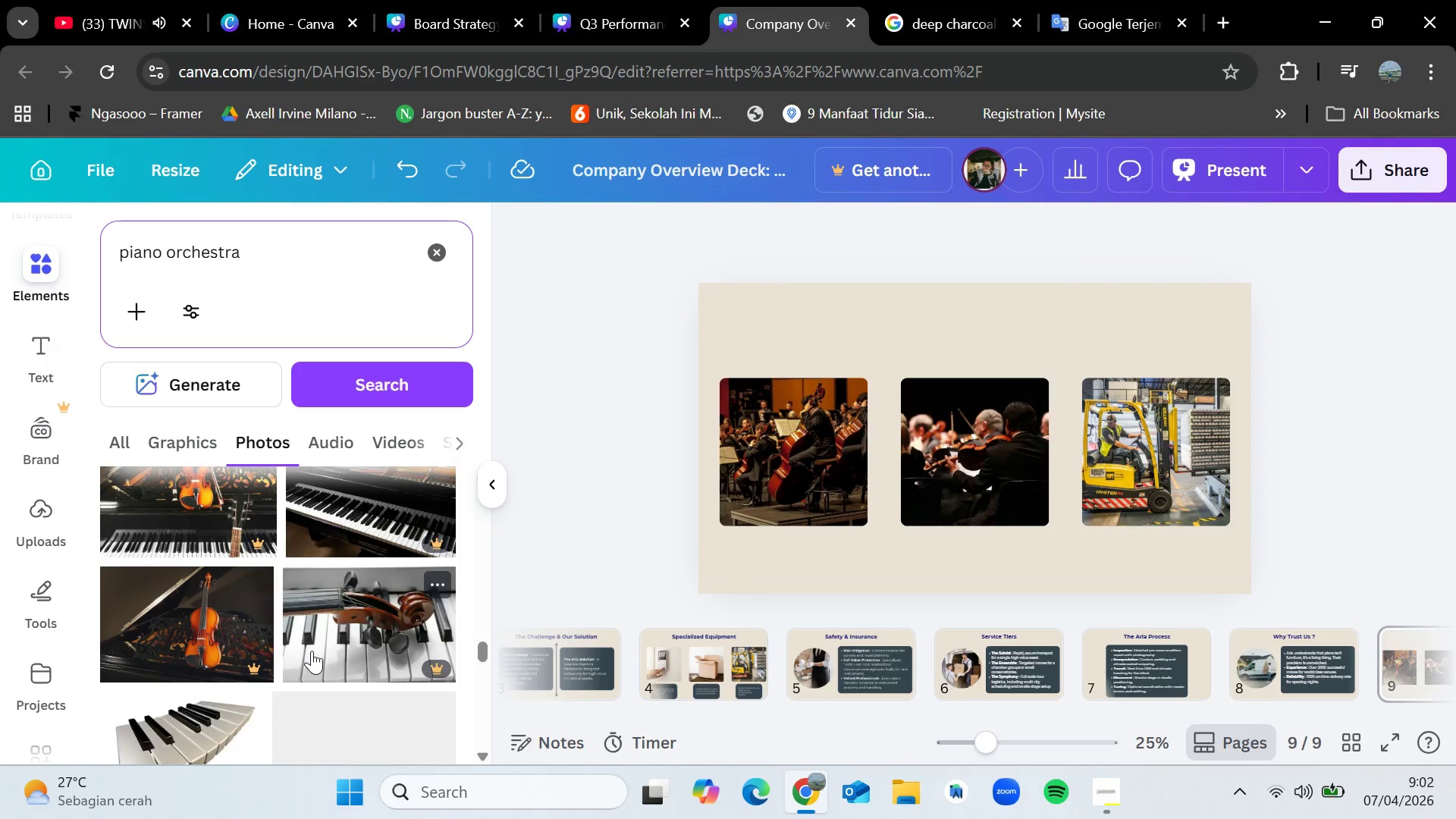 
scroll: coordinate [312, 651], scroll_direction: up, amount: 1.0
 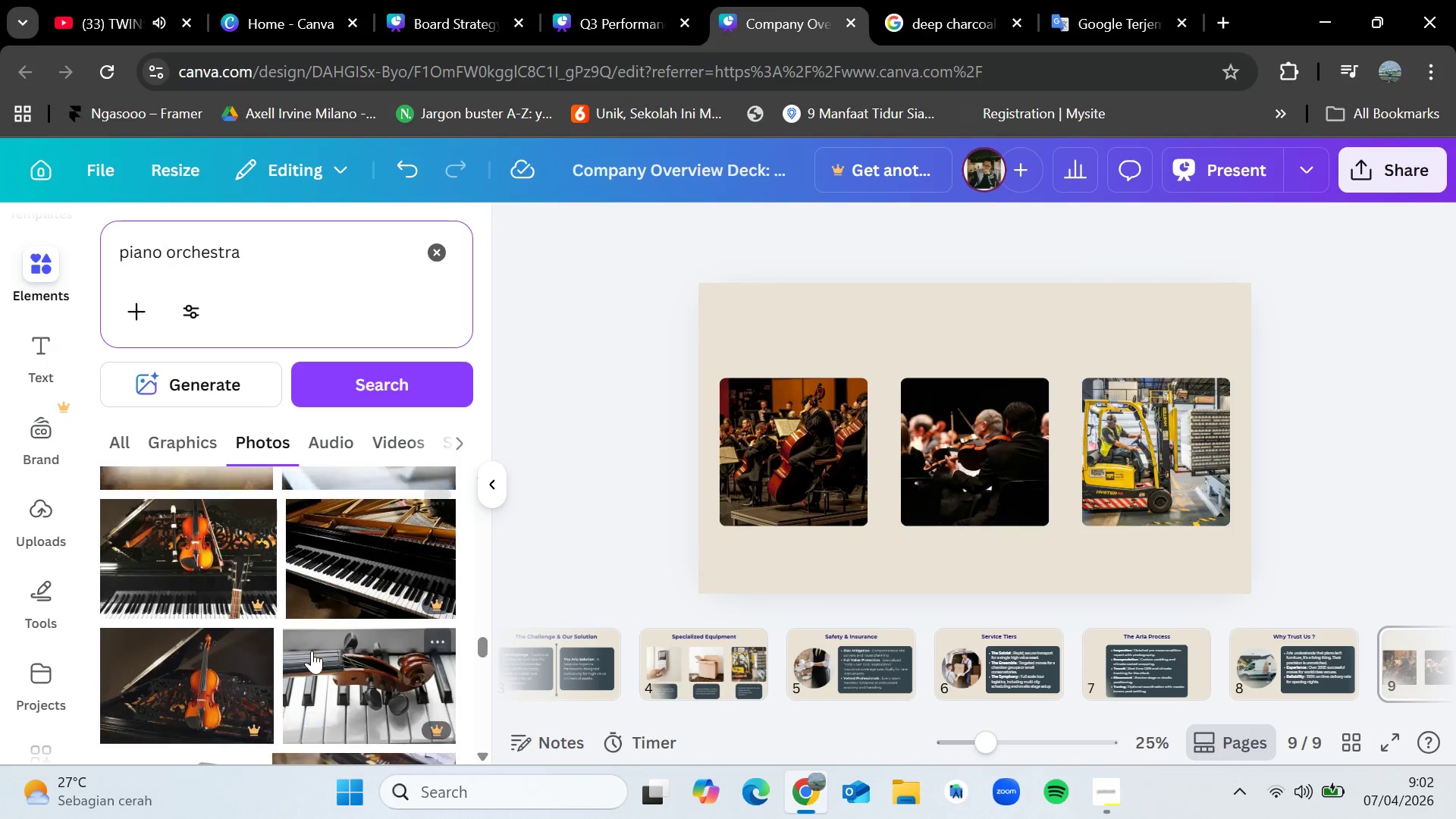 
scroll: coordinate [312, 651], scroll_direction: down, amount: 11.0
 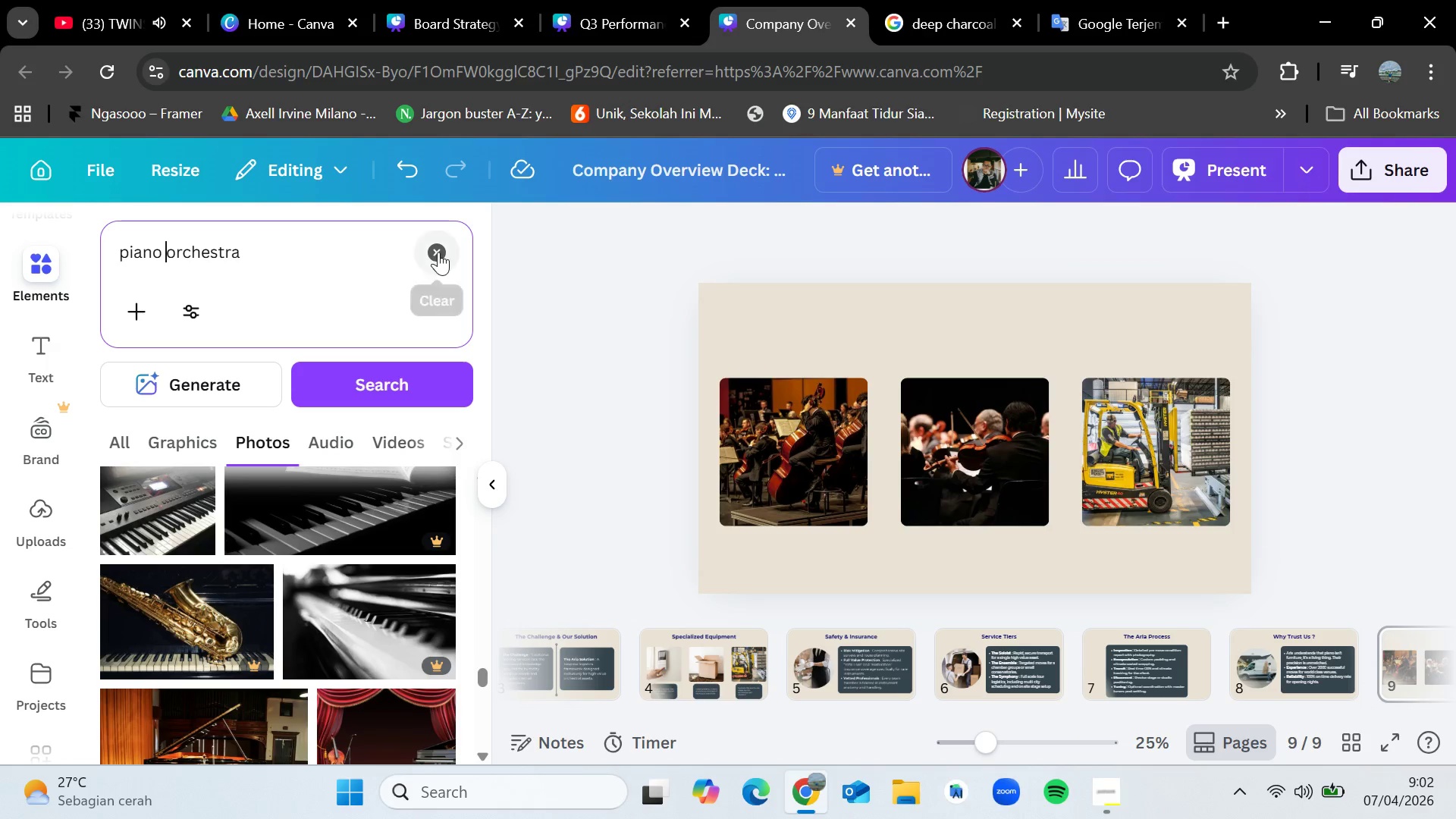 
left_click([438, 249])
 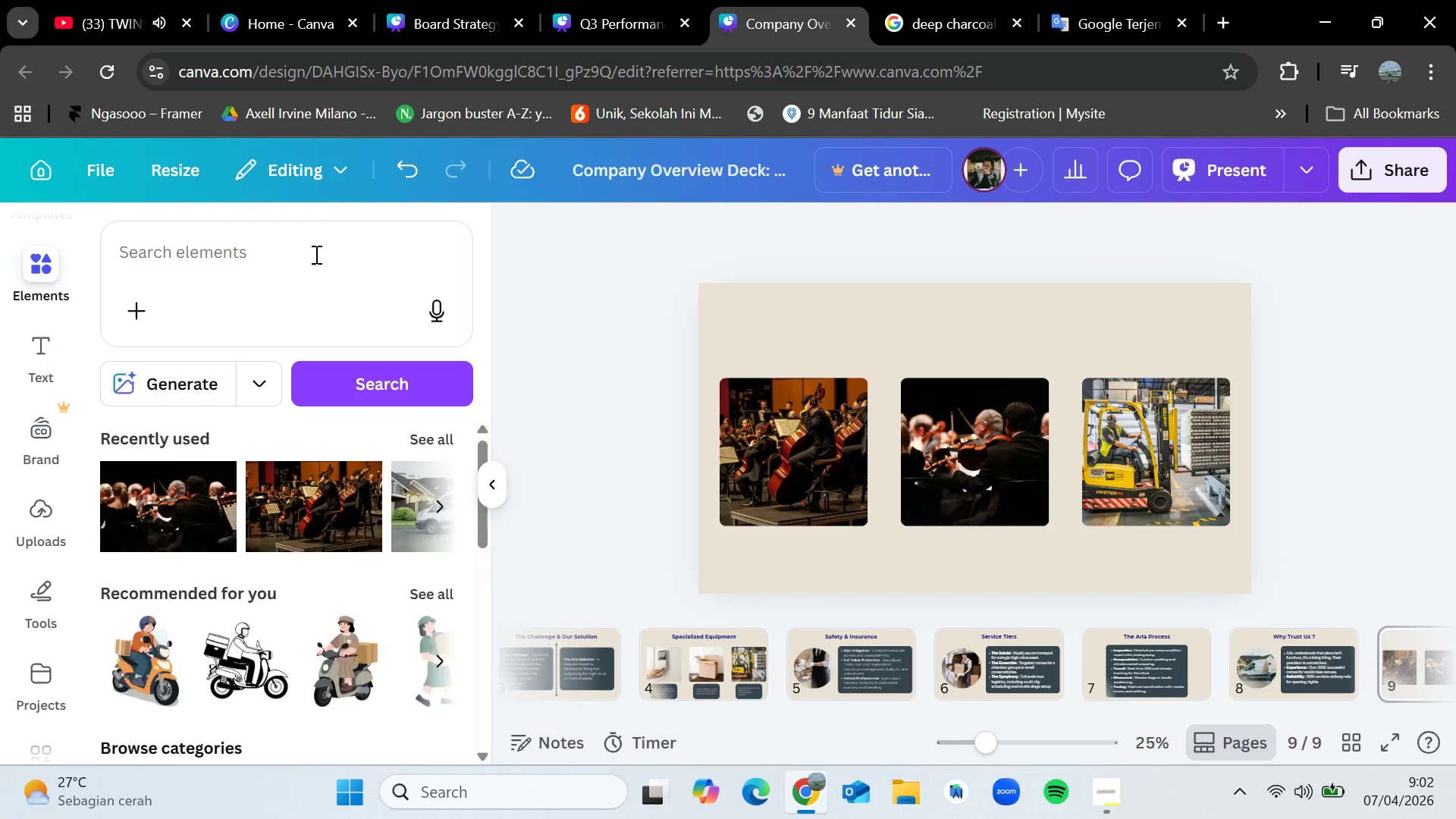 
left_click([315, 254])
 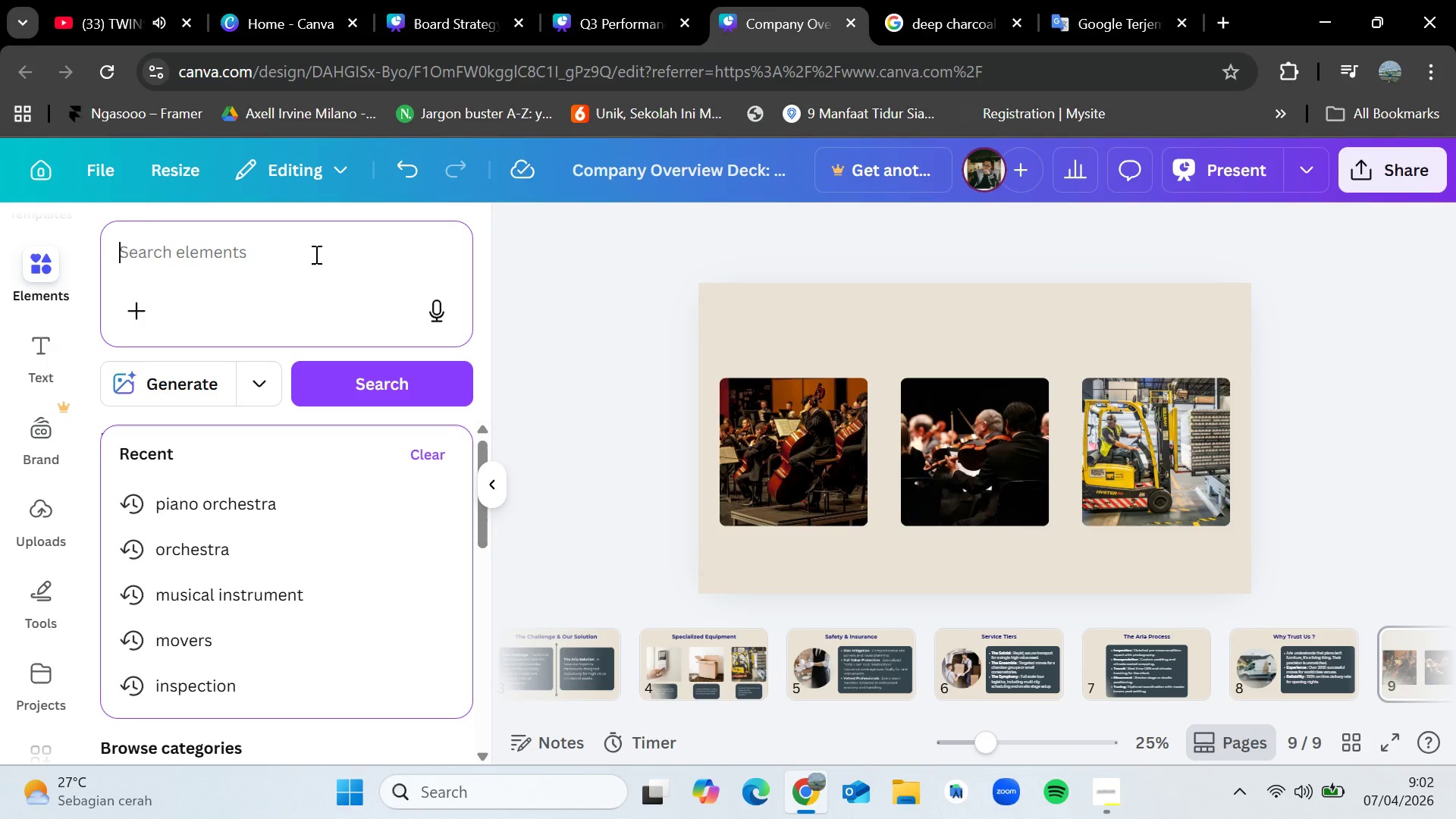 
type(grand p)
key(Backspace)
type(piano)
 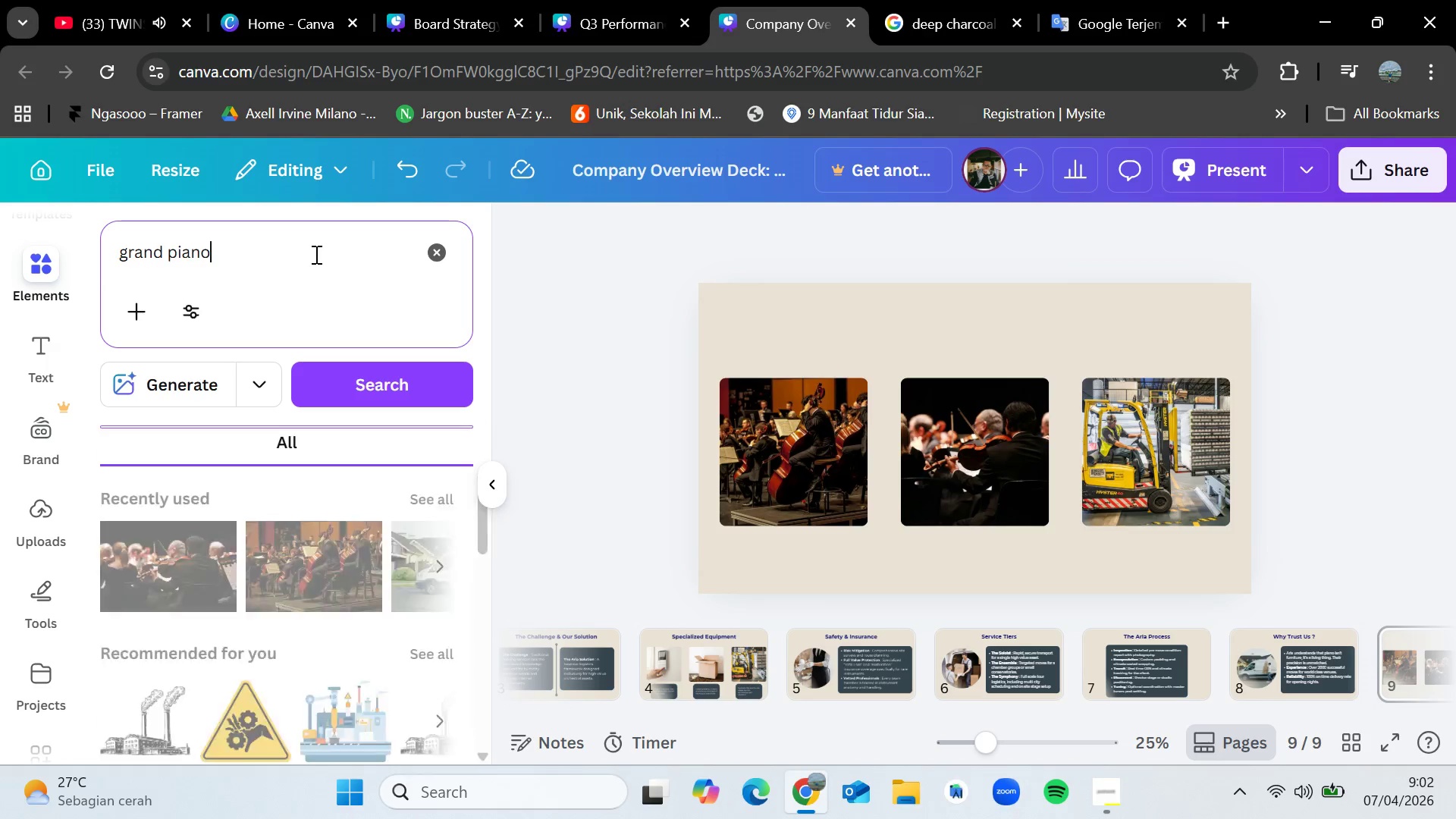 
key(Enter)
 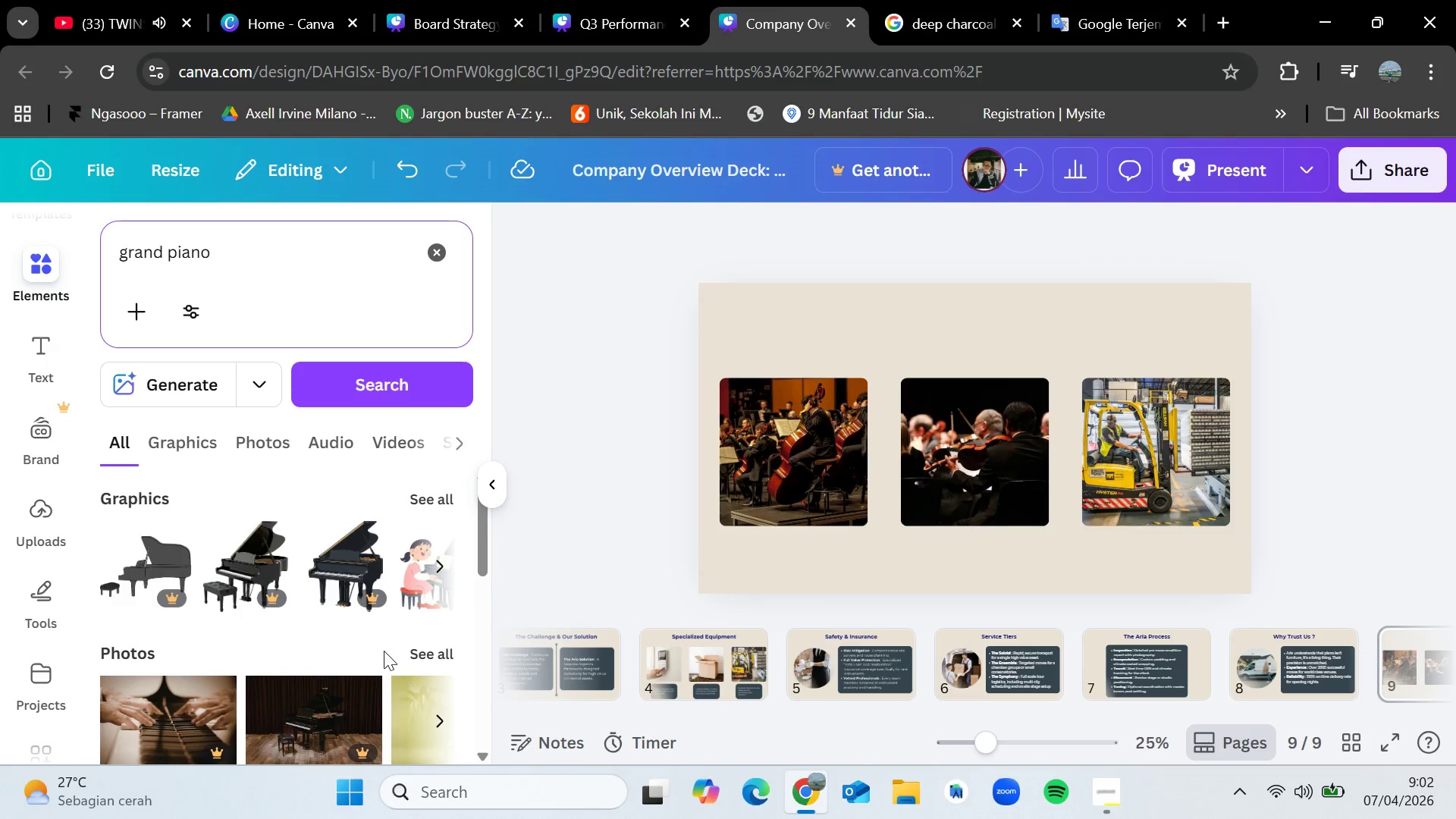 
left_click([423, 652])
 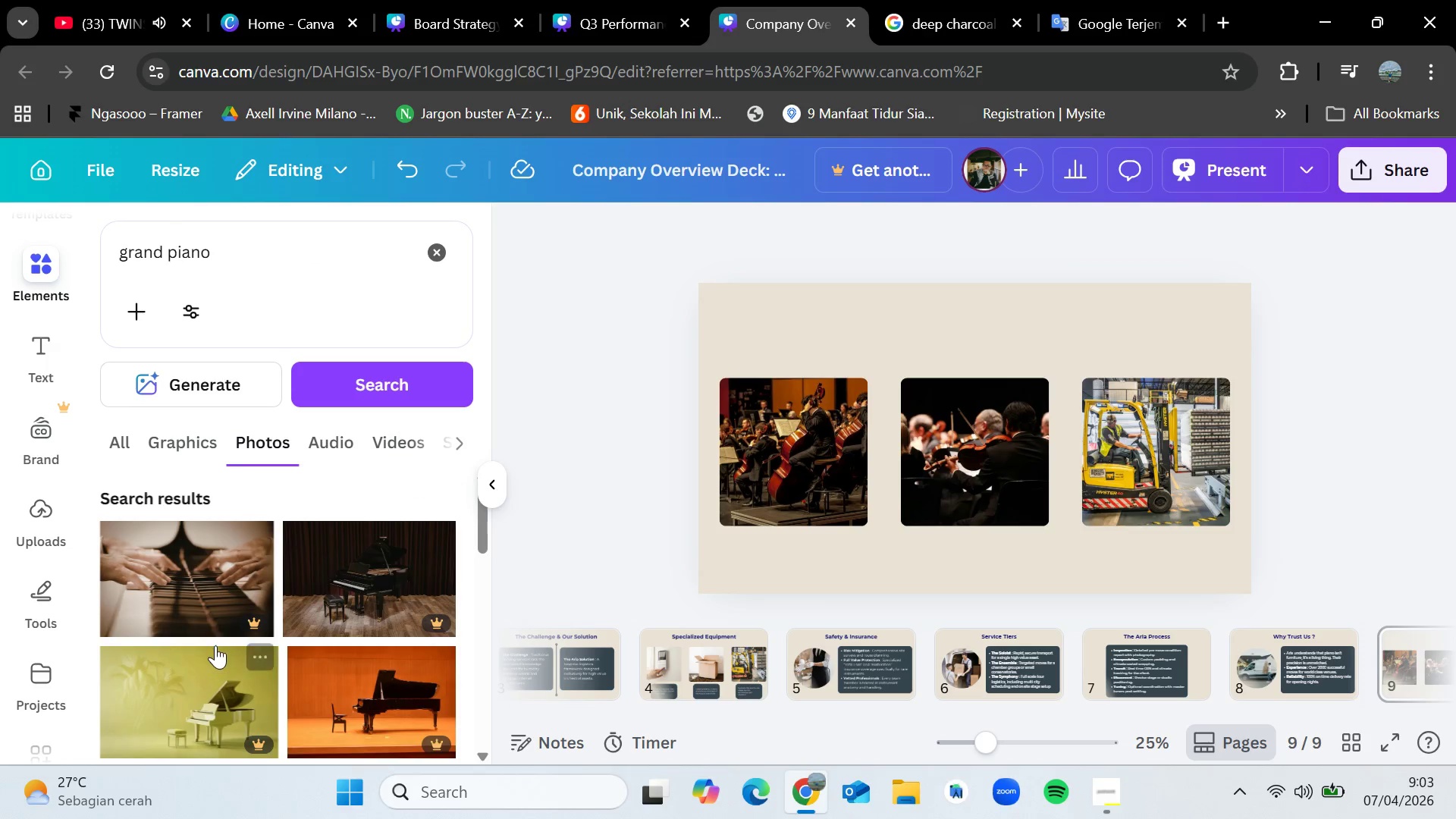 
scroll: coordinate [268, 607], scroll_direction: down, amount: 5.0
 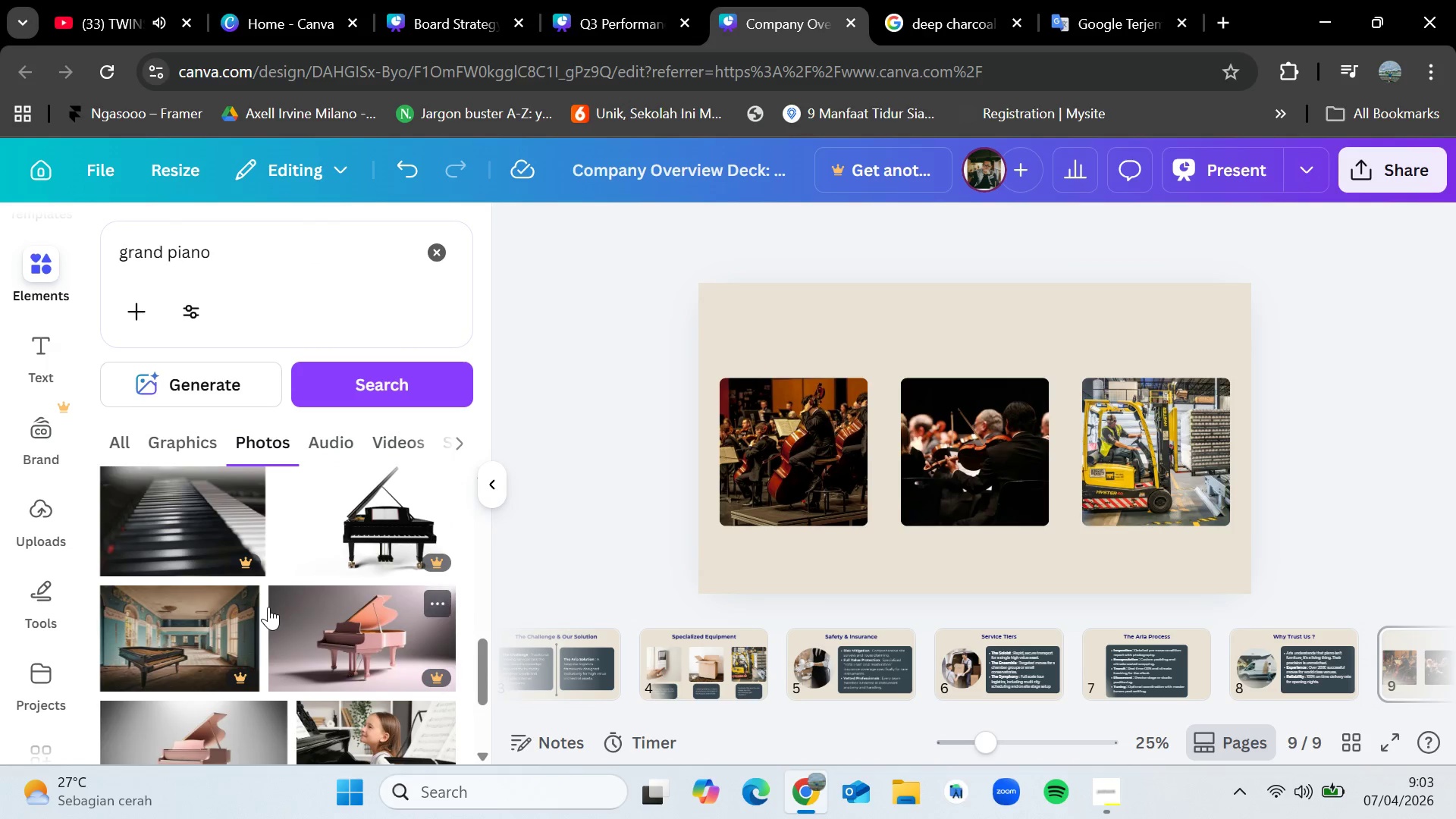 
scroll: coordinate [268, 607], scroll_direction: up, amount: 3.0
 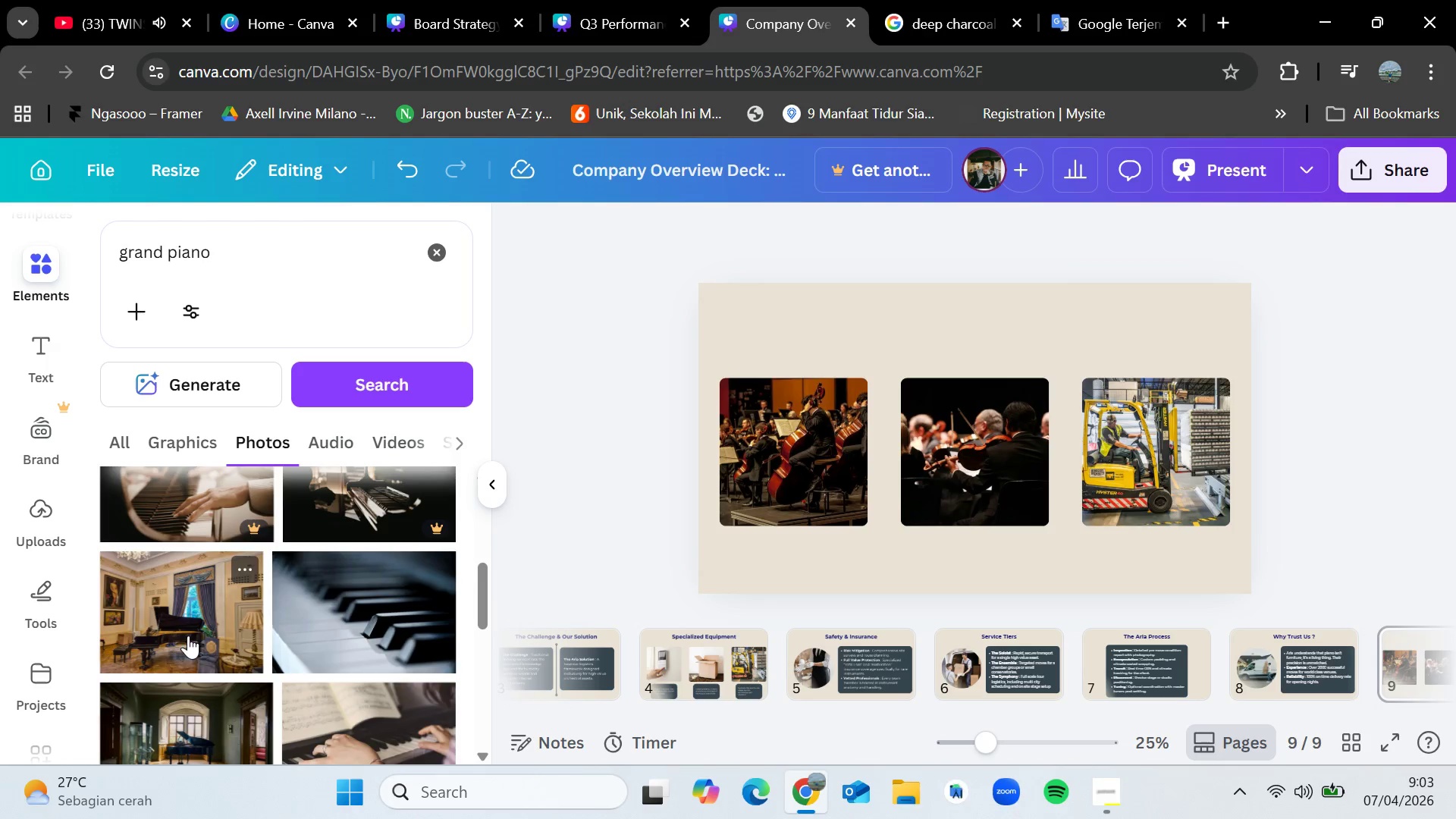 
scroll: coordinate [193, 725], scroll_direction: down, amount: 1.0
 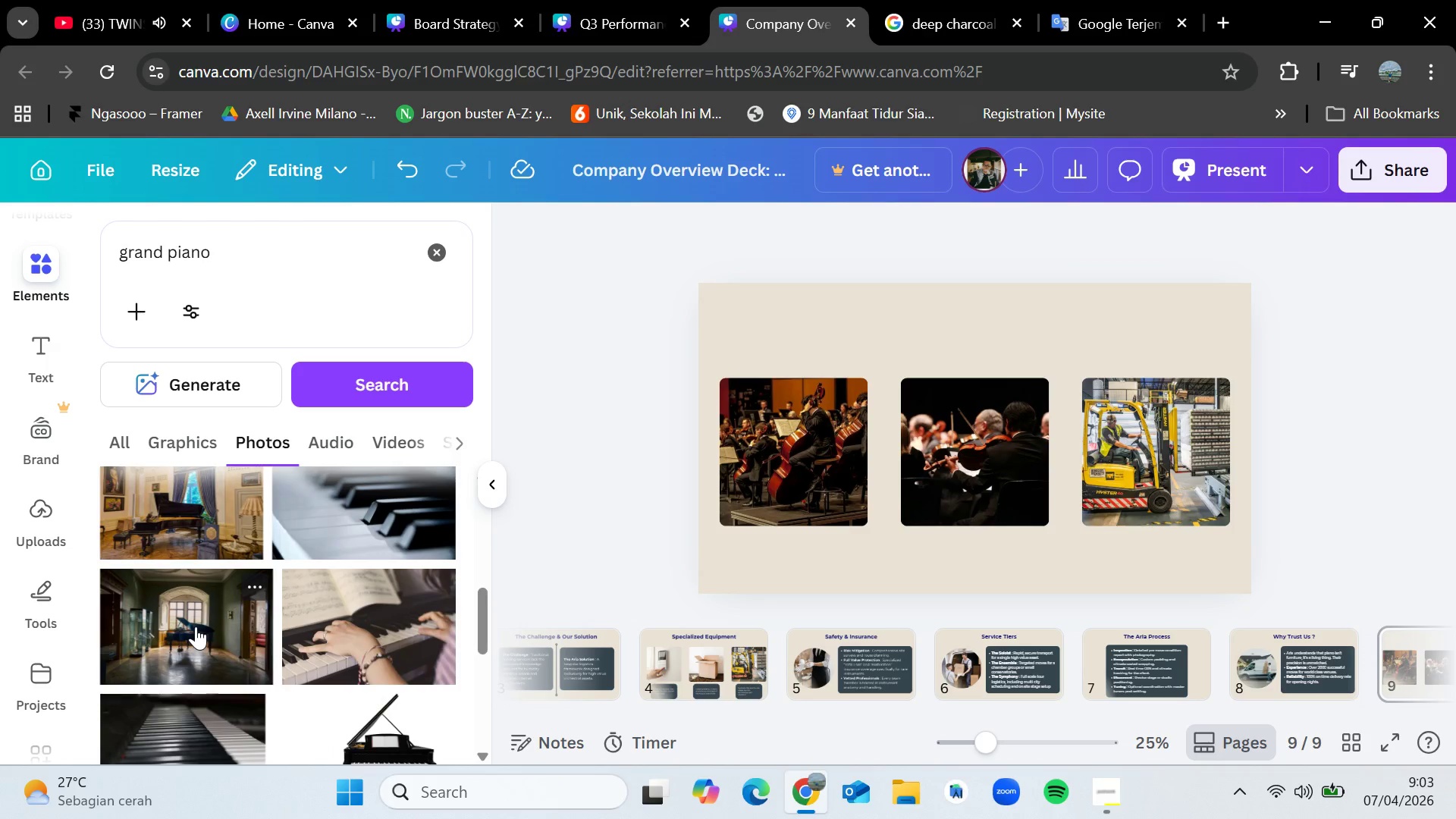 
left_click_drag(start_coordinate=[196, 626], to_coordinate=[1138, 449])
 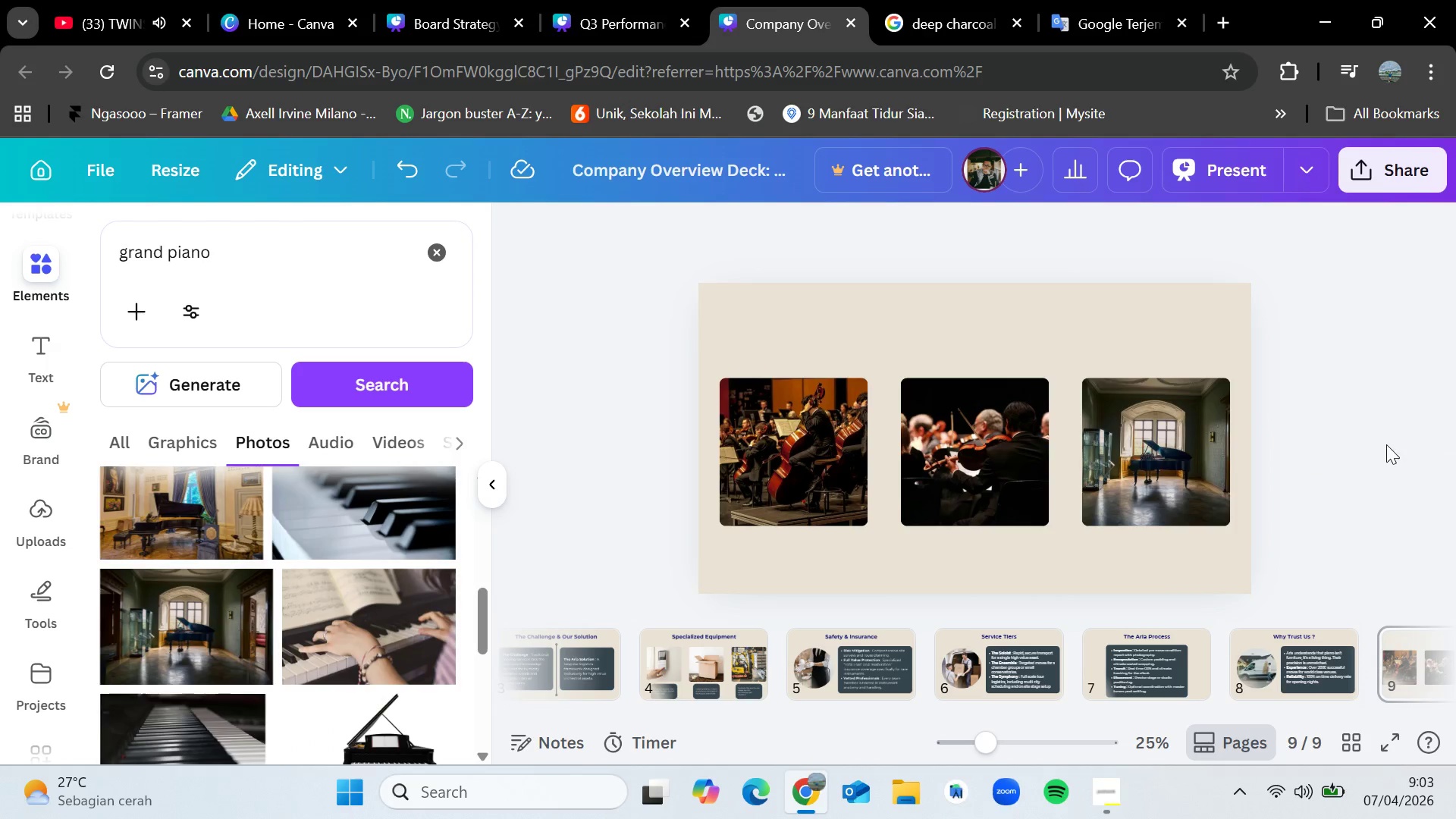 
left_click([1386, 444])
 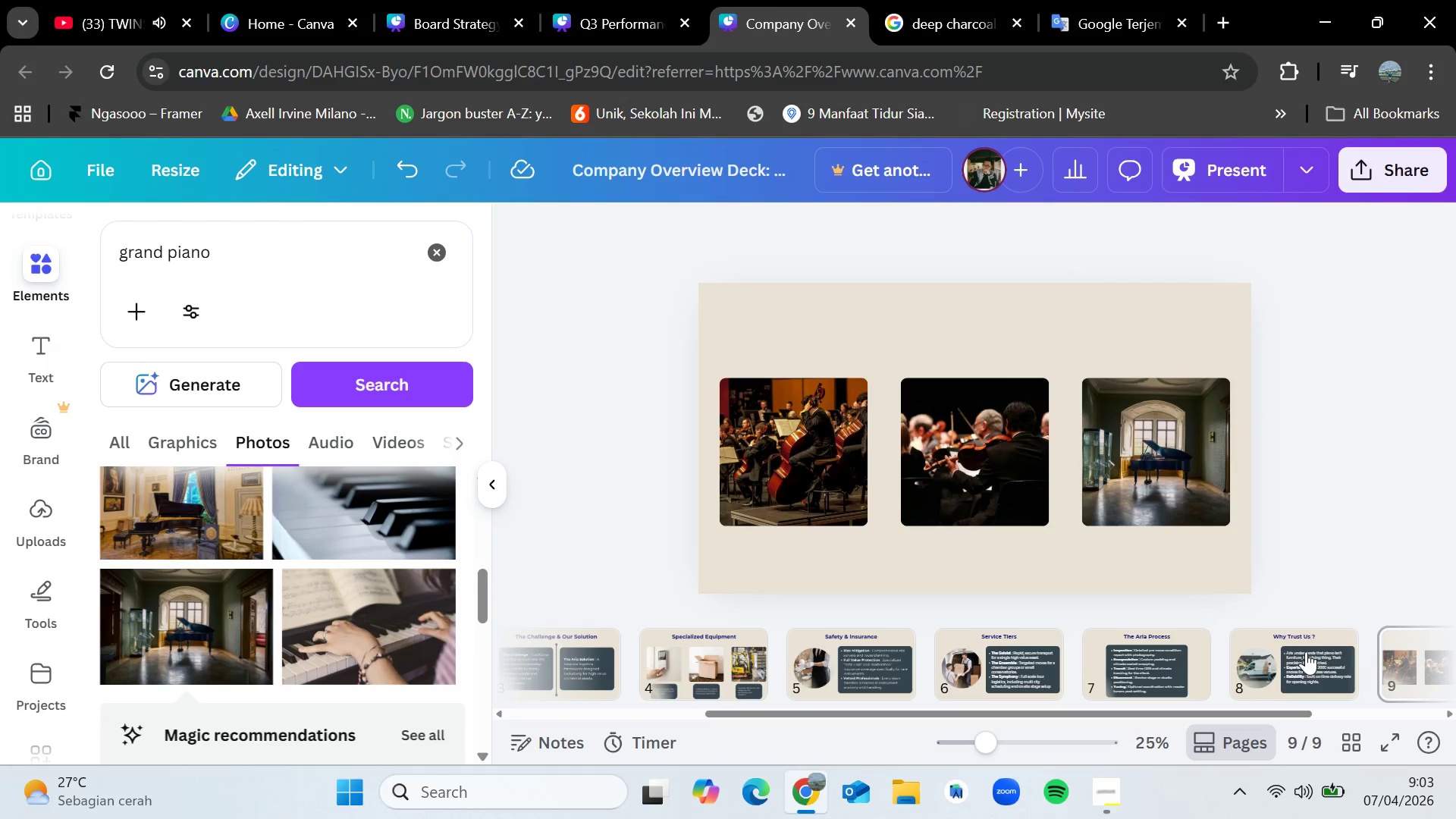 
left_click([1306, 651])
 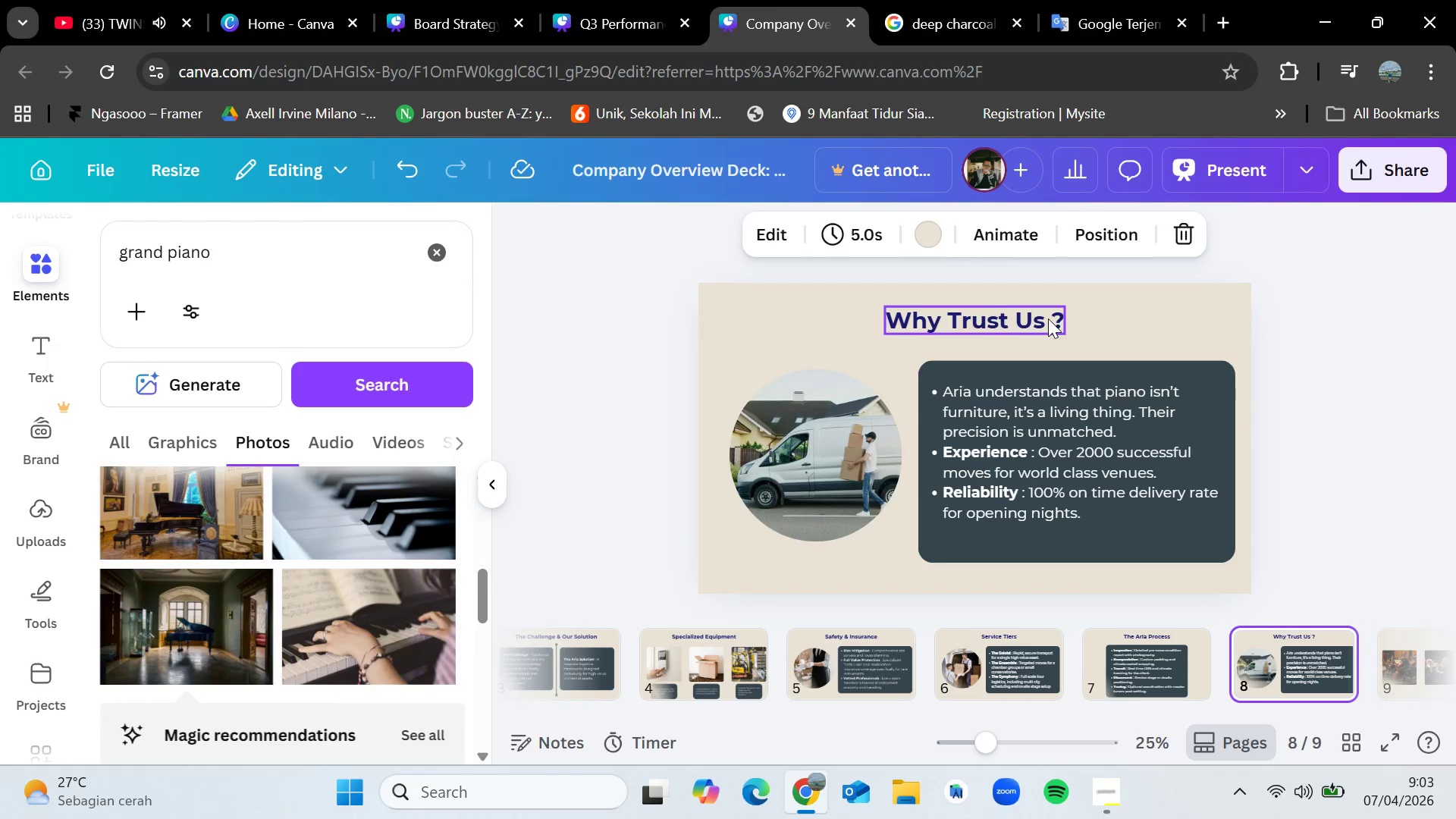 
left_click([1048, 318])
 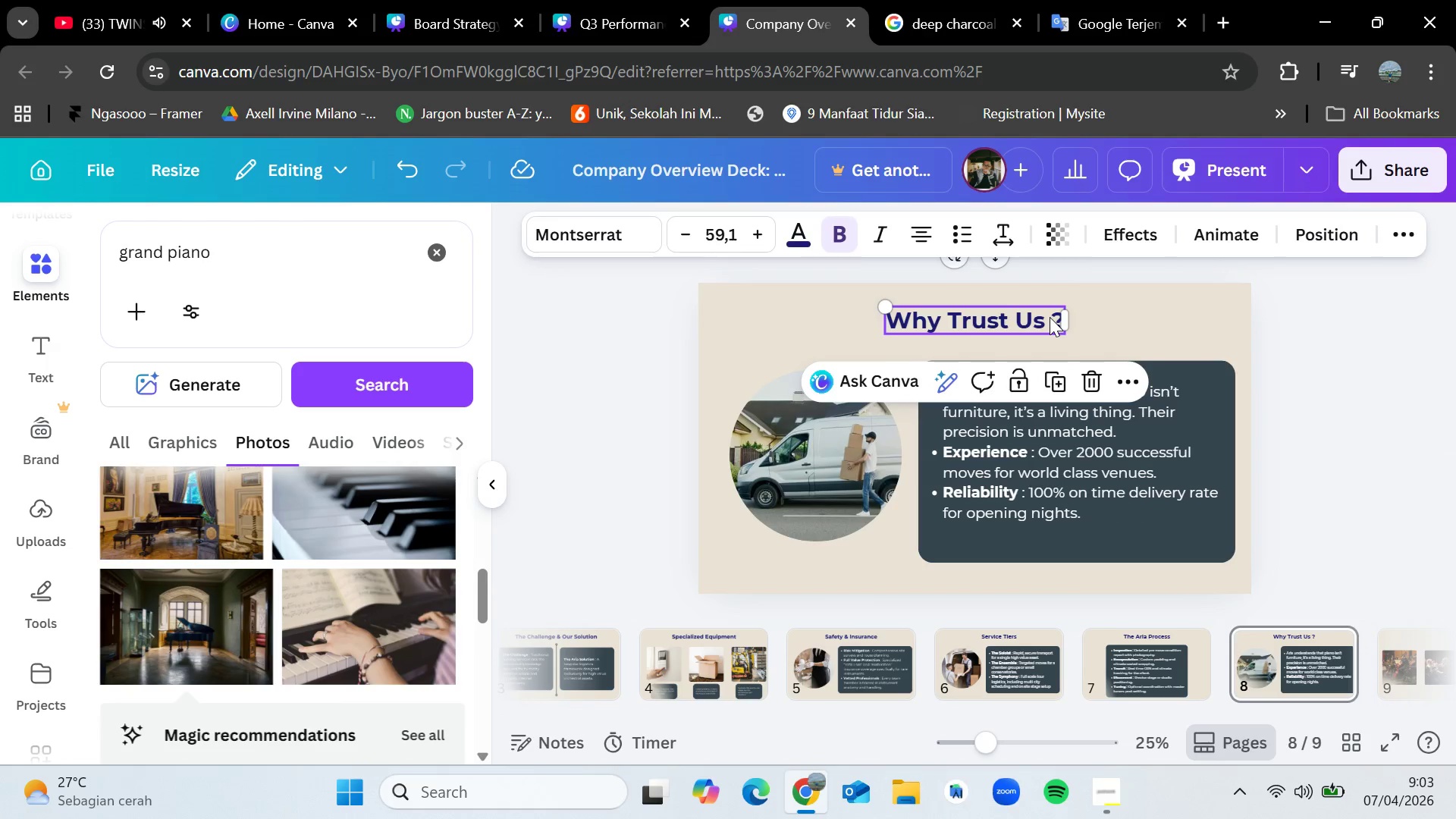 
key(Control+C)
 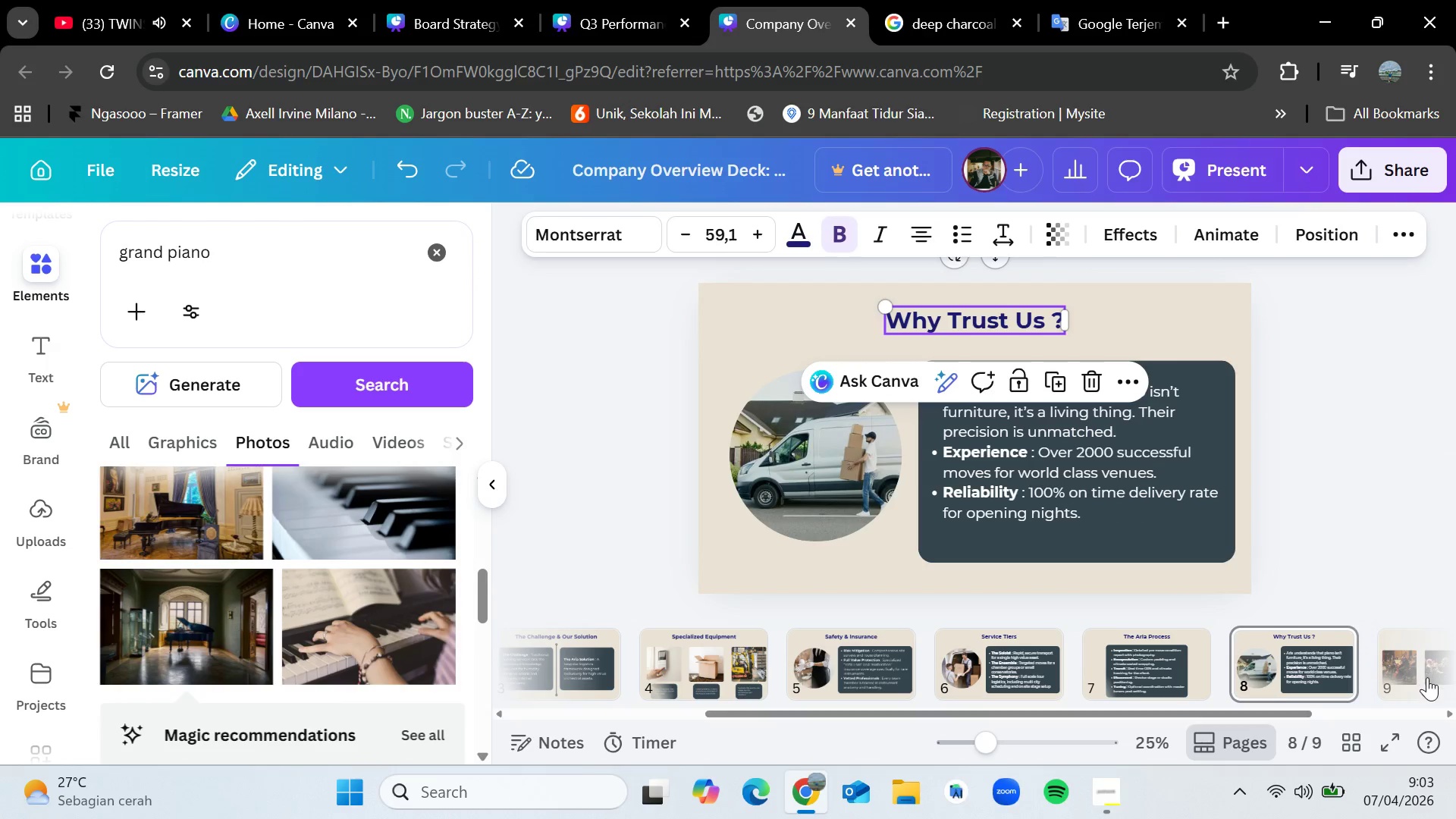 
left_click([1427, 677])
 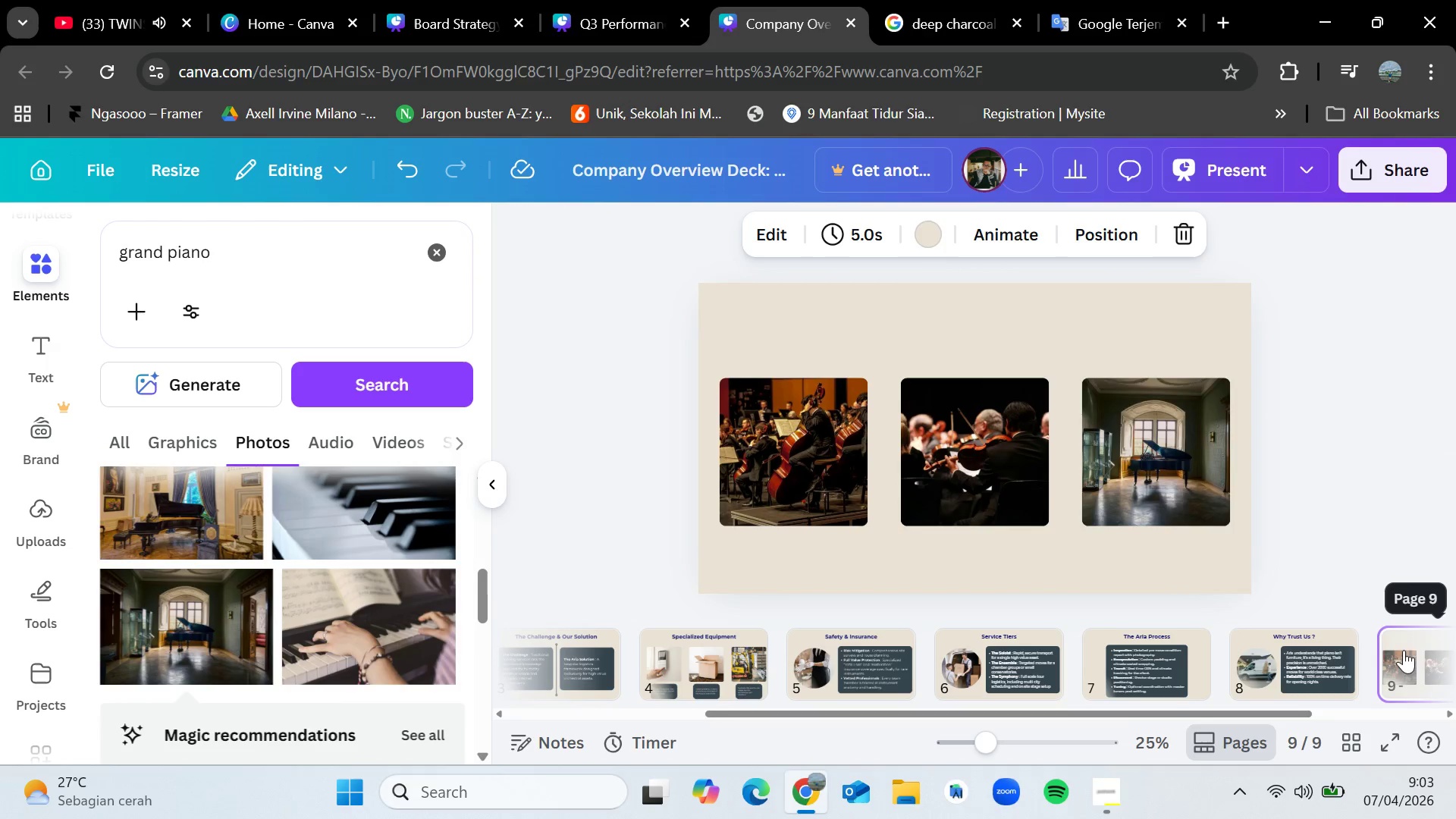 
key(Control+V)
 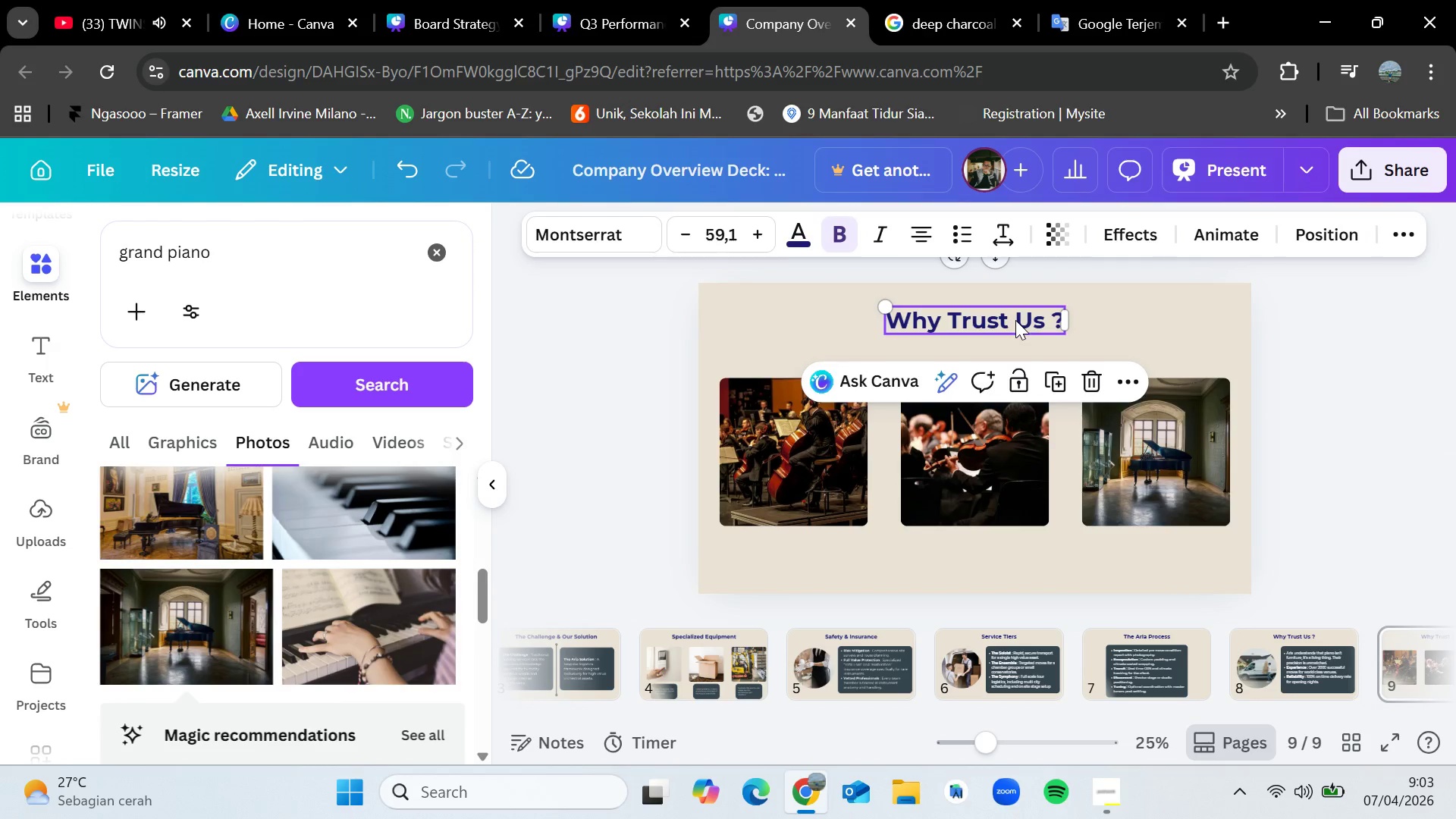 
double_click([1015, 320])
 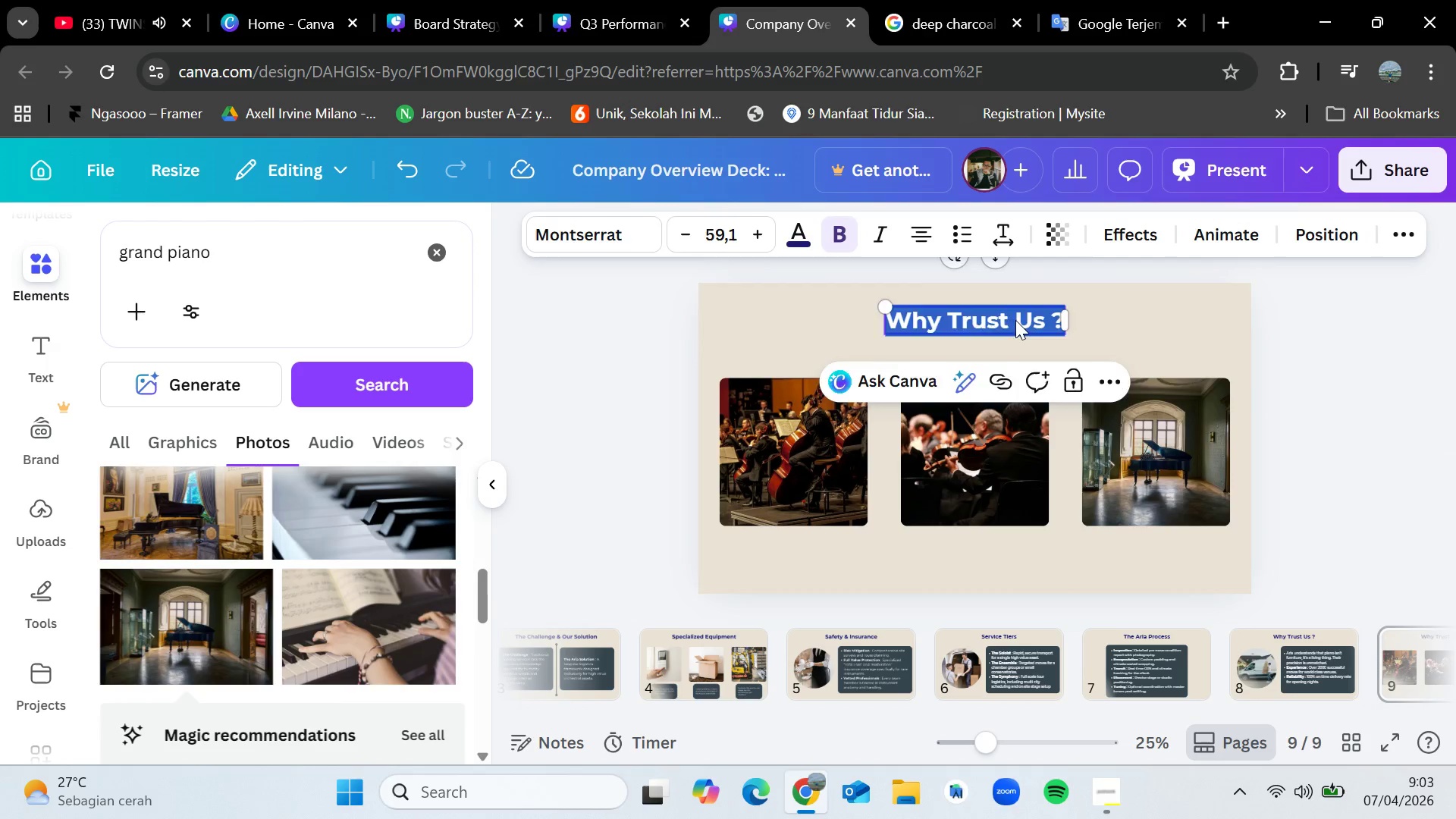 
key(Backspace)
type(Our Clients)
 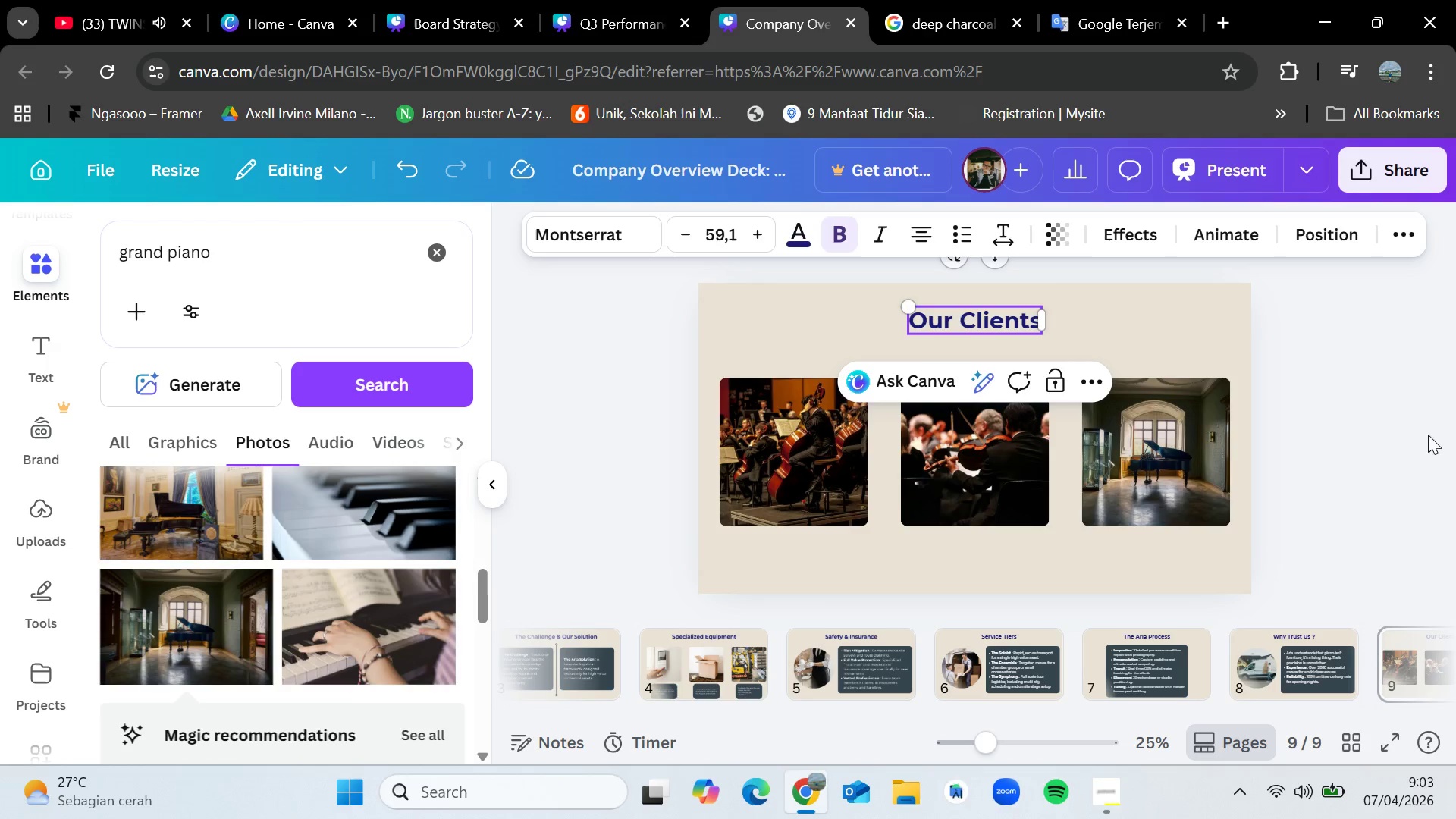 
left_click([1392, 422])
 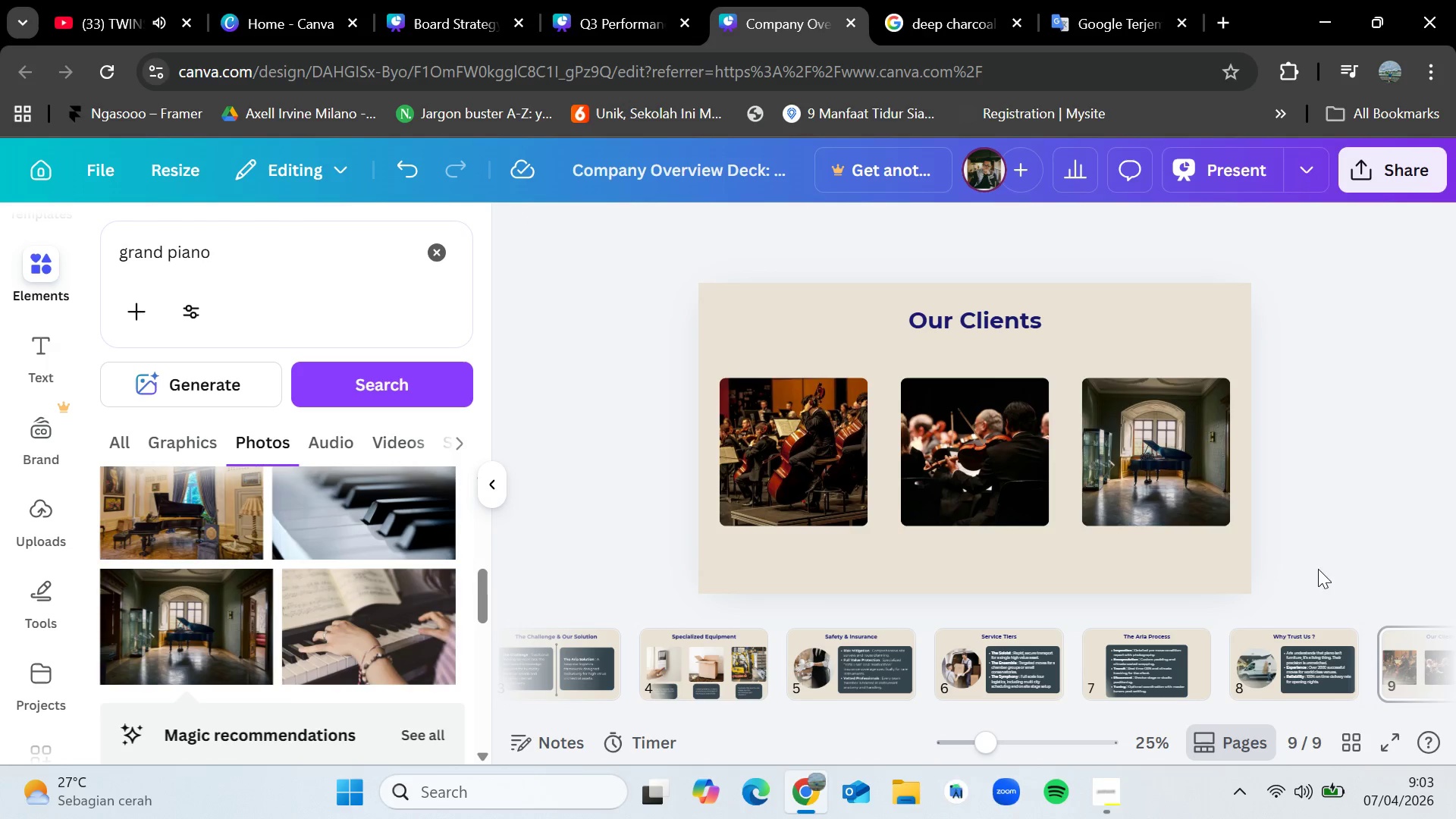 
wait(5.06)
 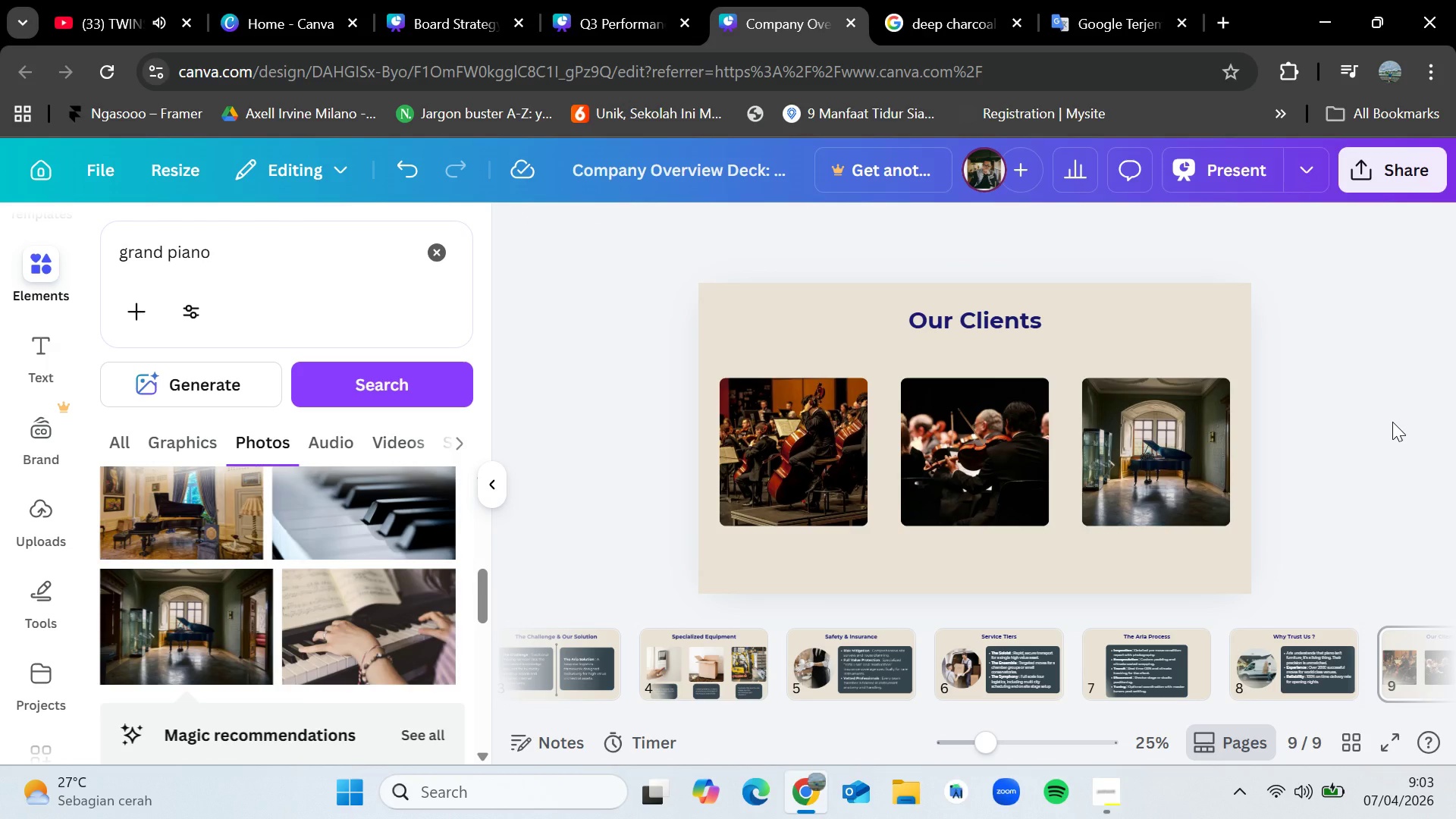 
left_click_drag(start_coordinate=[1094, 711], to_coordinate=[1321, 706])
 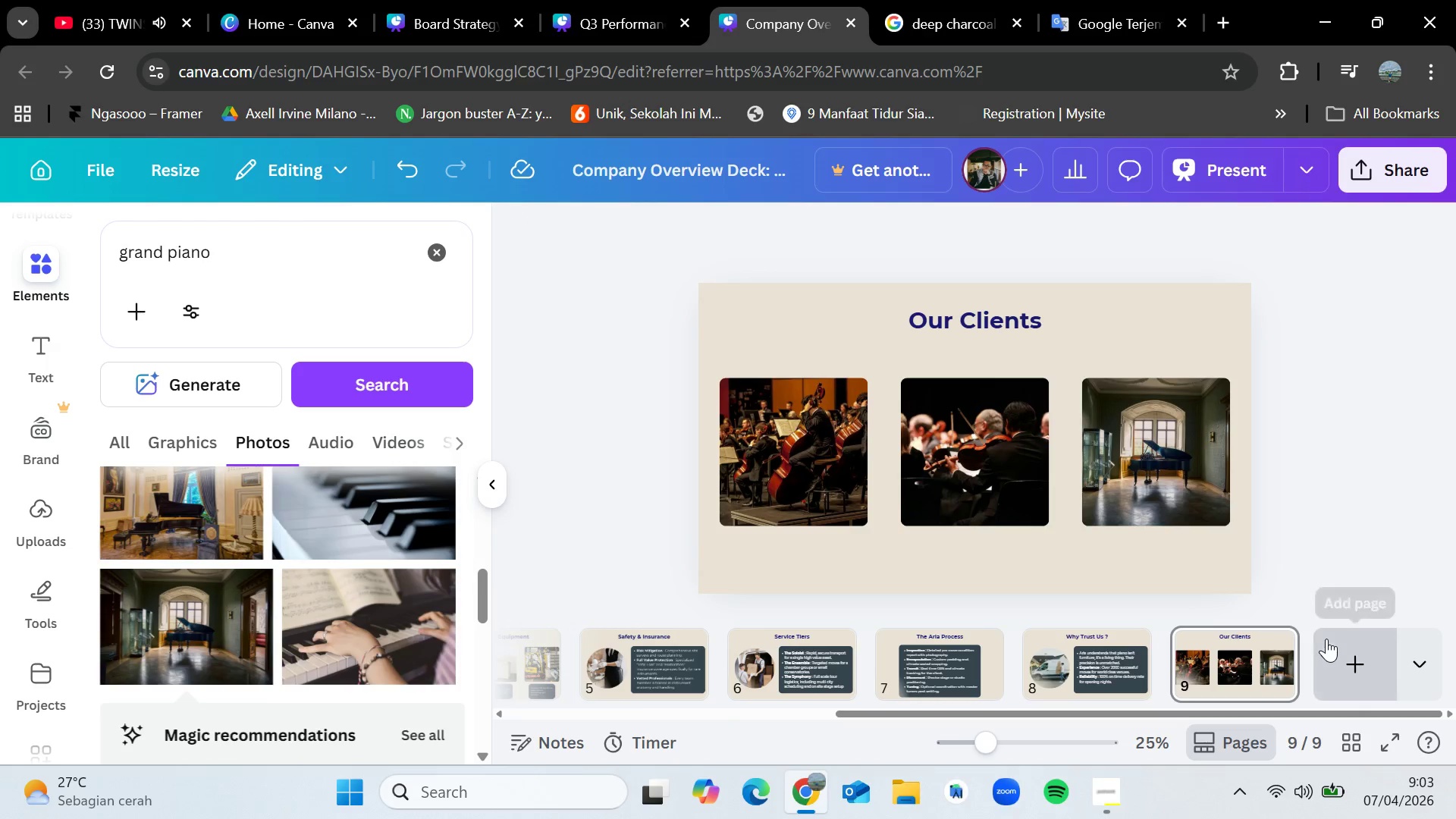 
left_click([1326, 639])
 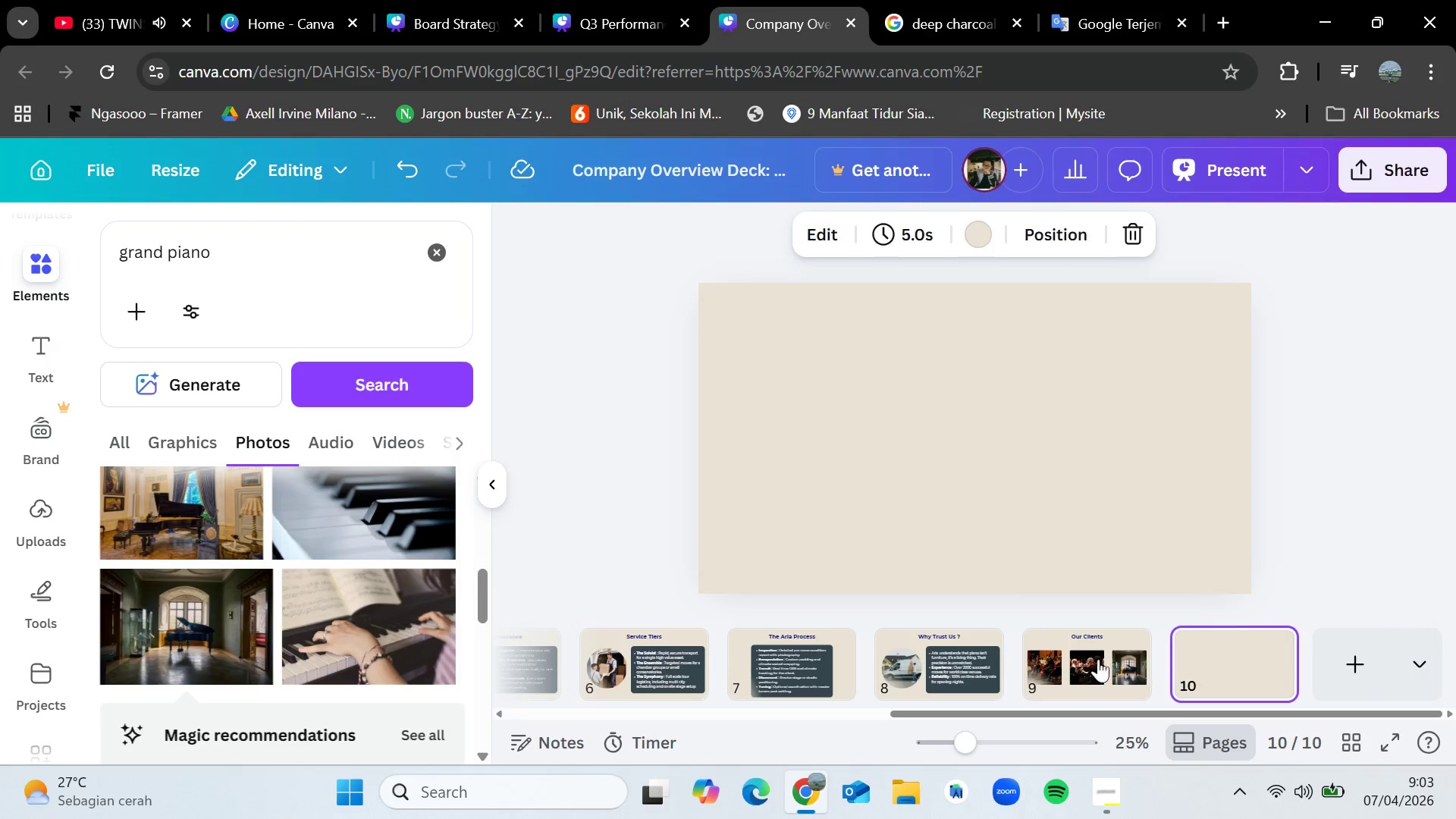 
left_click([1056, 650])
 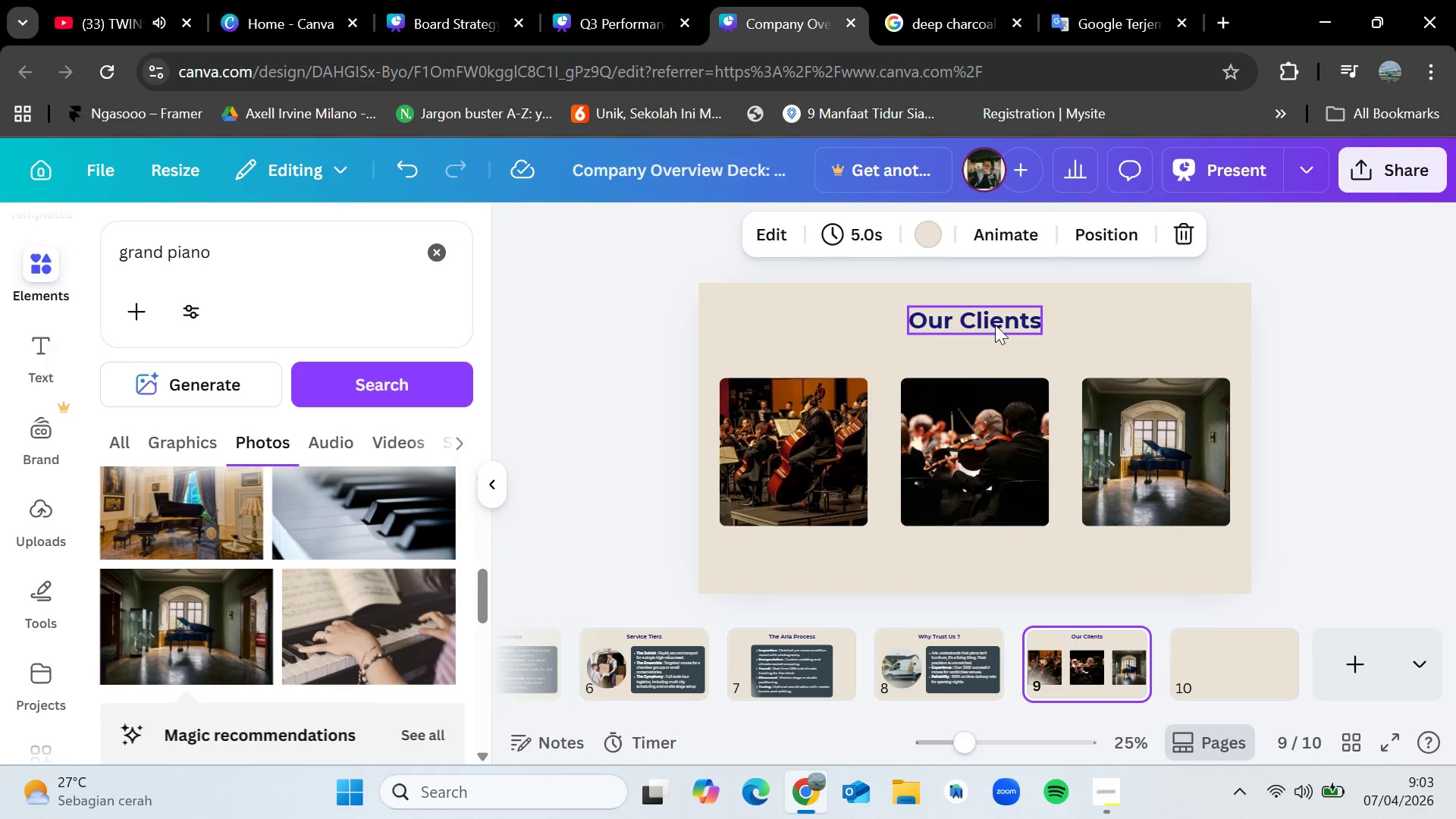 
left_click([995, 324])
 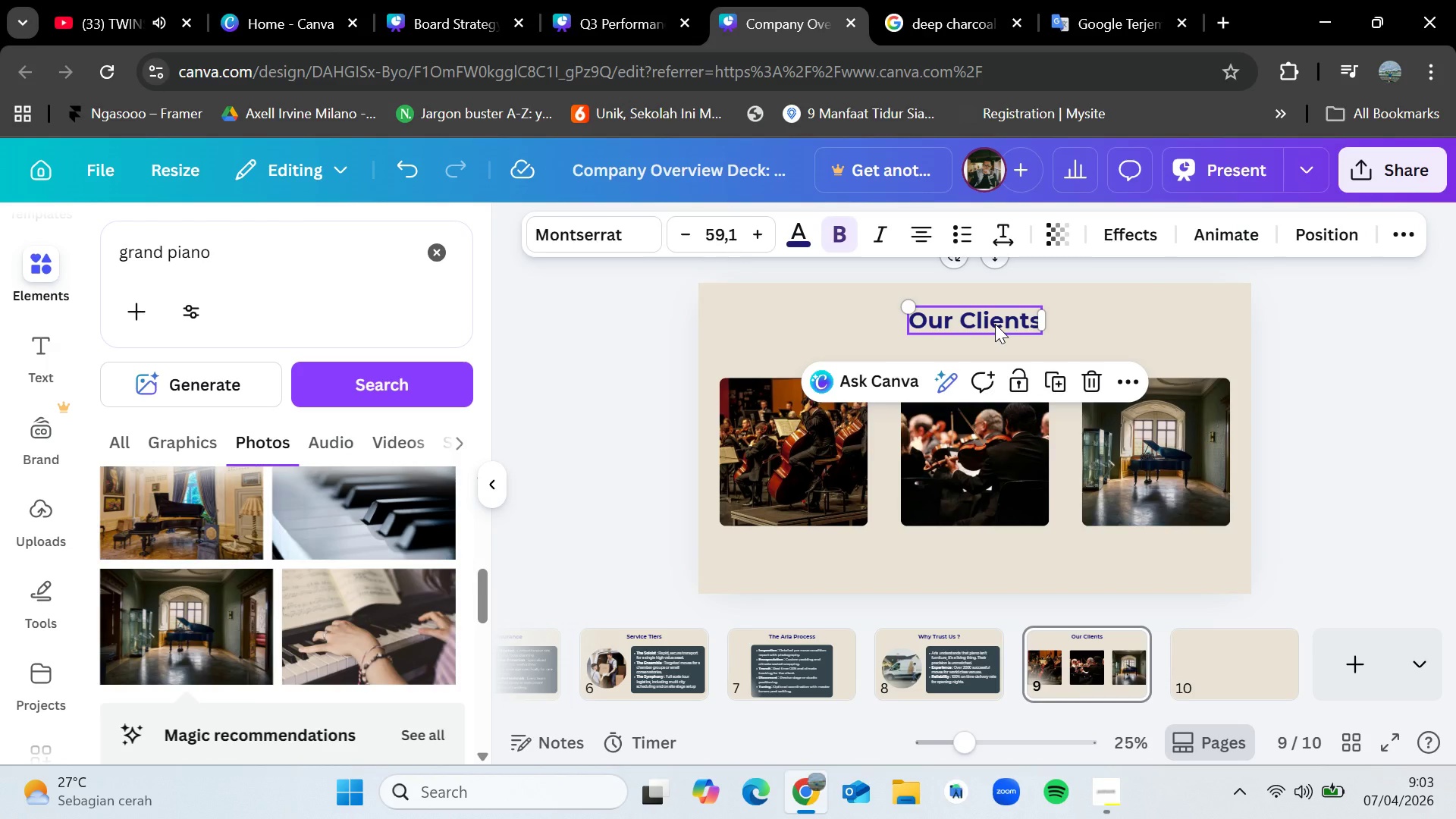 
key(Control+C)
 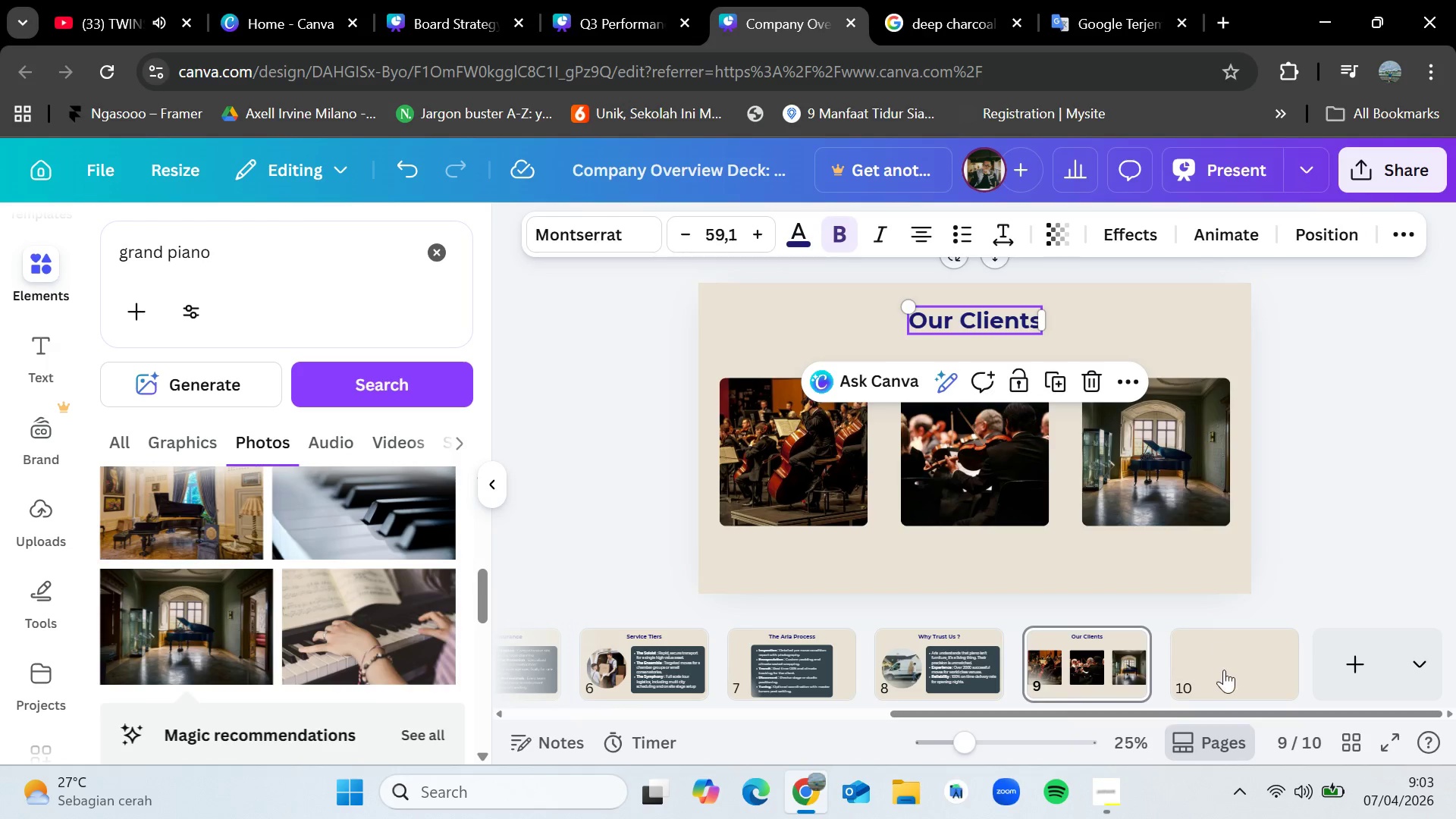 
left_click([1224, 670])
 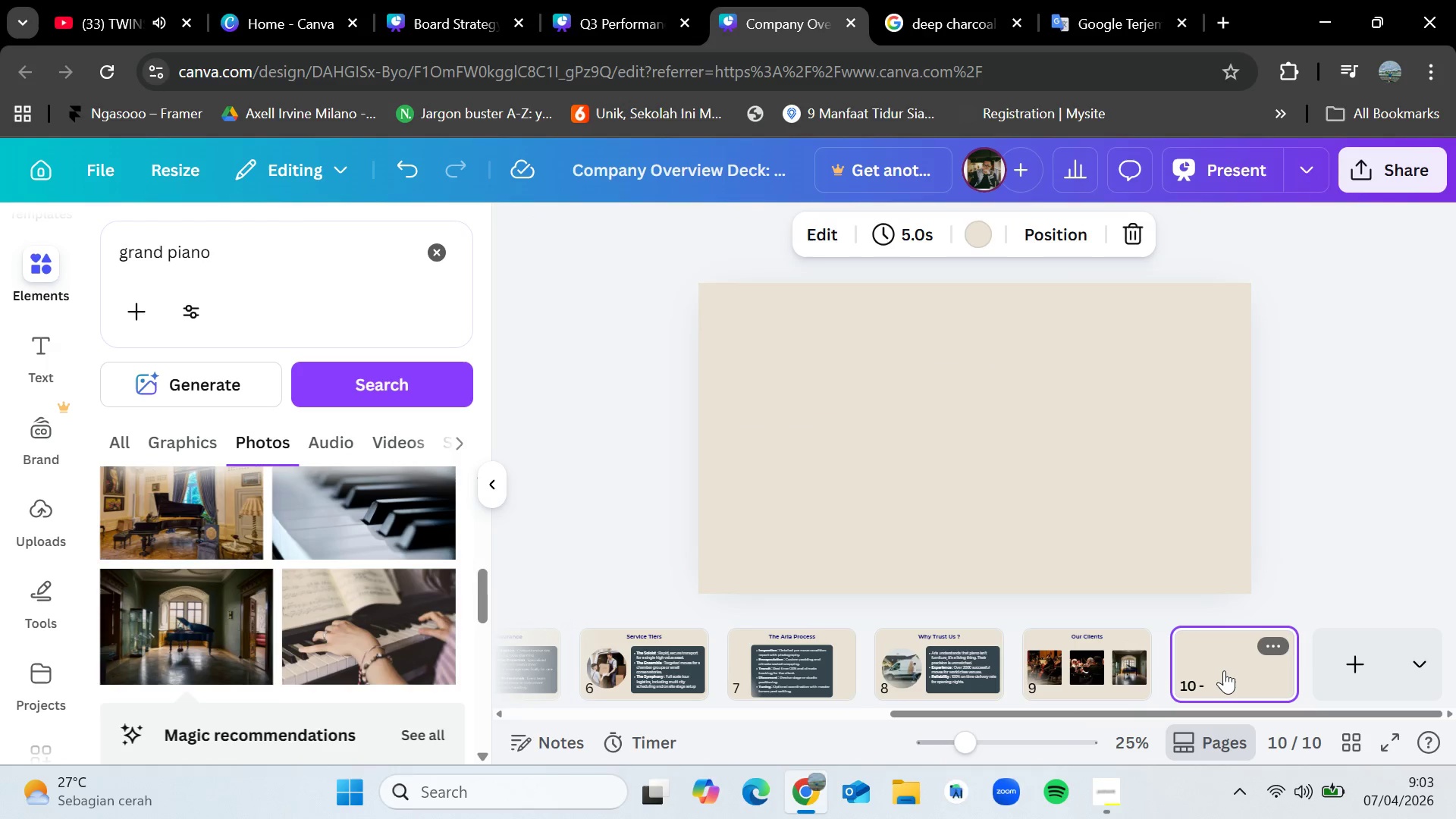 
key(Control+V)
 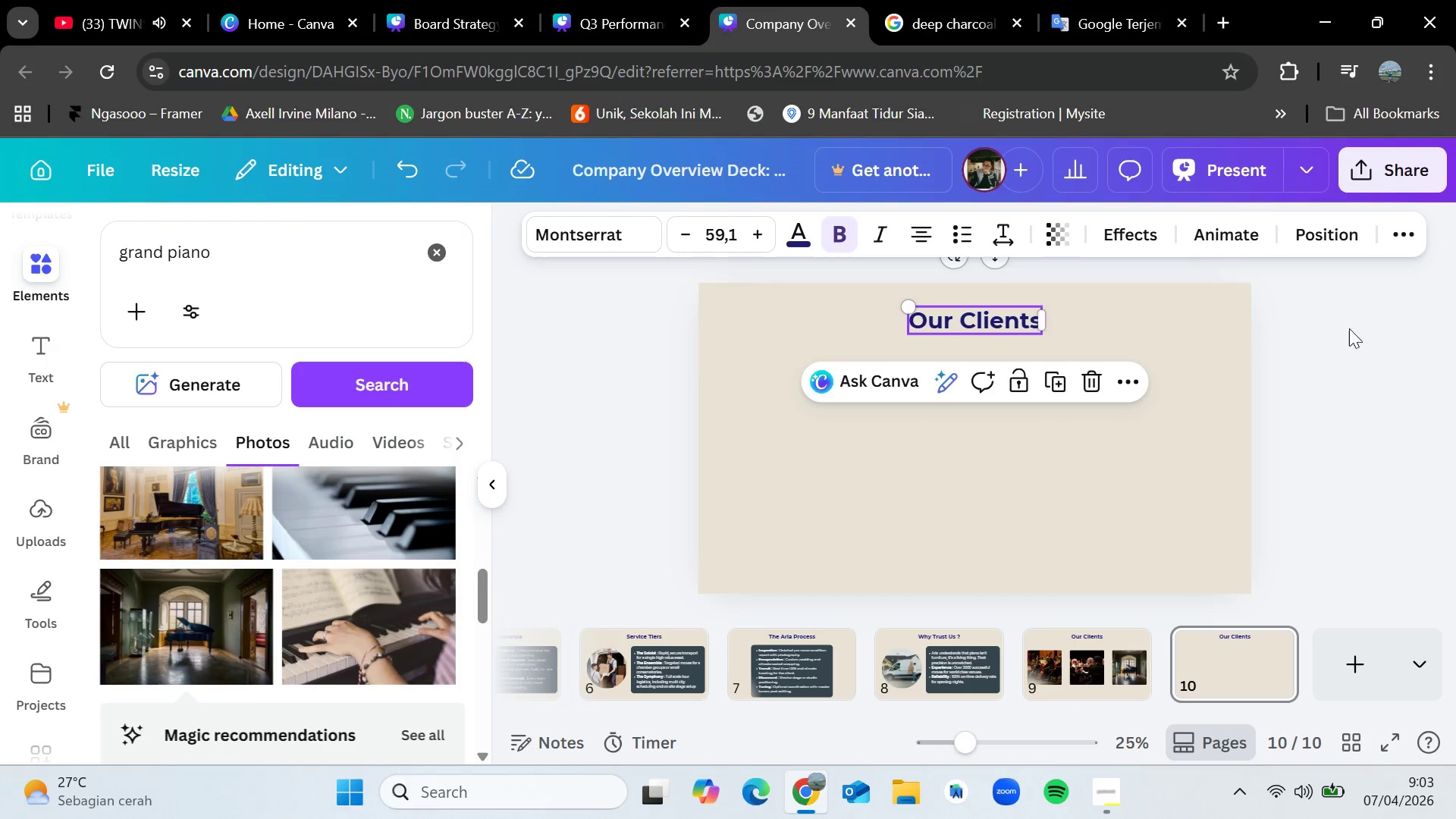 
left_click([1422, 332])
 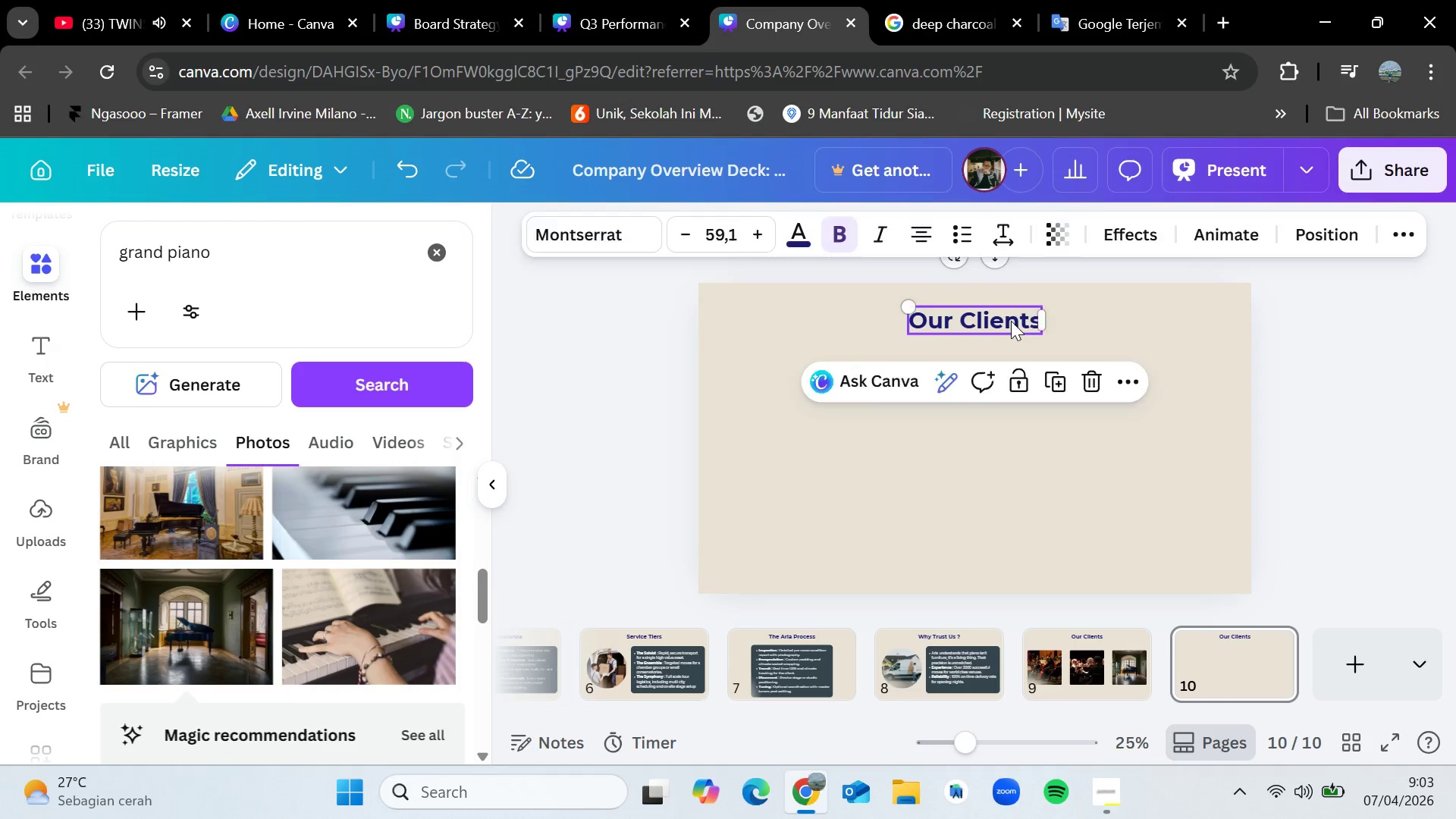 
double_click([1012, 318])
 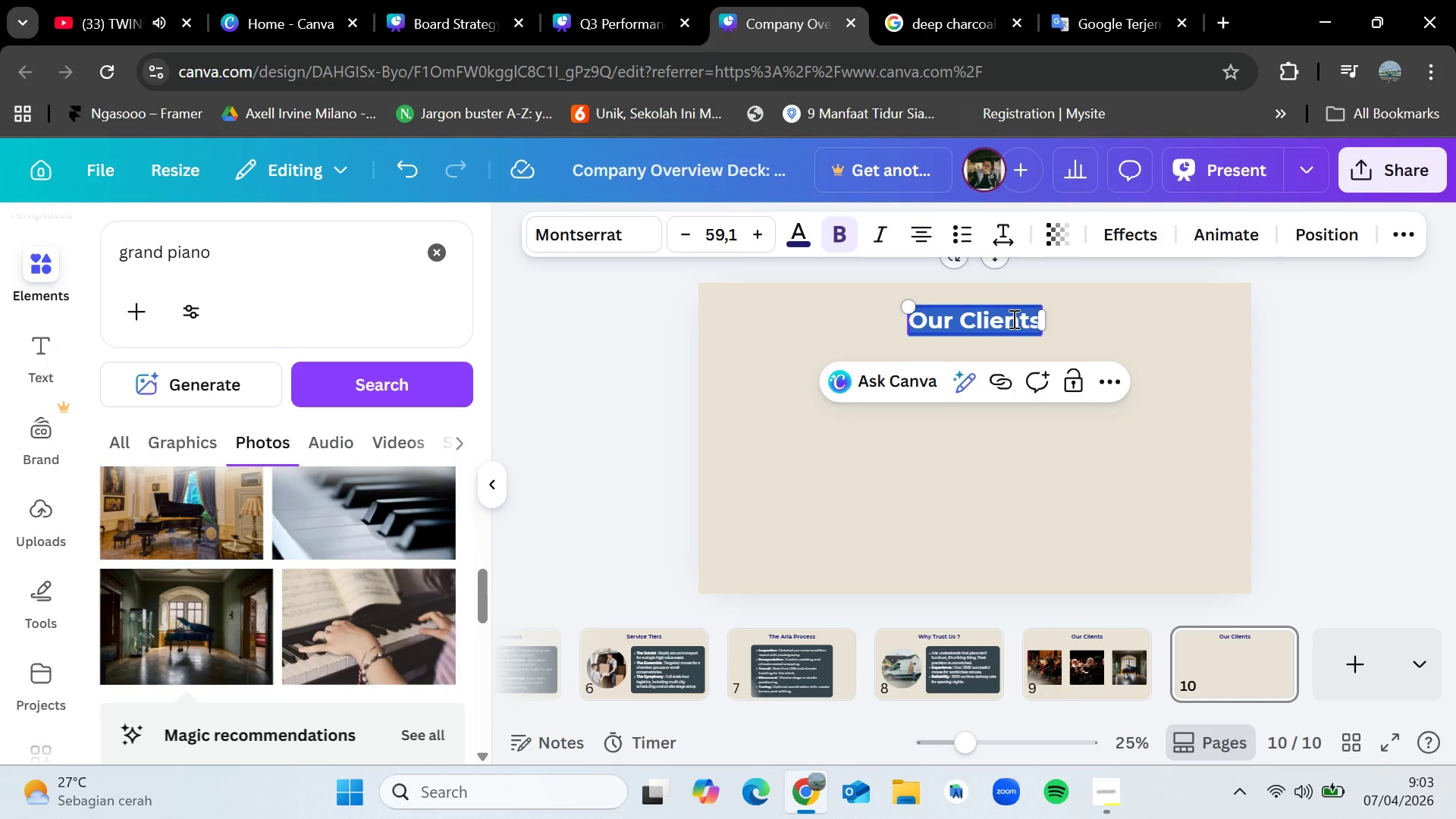 
type(Contact Us)
 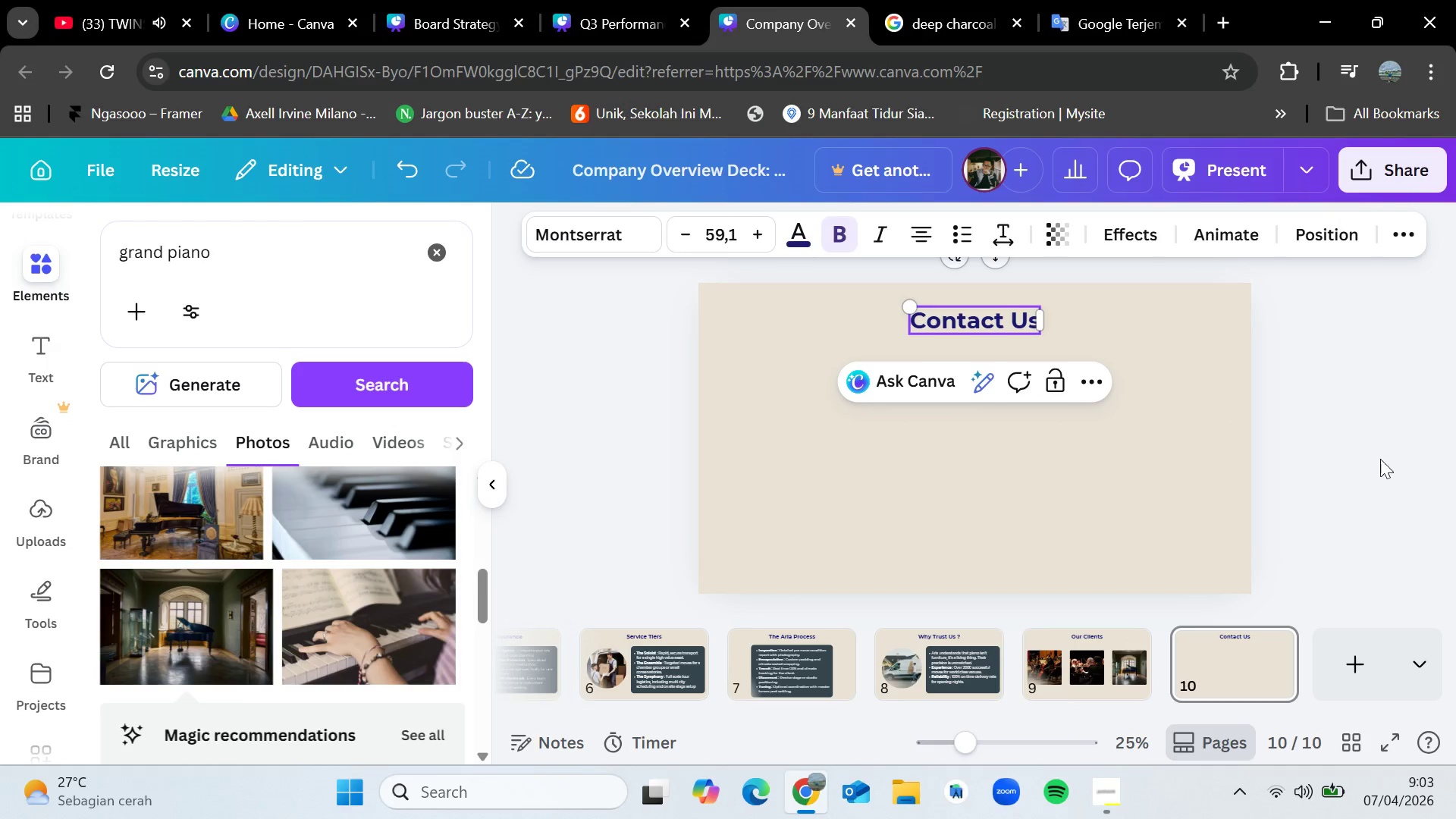 
left_click([1395, 472])
 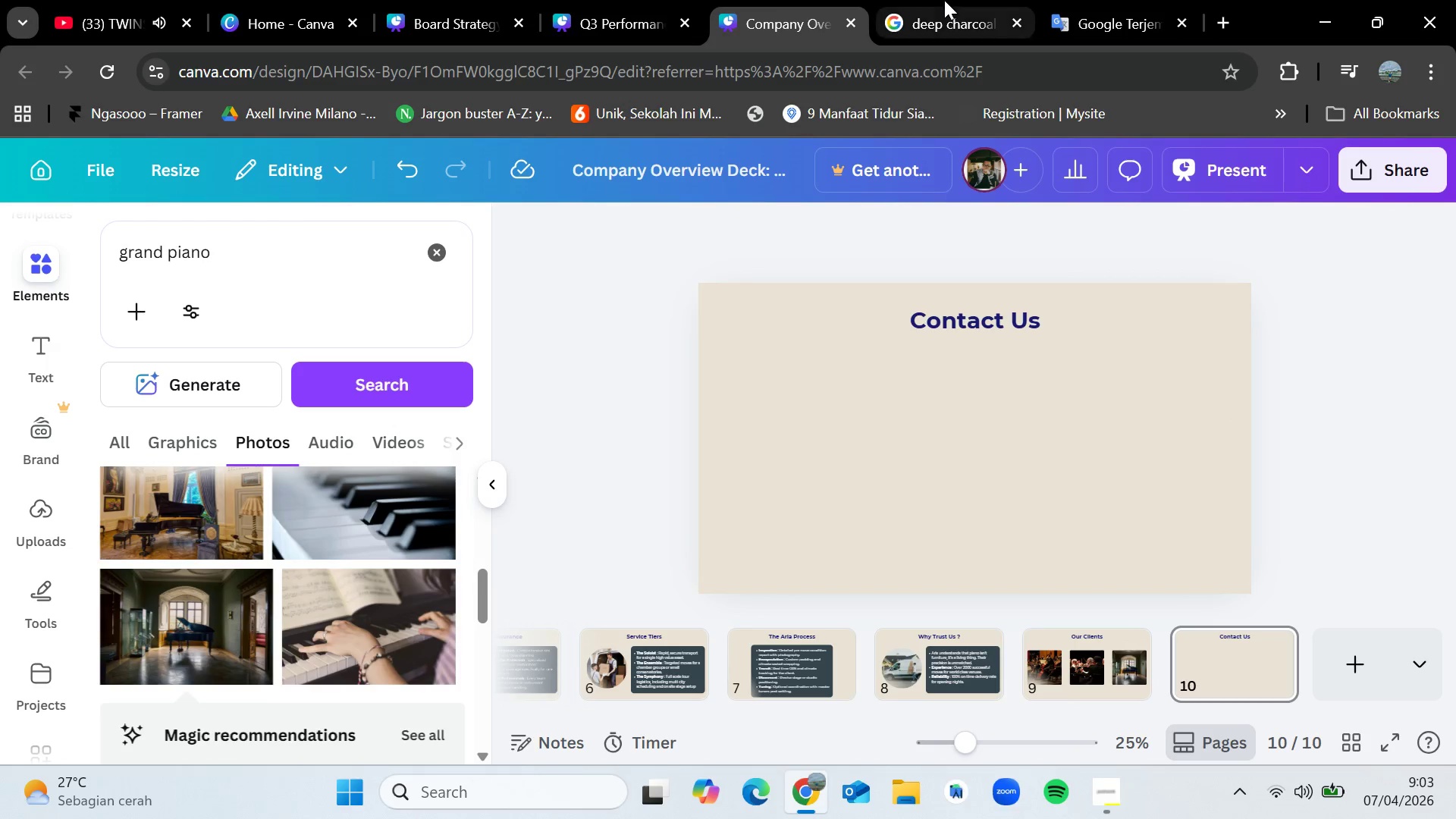 
left_click([944, 0])
 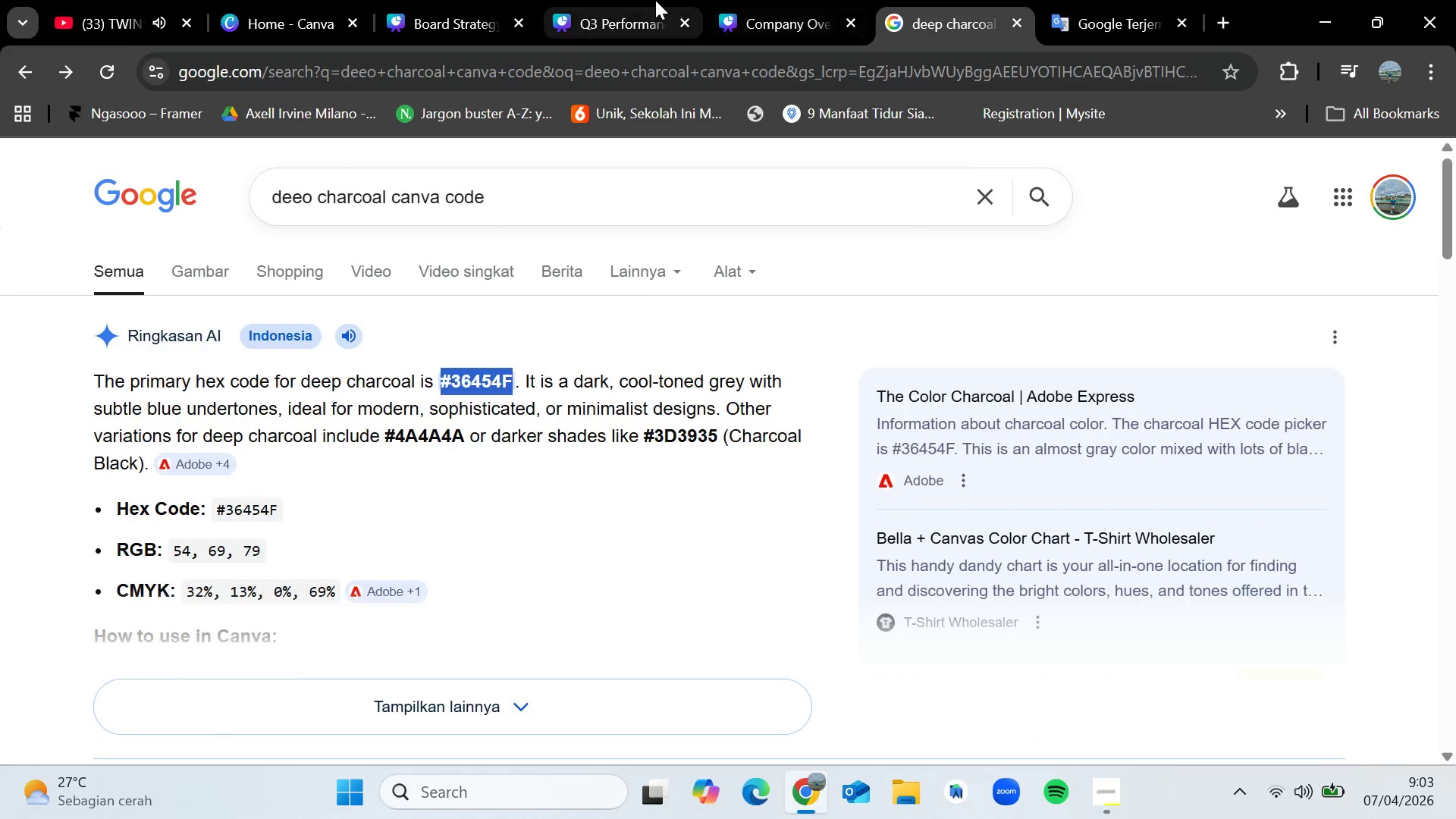 
left_click([655, 0])
 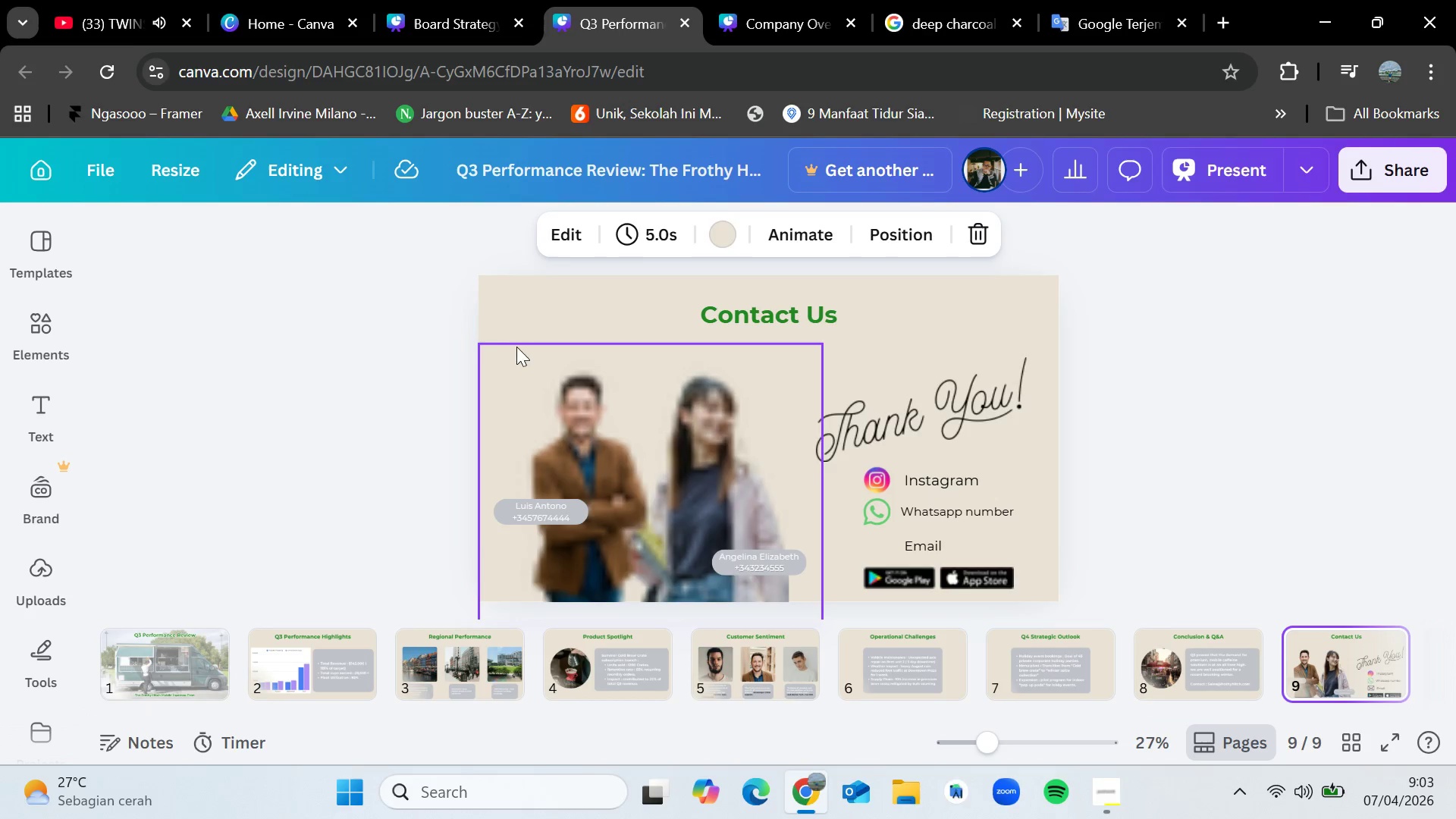 
left_click([390, 382])
 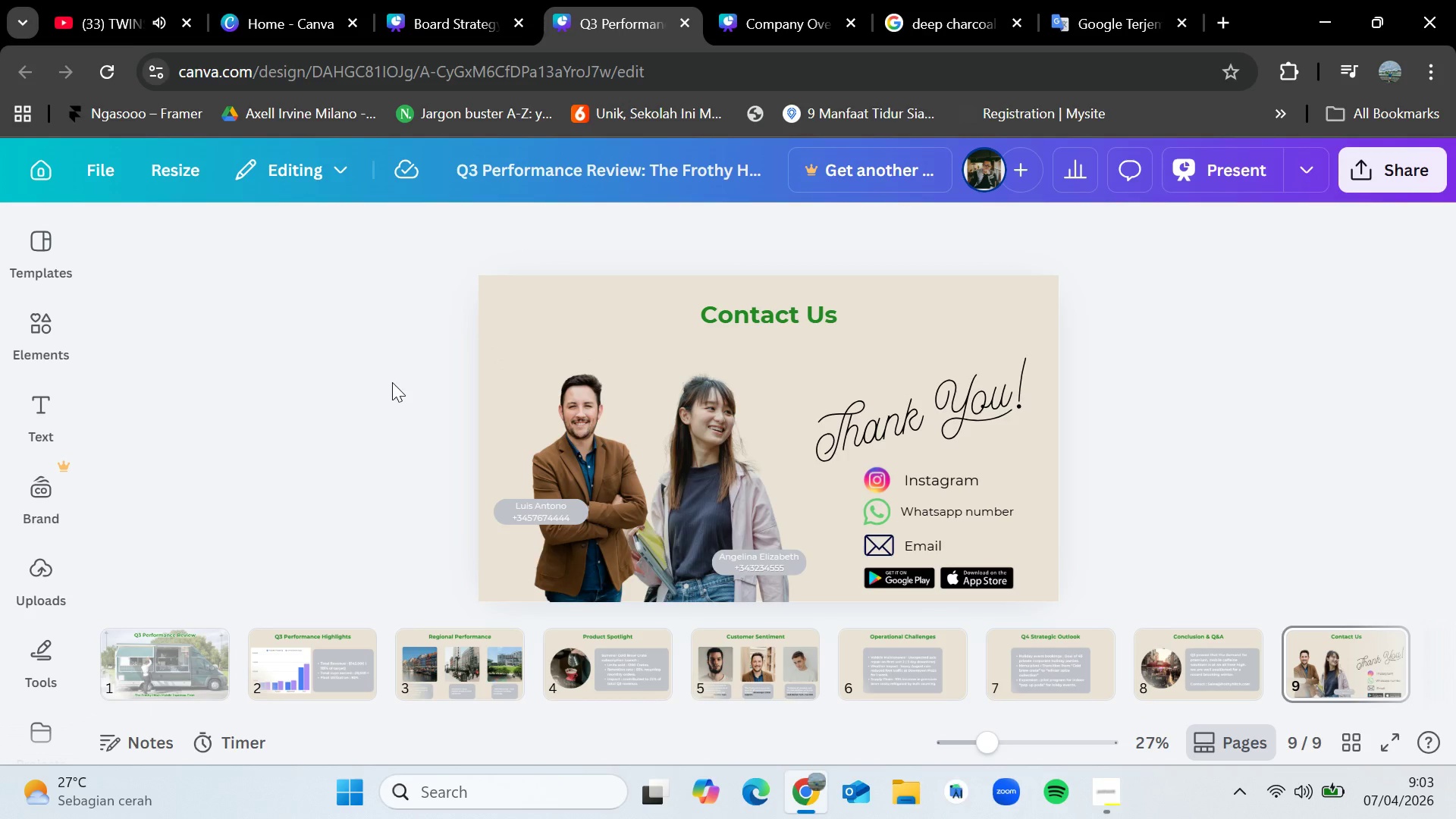 
left_click_drag(start_coordinate=[392, 382], to_coordinate=[1081, 593])
 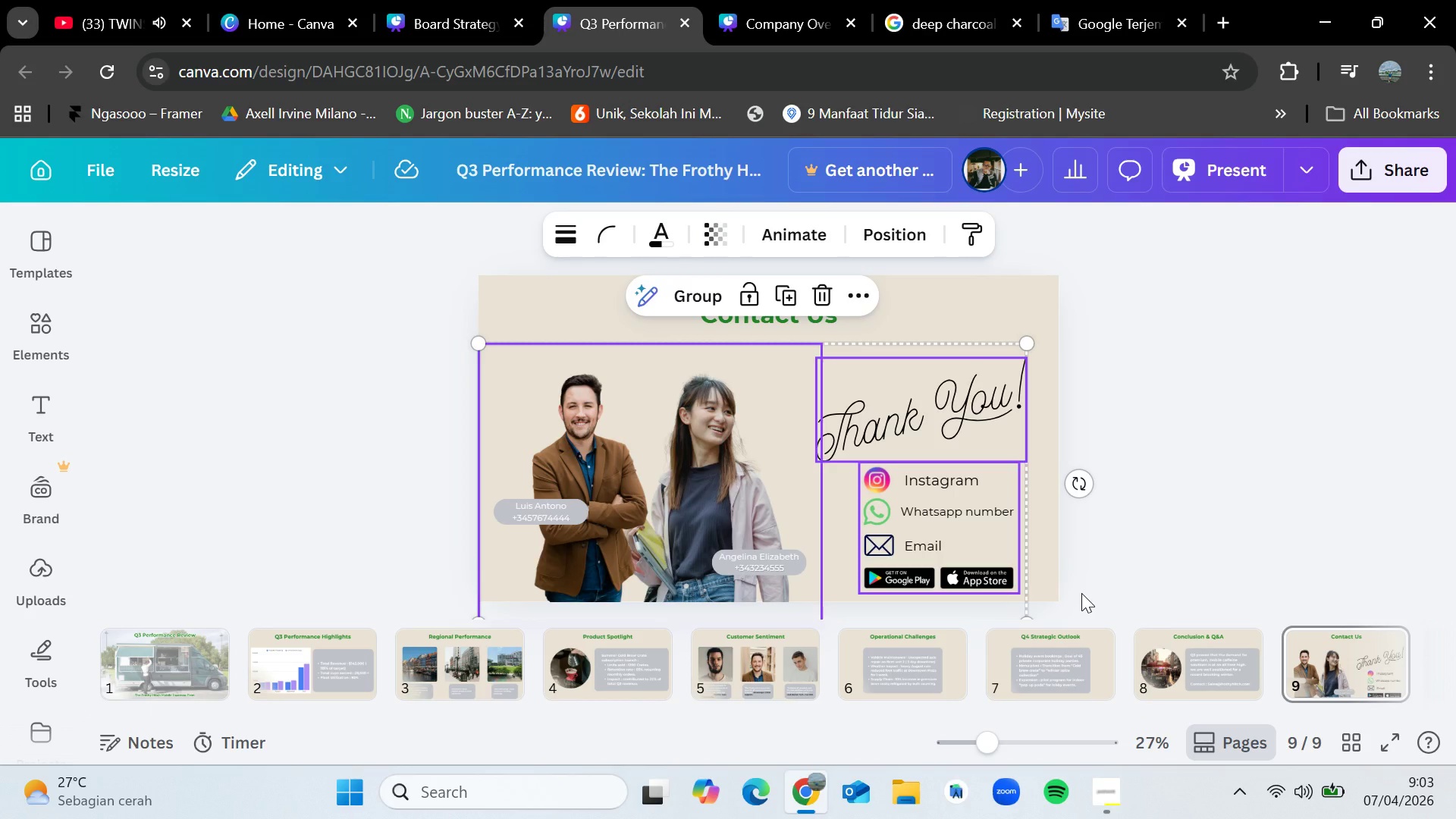 
key(Control+C)
 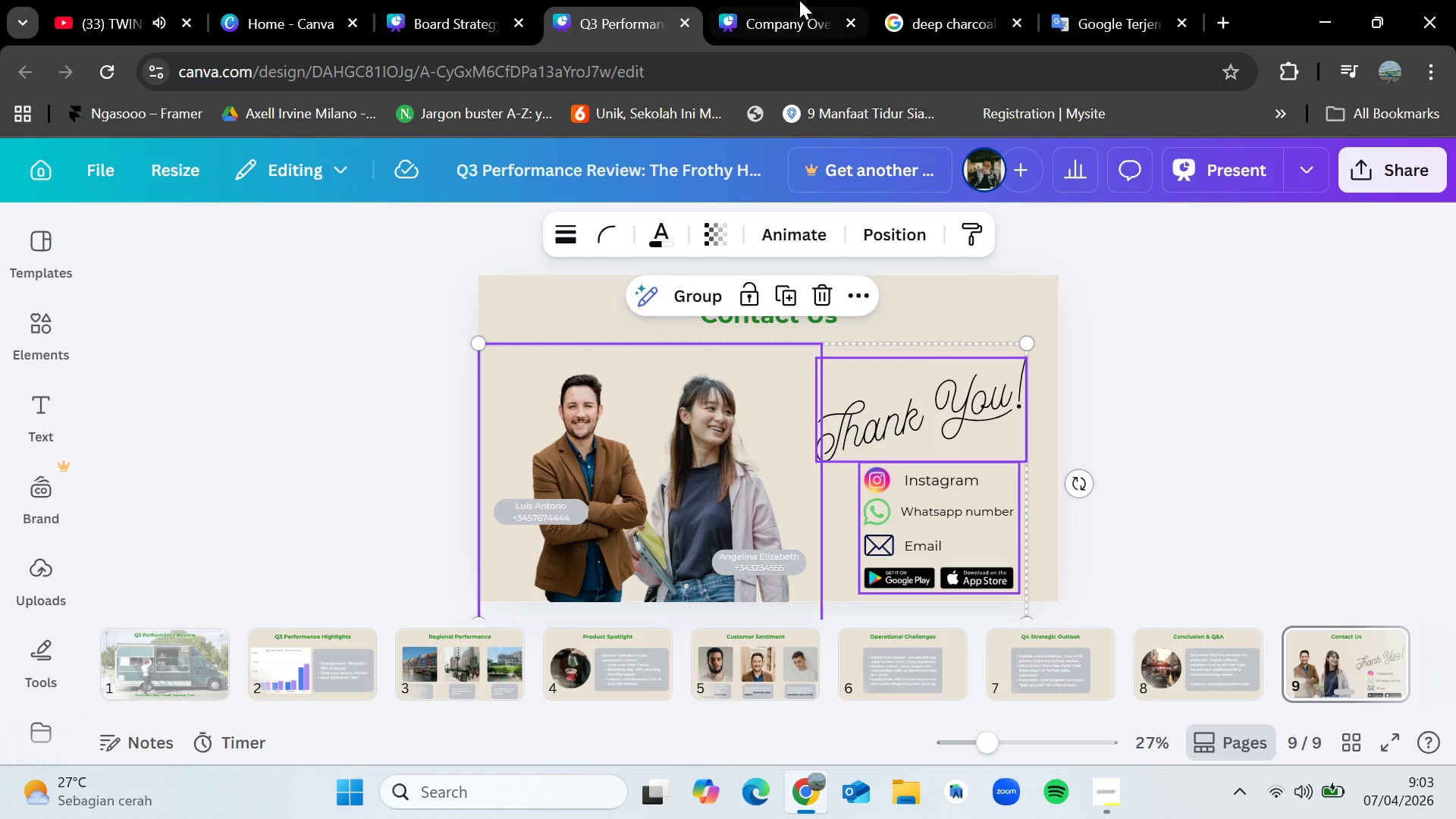 
left_click([802, 0])
 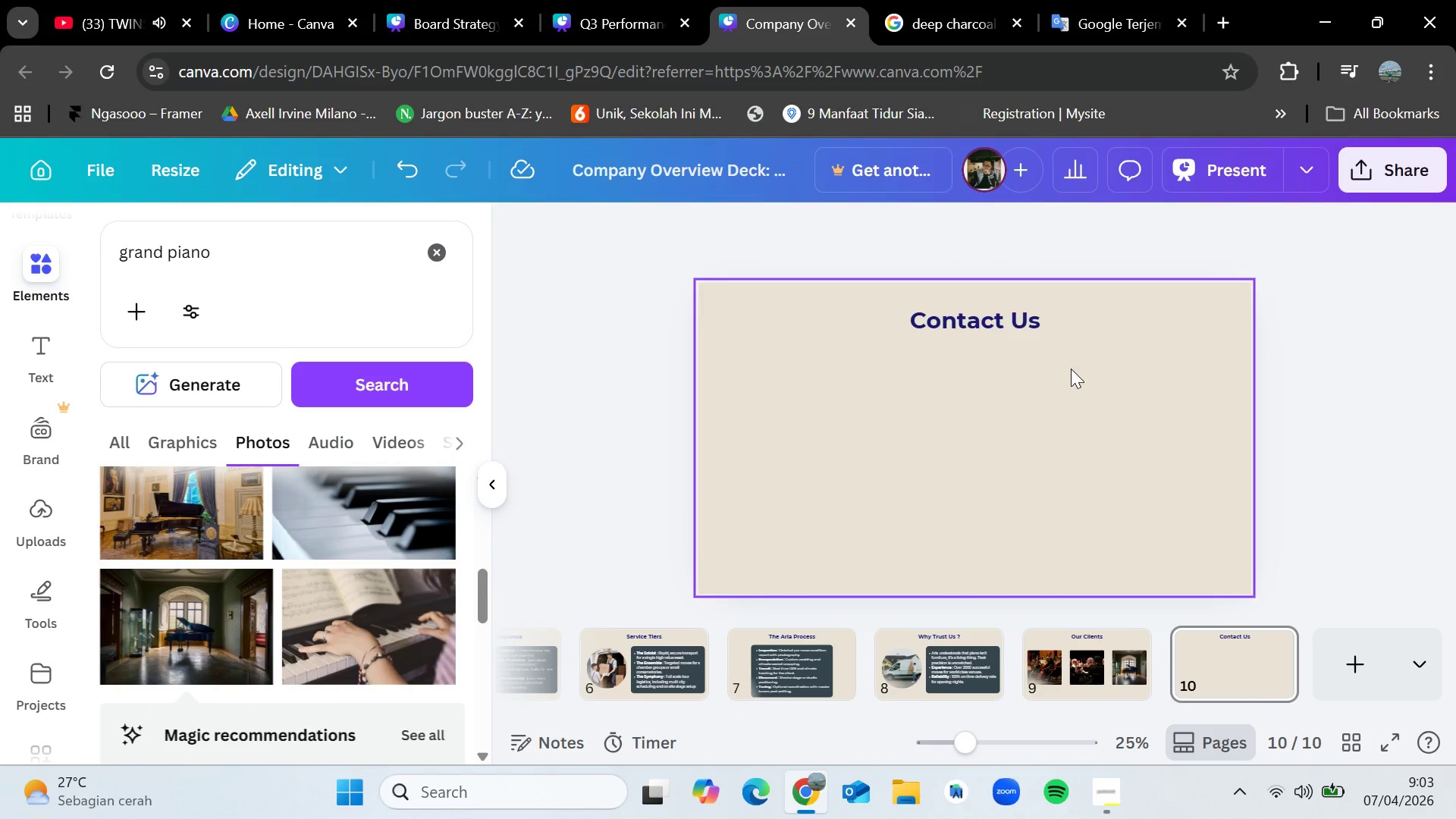 
key(Control+V)
 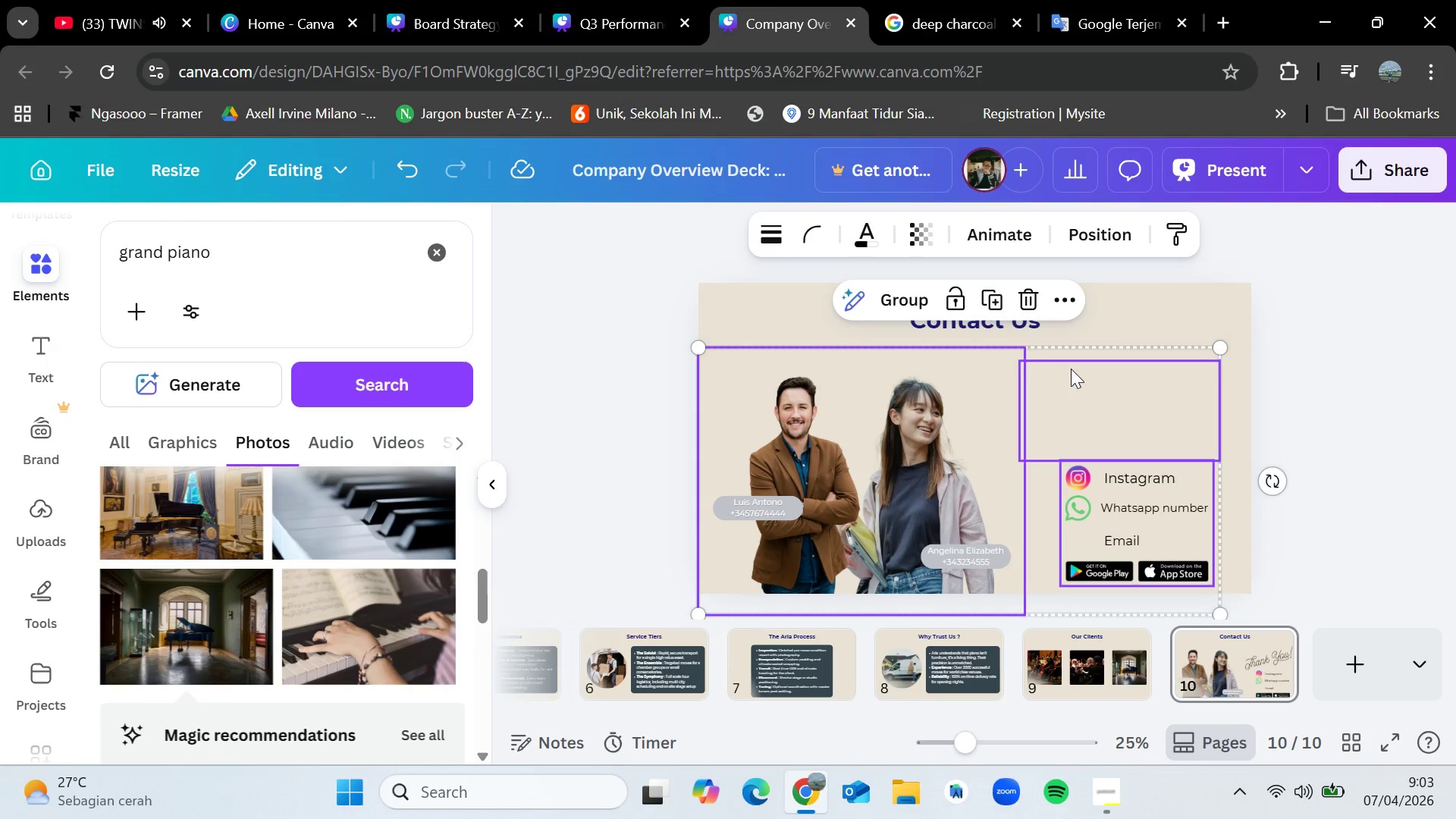 
wait(10.14)
 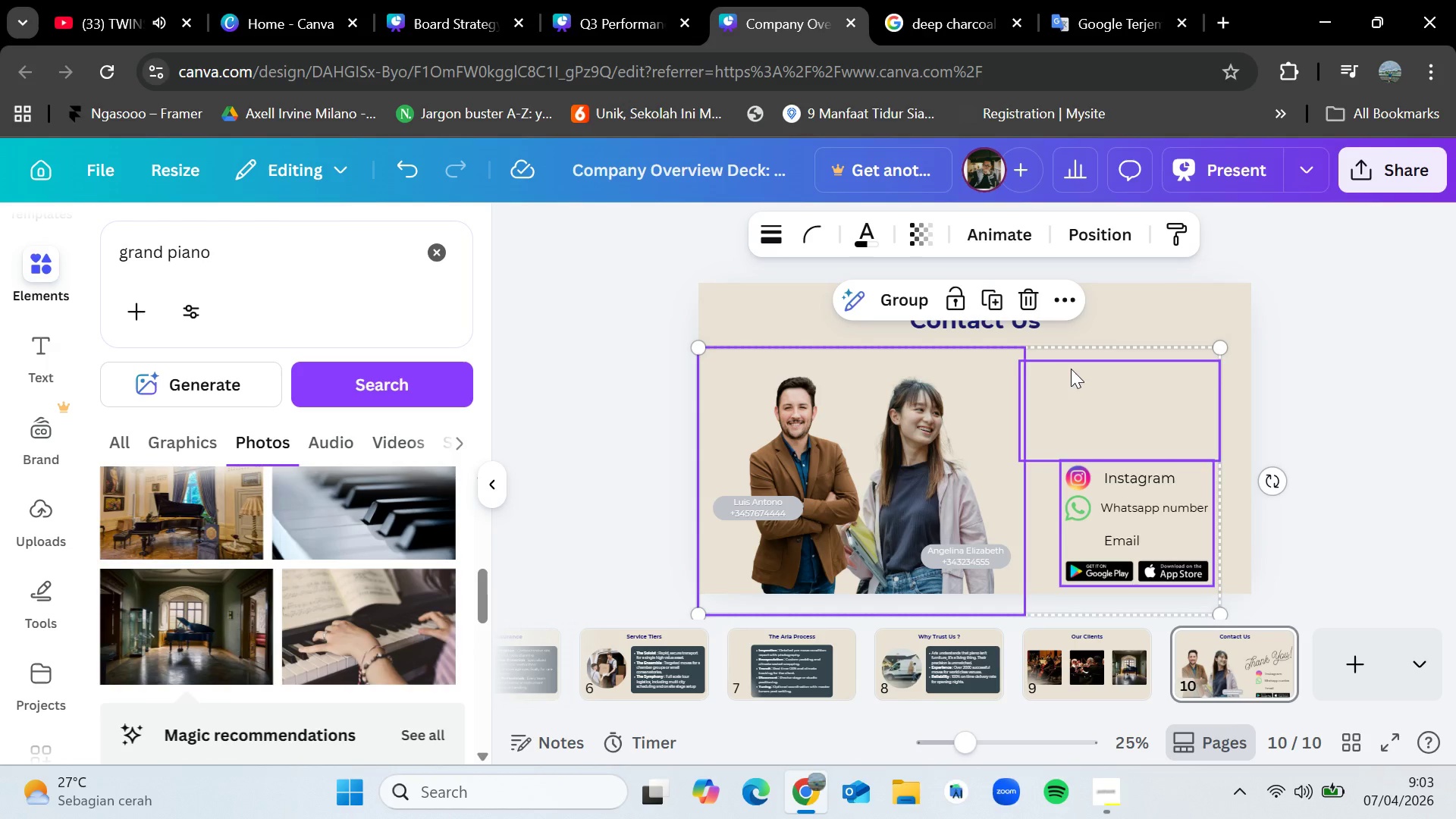 
left_click([573, 537])
 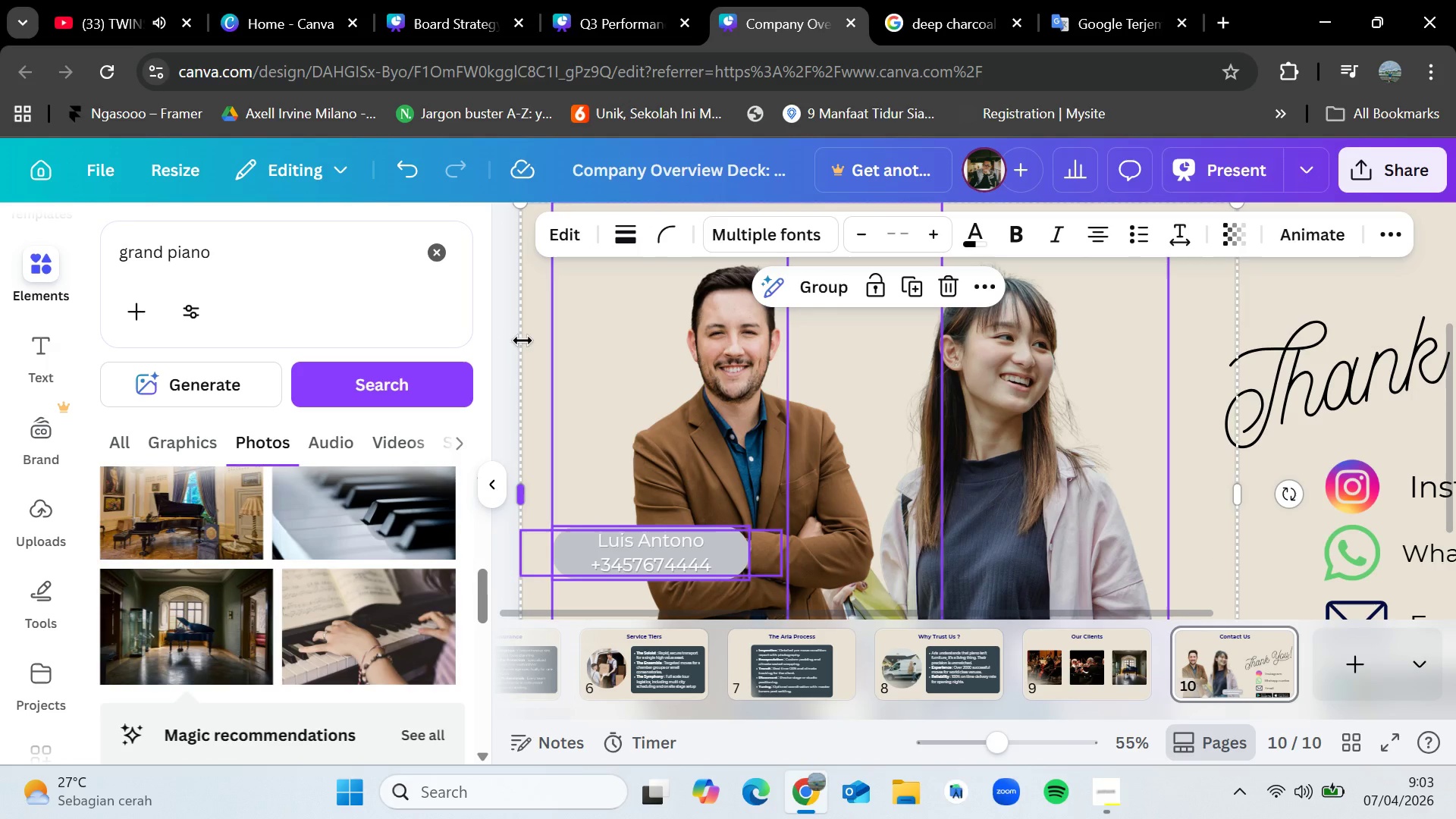 
left_click([505, 337])
 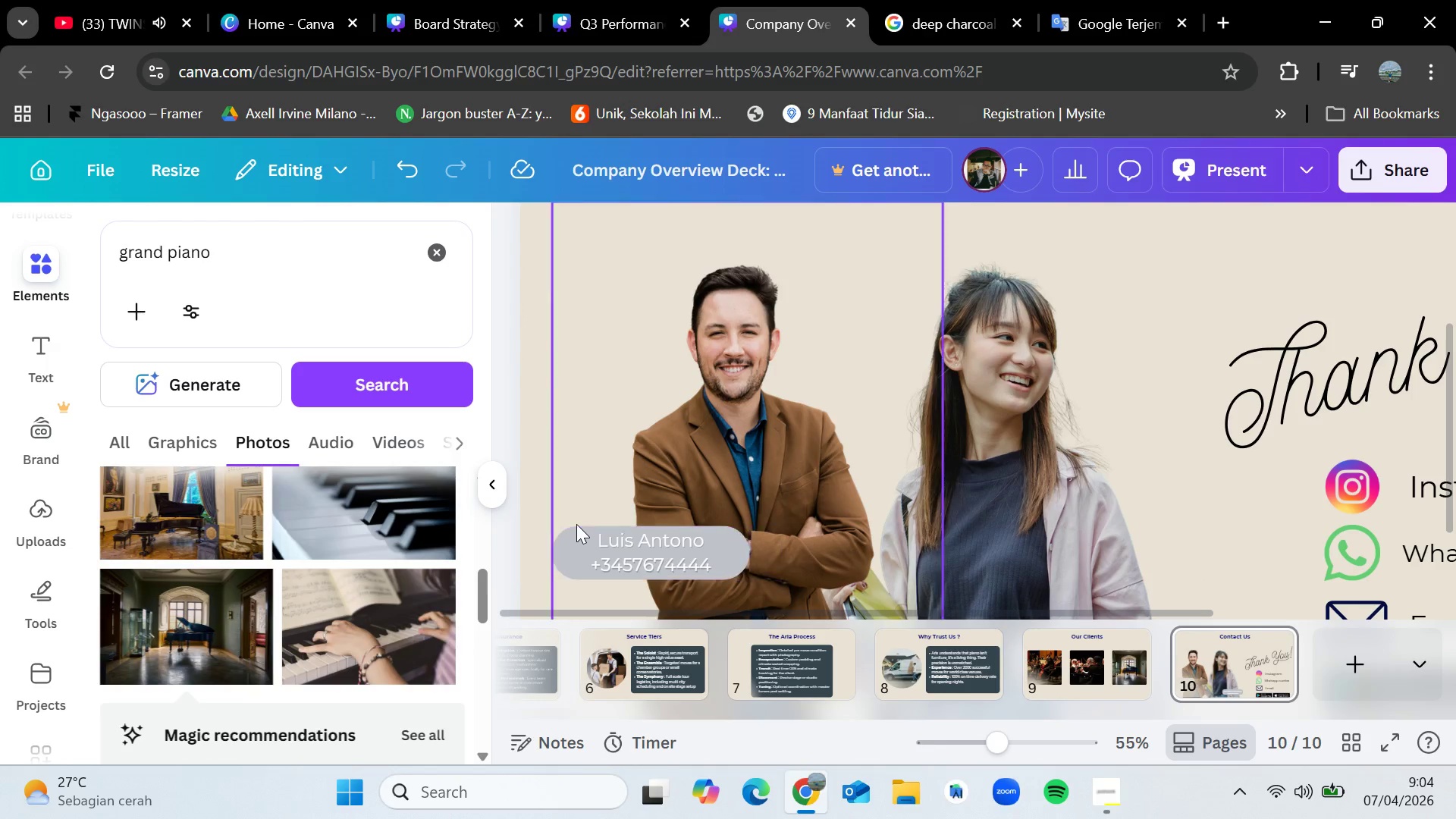 
left_click([579, 526])
 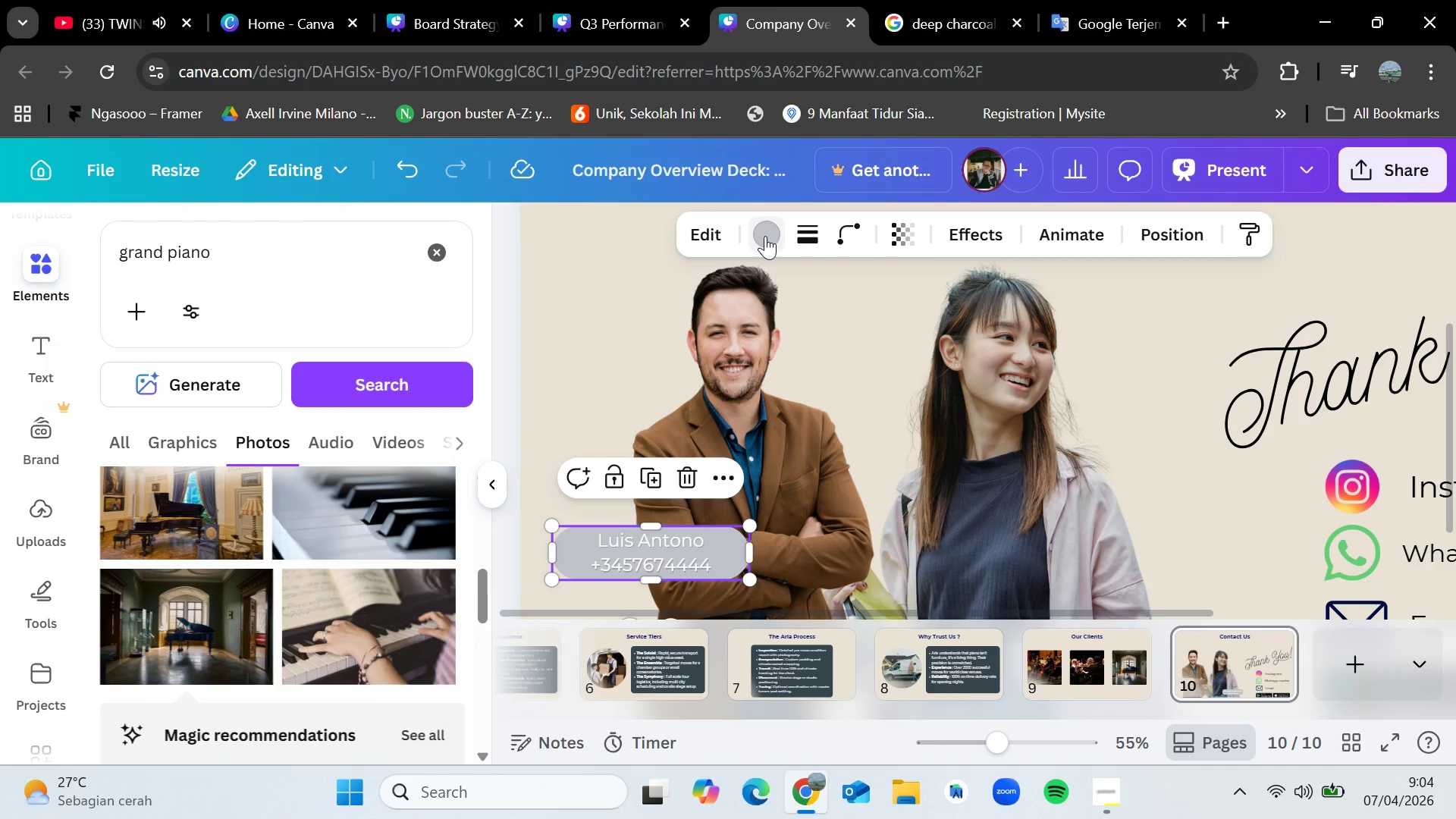 
left_click([765, 235])
 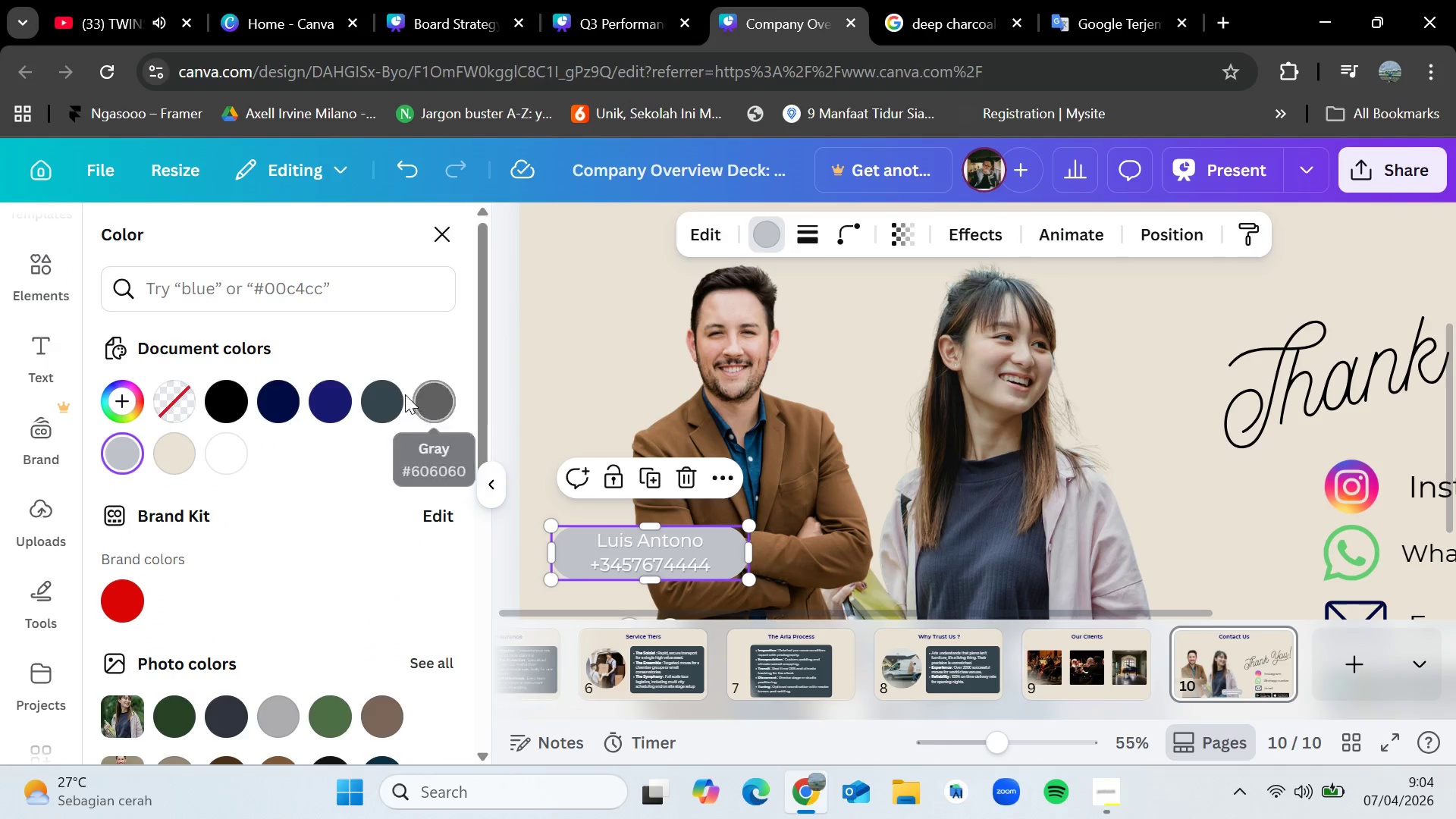 
left_click([388, 400])
 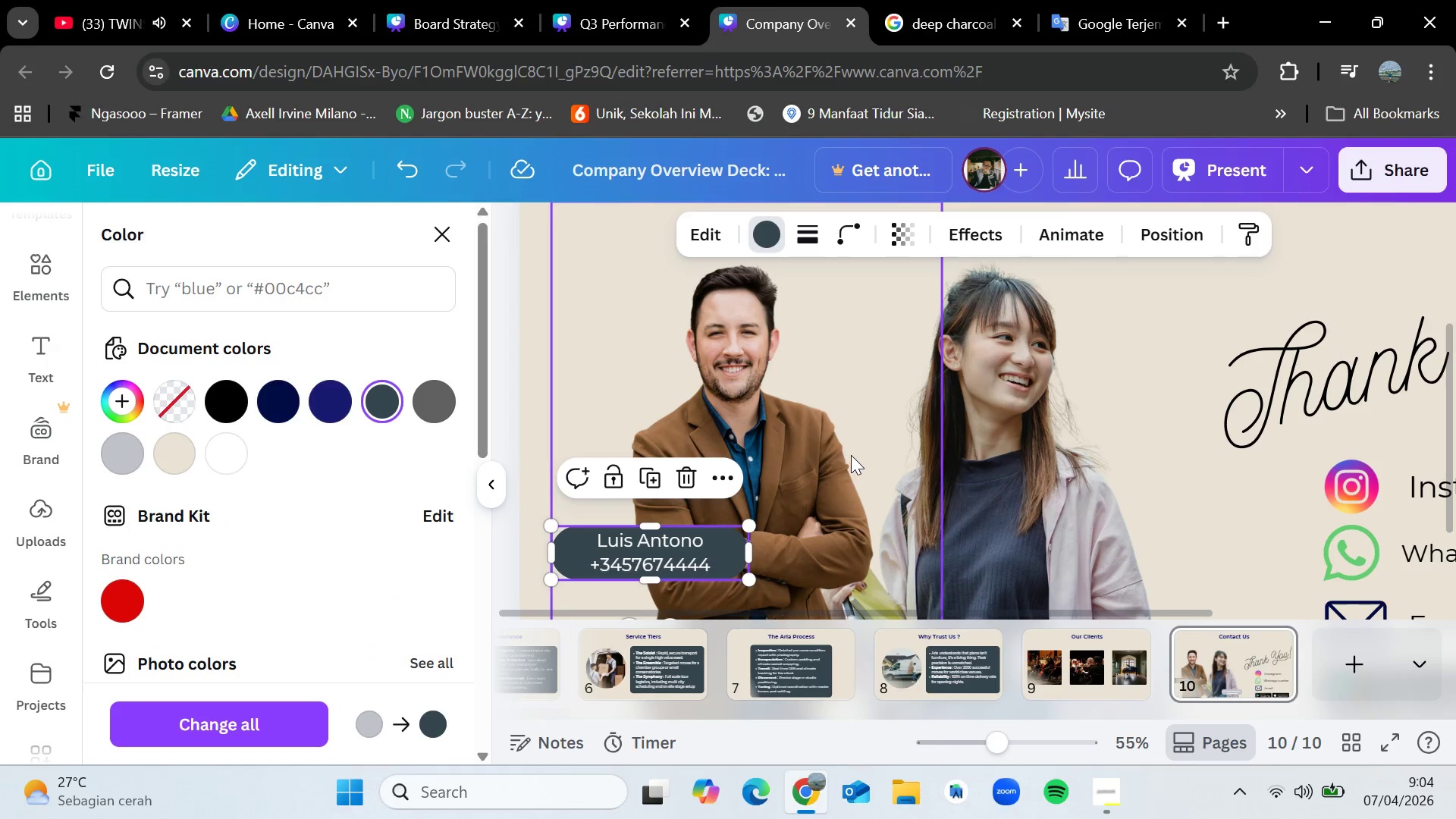 
scroll: coordinate [855, 454], scroll_direction: down, amount: 2.0
 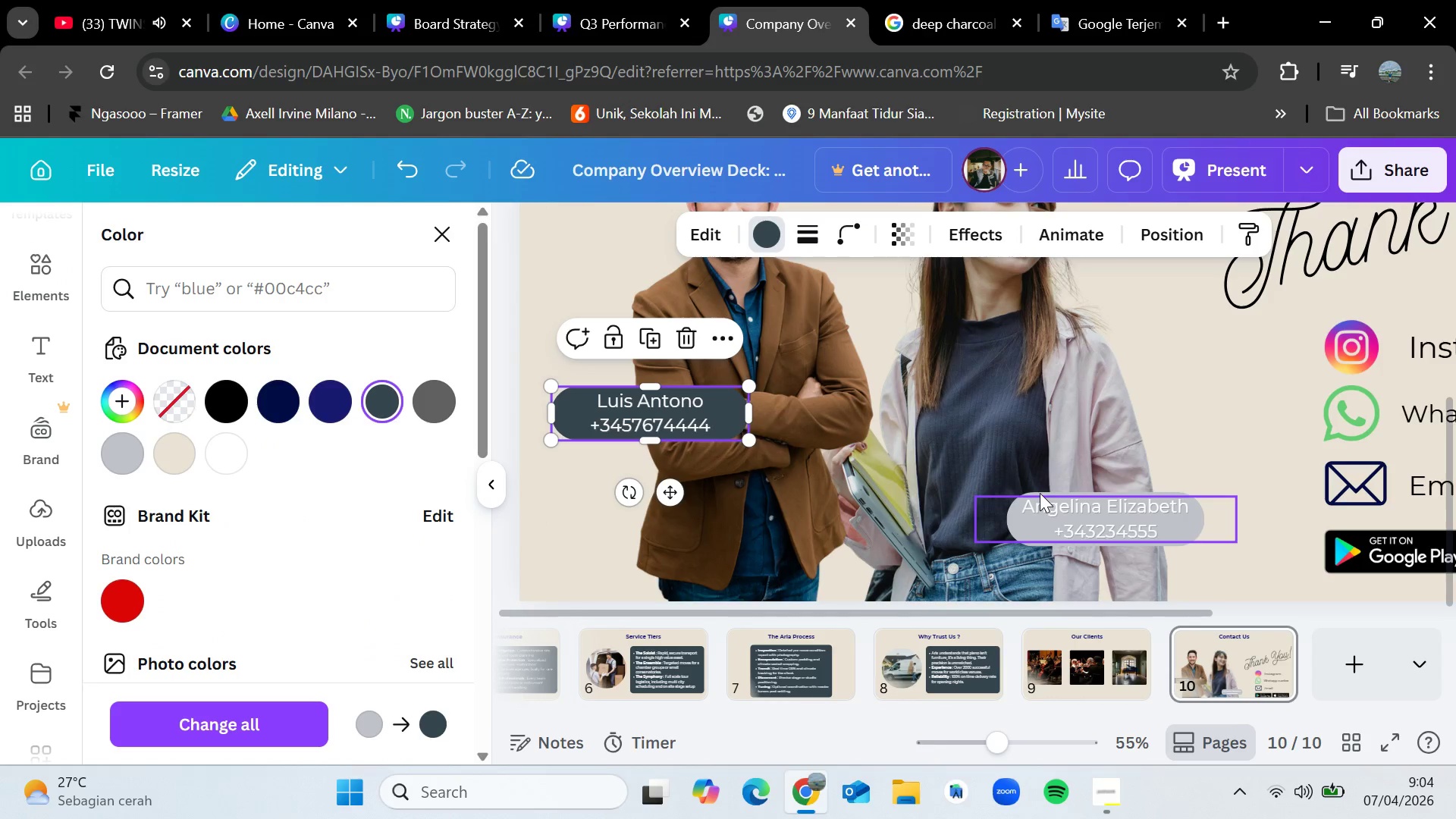 
left_click([1040, 493])
 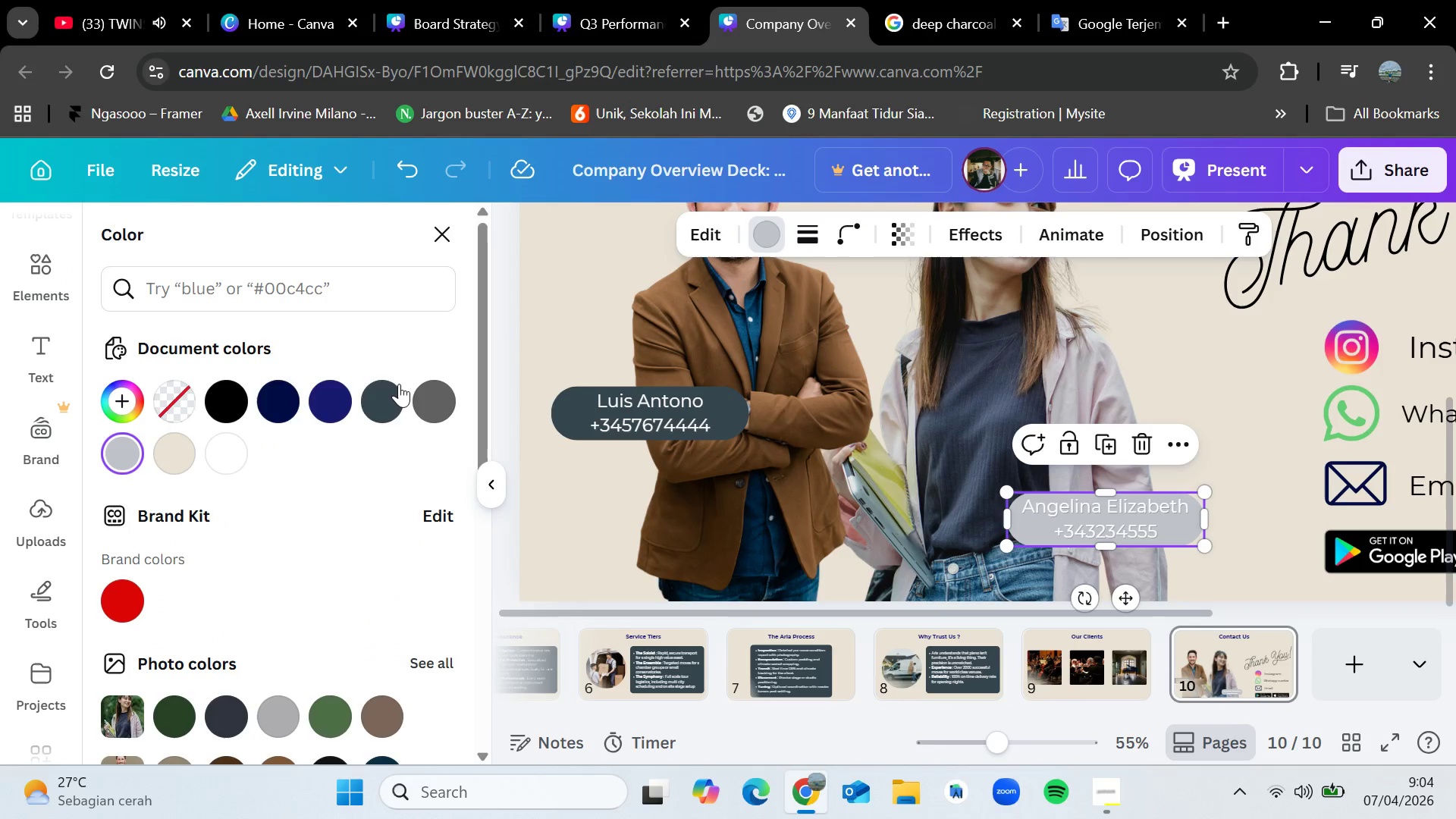 
left_click([399, 384])
 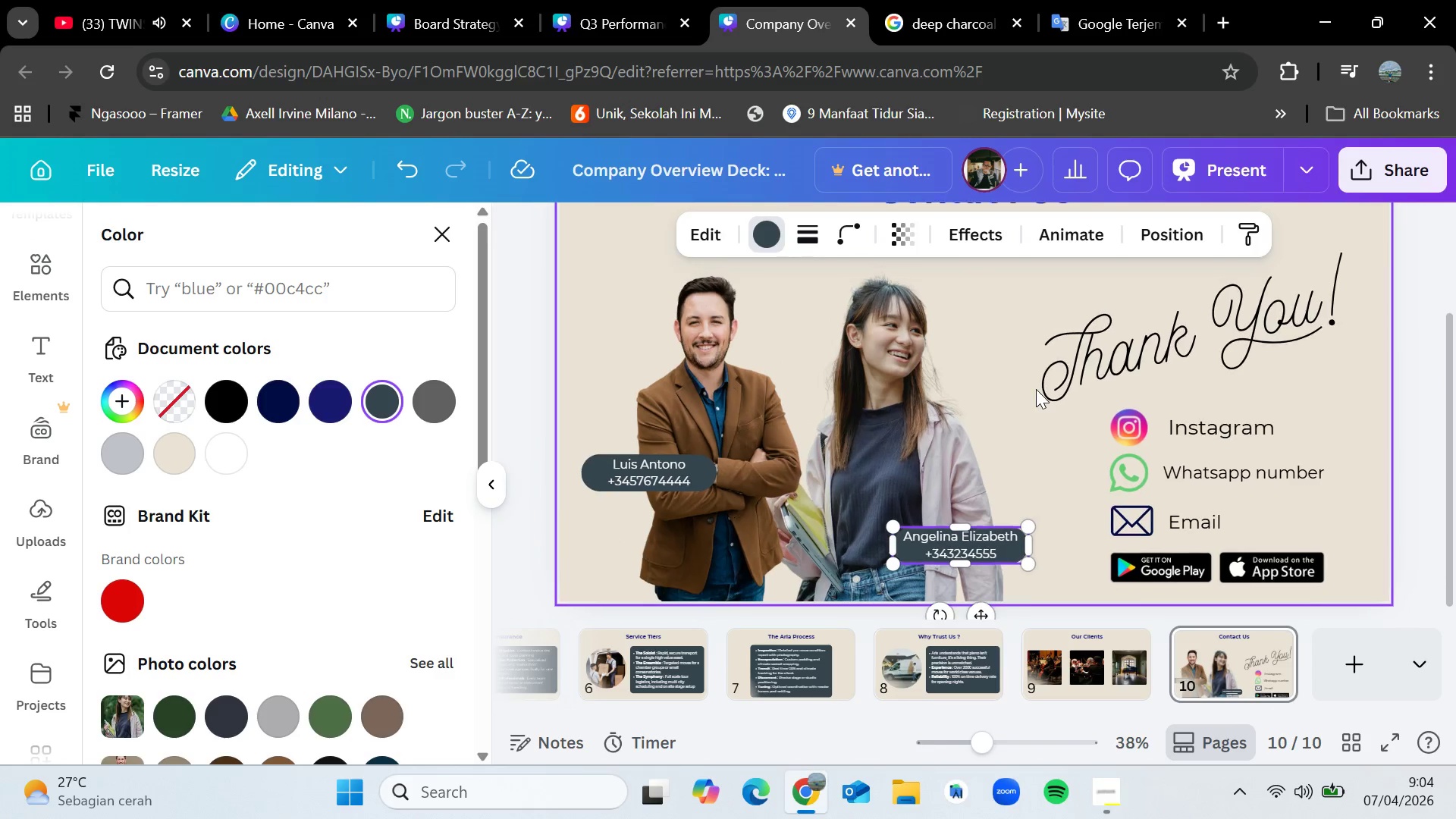 
left_click([1309, 354])
 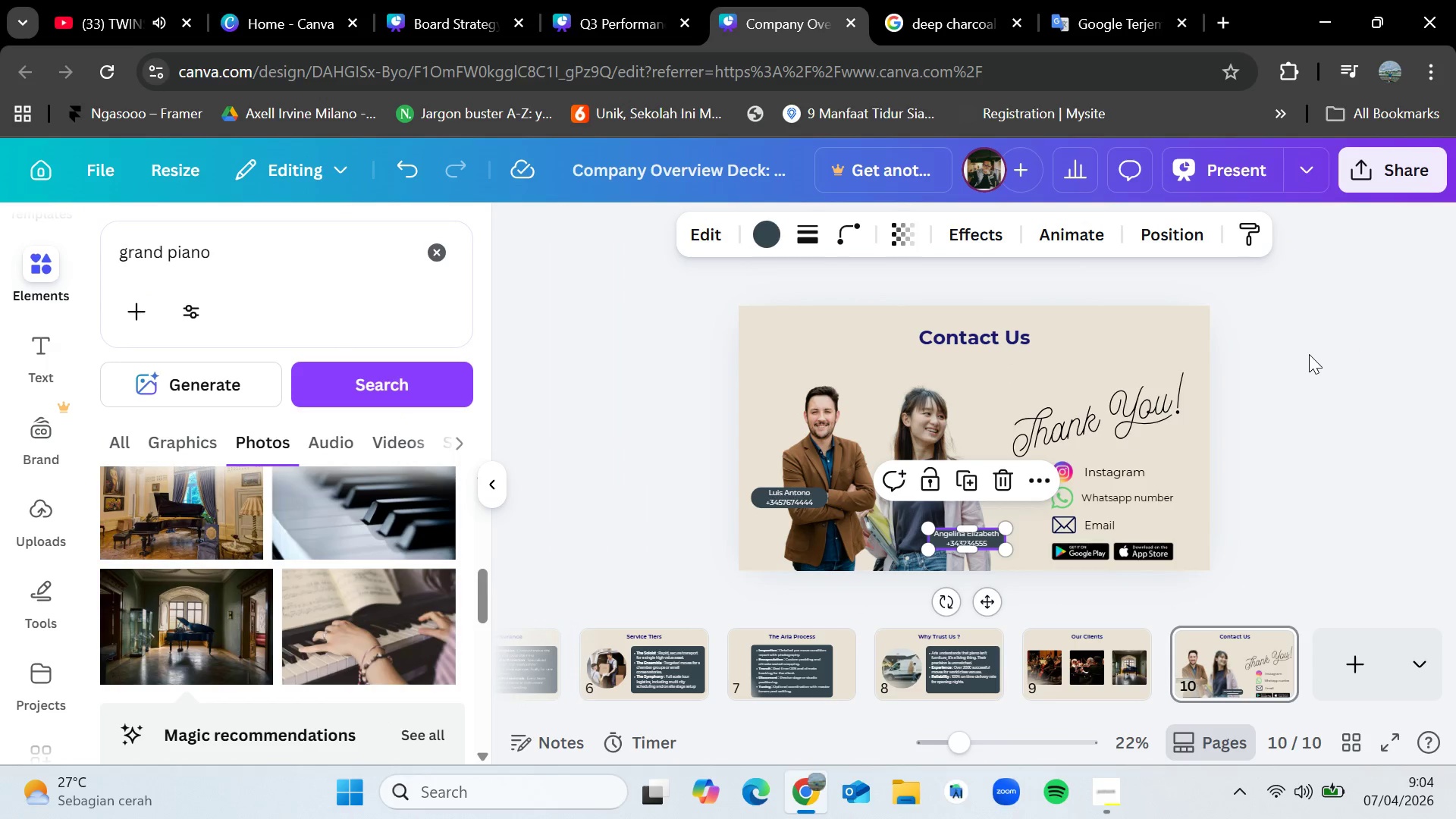 
left_click([1309, 354])
 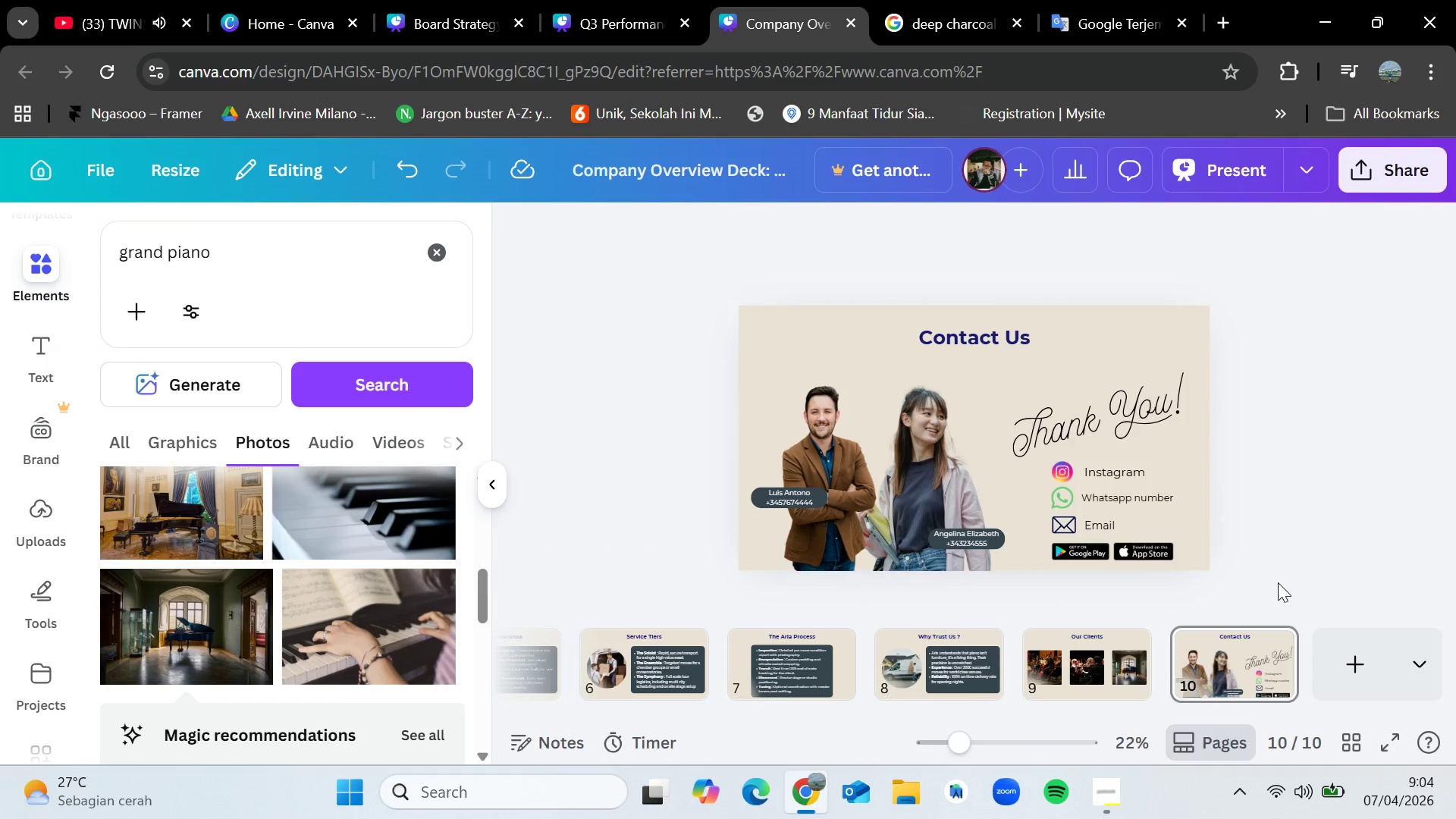 
left_click([1107, 786])